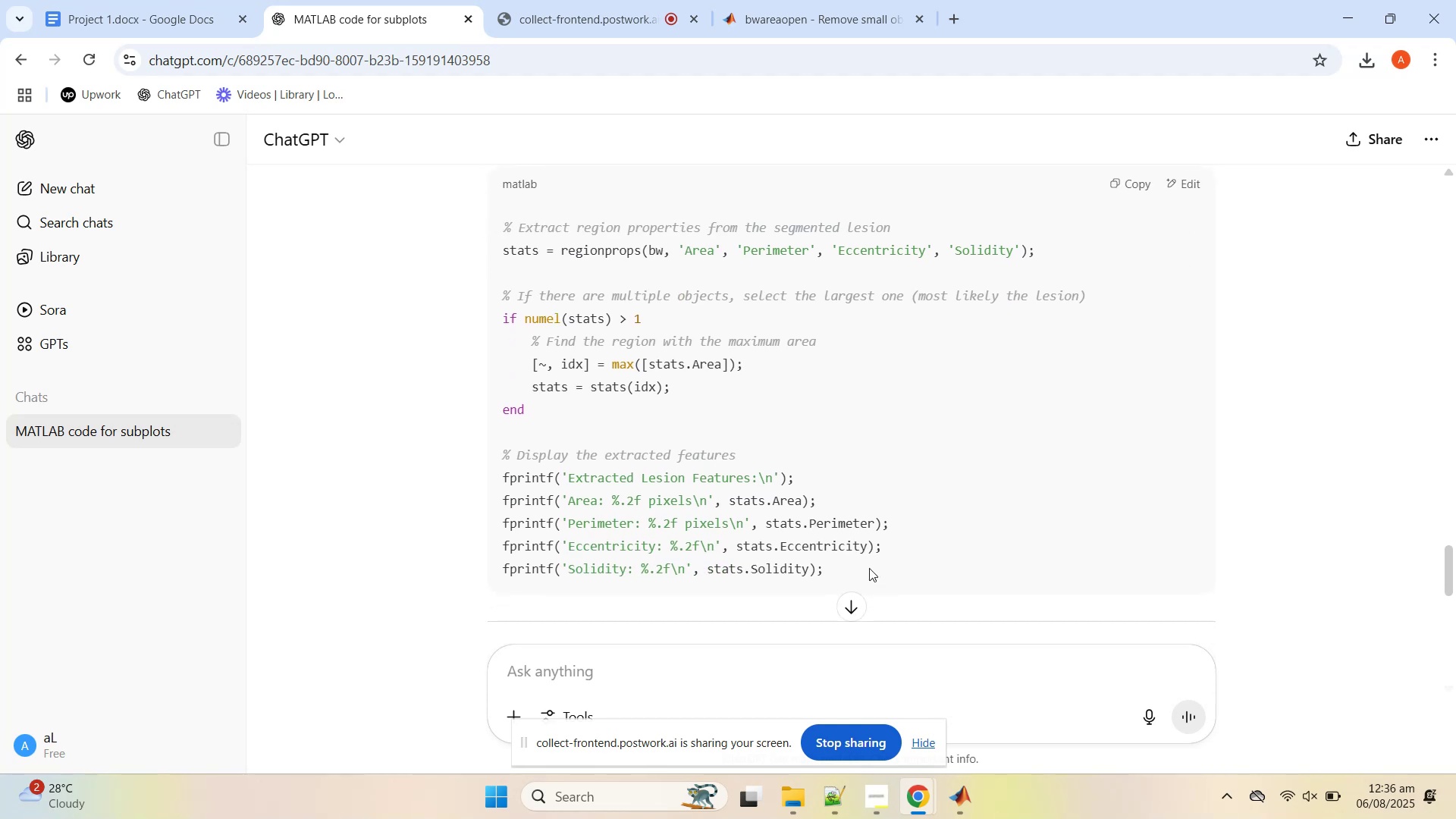 
left_click_drag(start_coordinate=[859, 584], to_coordinate=[486, 325])
 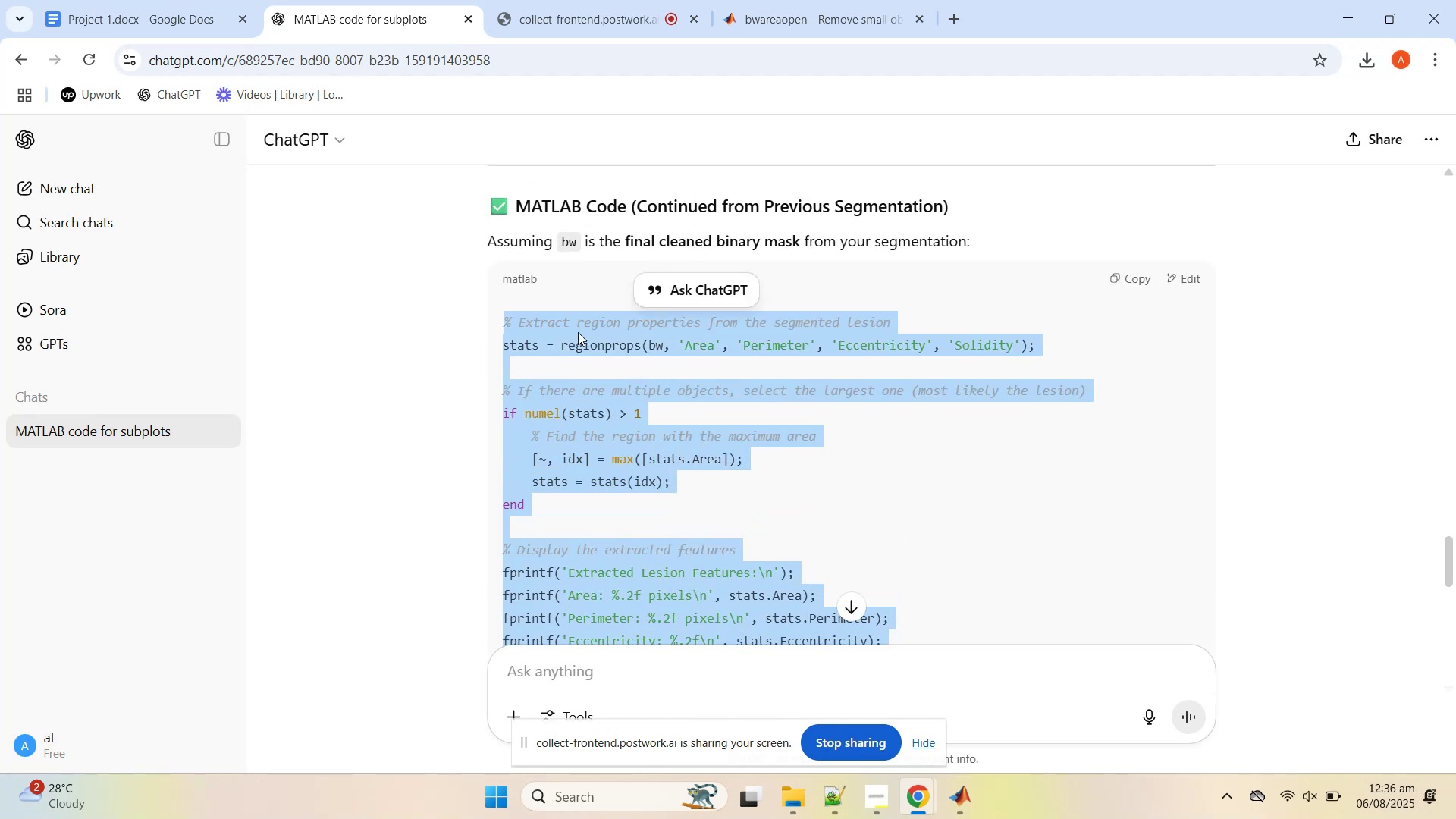 
scroll: coordinate [657, 376], scroll_direction: up, amount: 1.0
 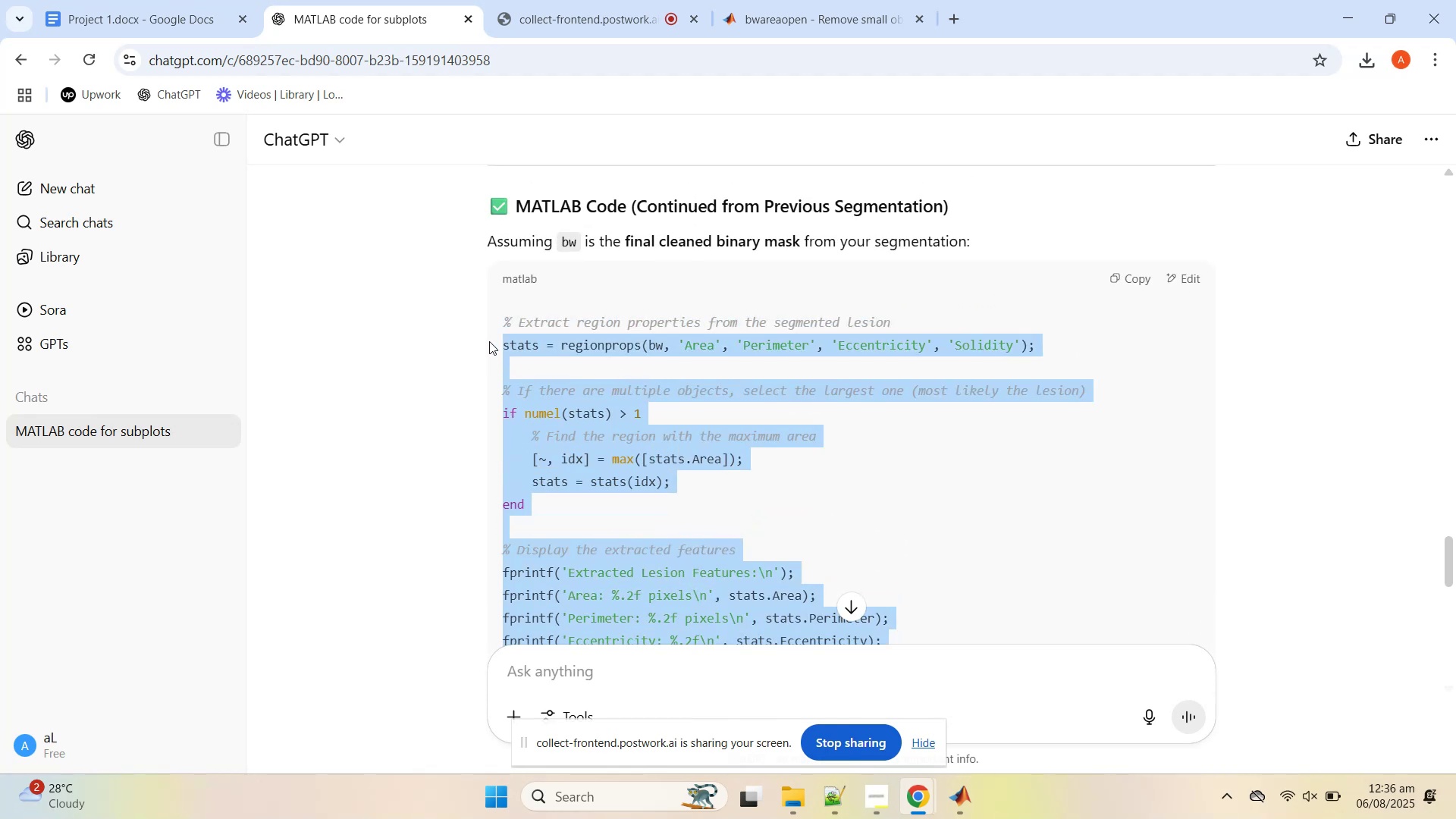 
right_click([578, 332])
 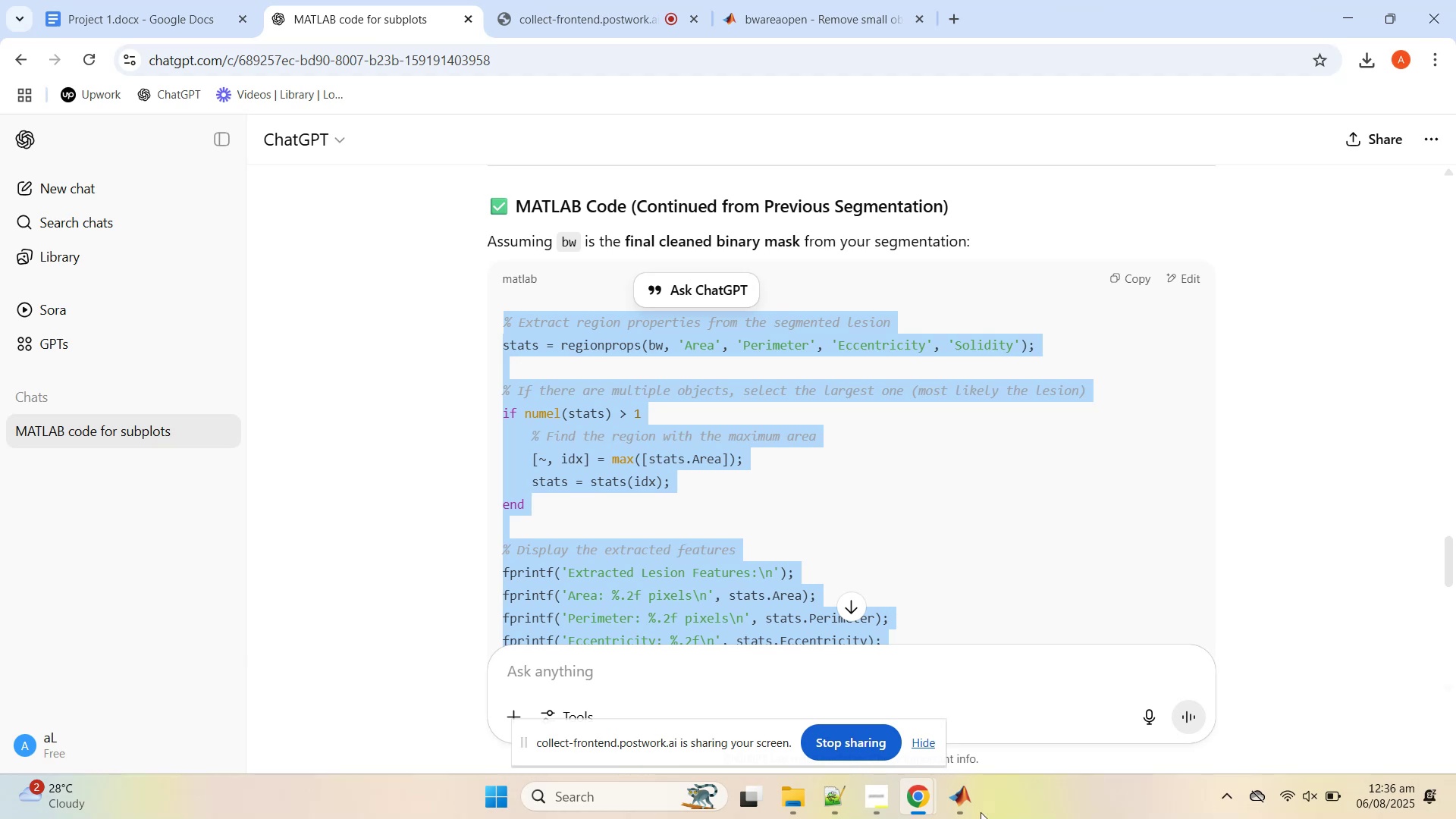 
left_click([967, 808])
 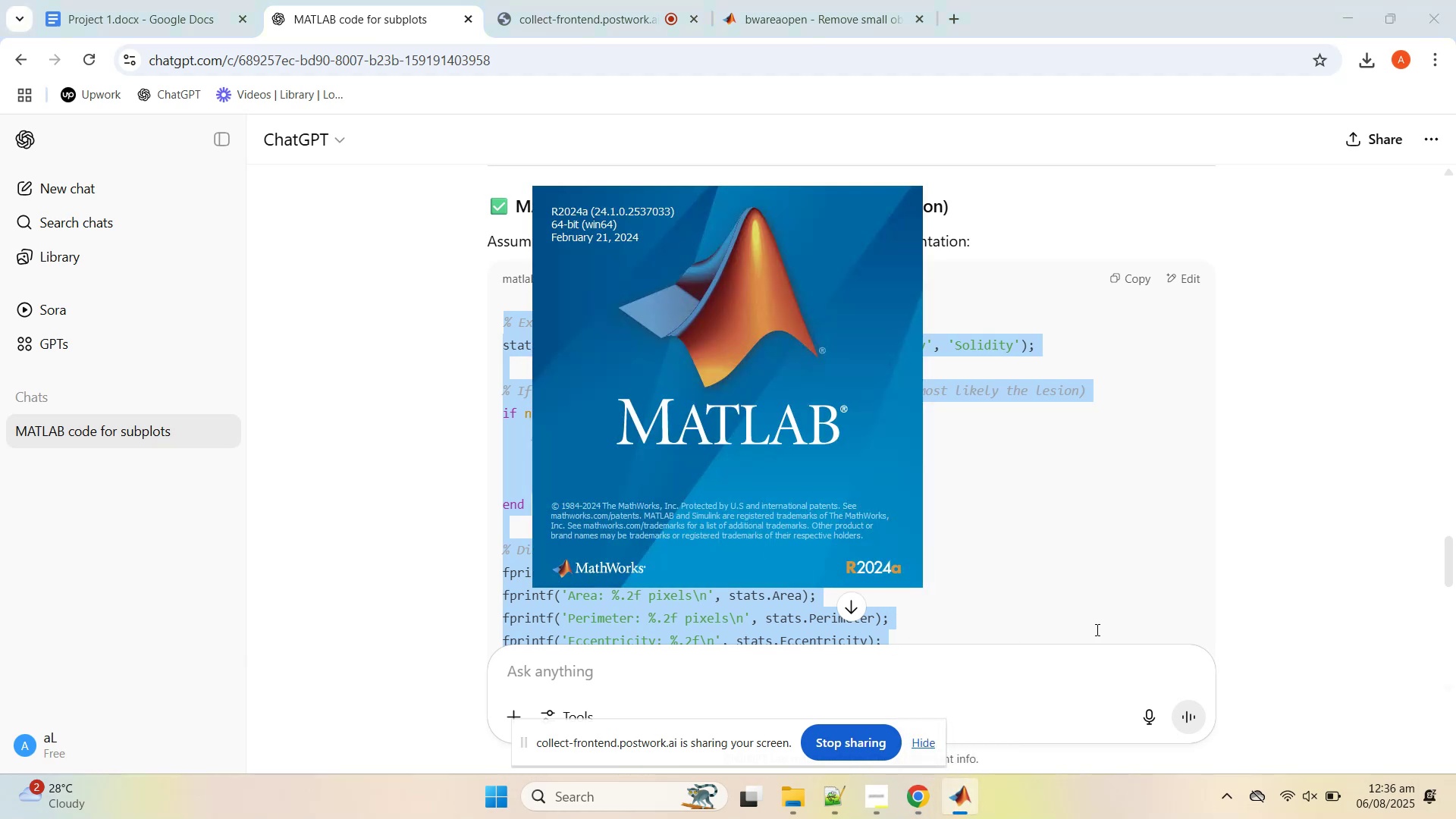 
left_click([1144, 529])
 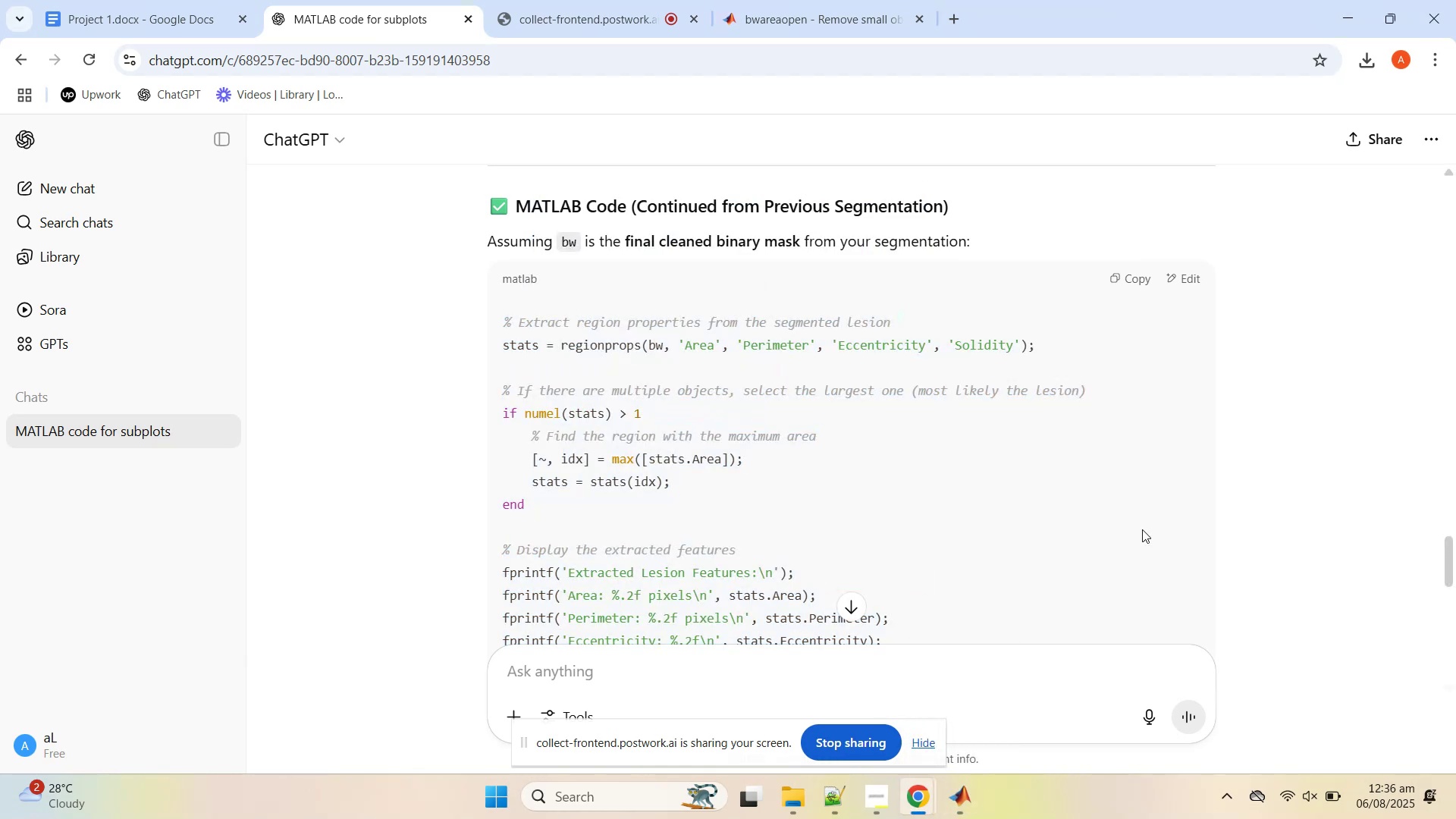 
mouse_move([957, 777])
 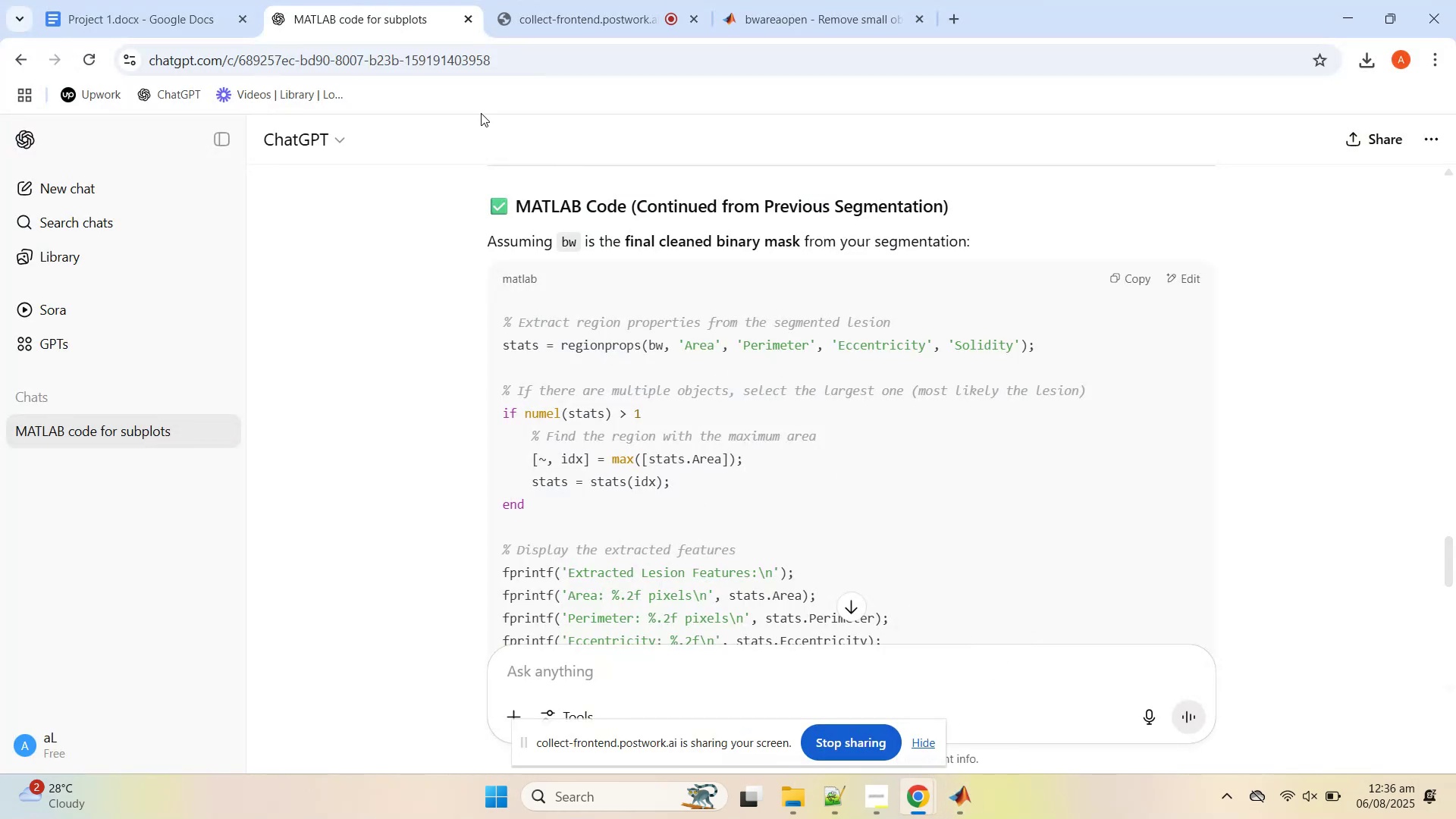 
wait(6.51)
 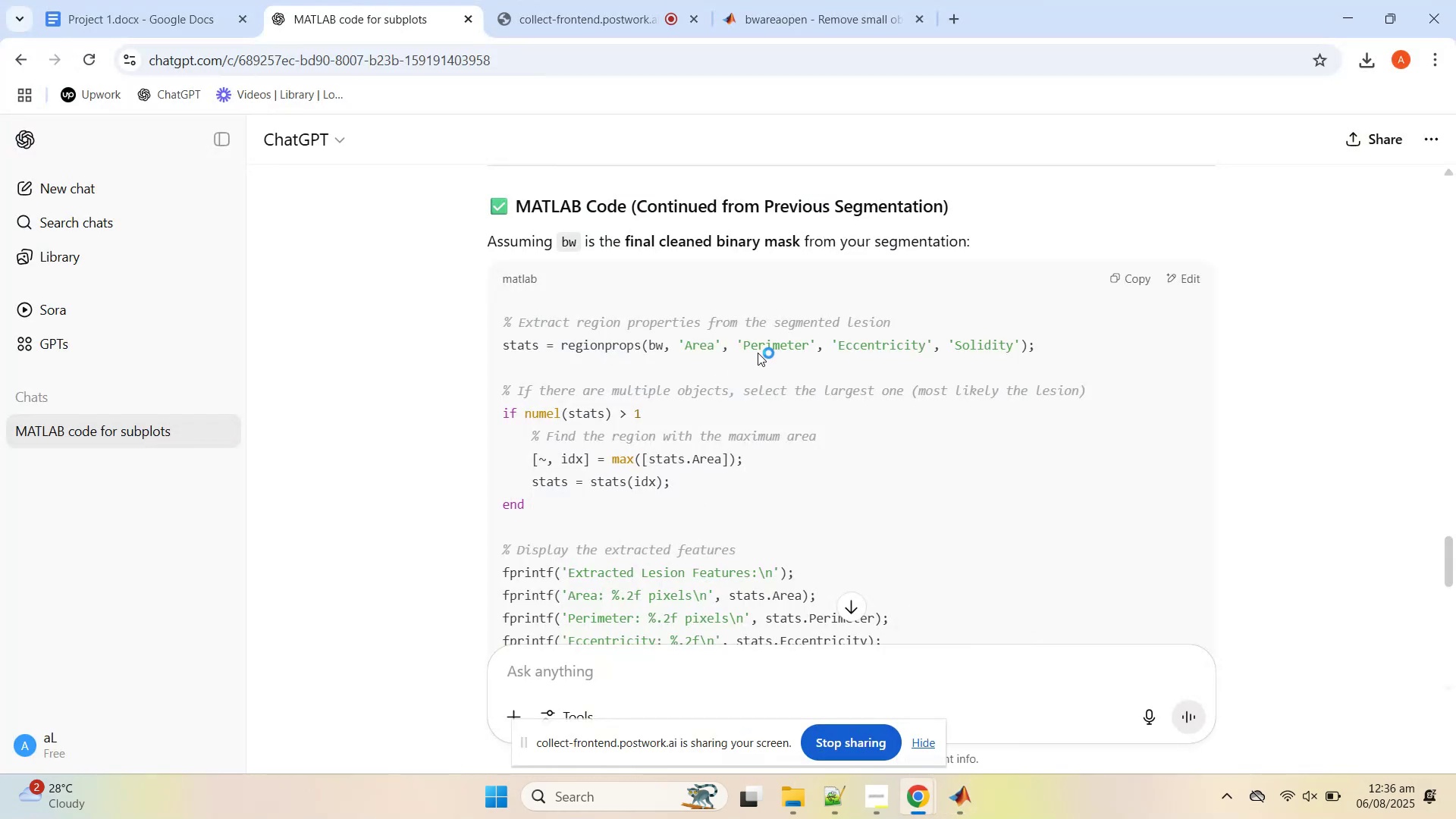 
left_click([182, 0])
 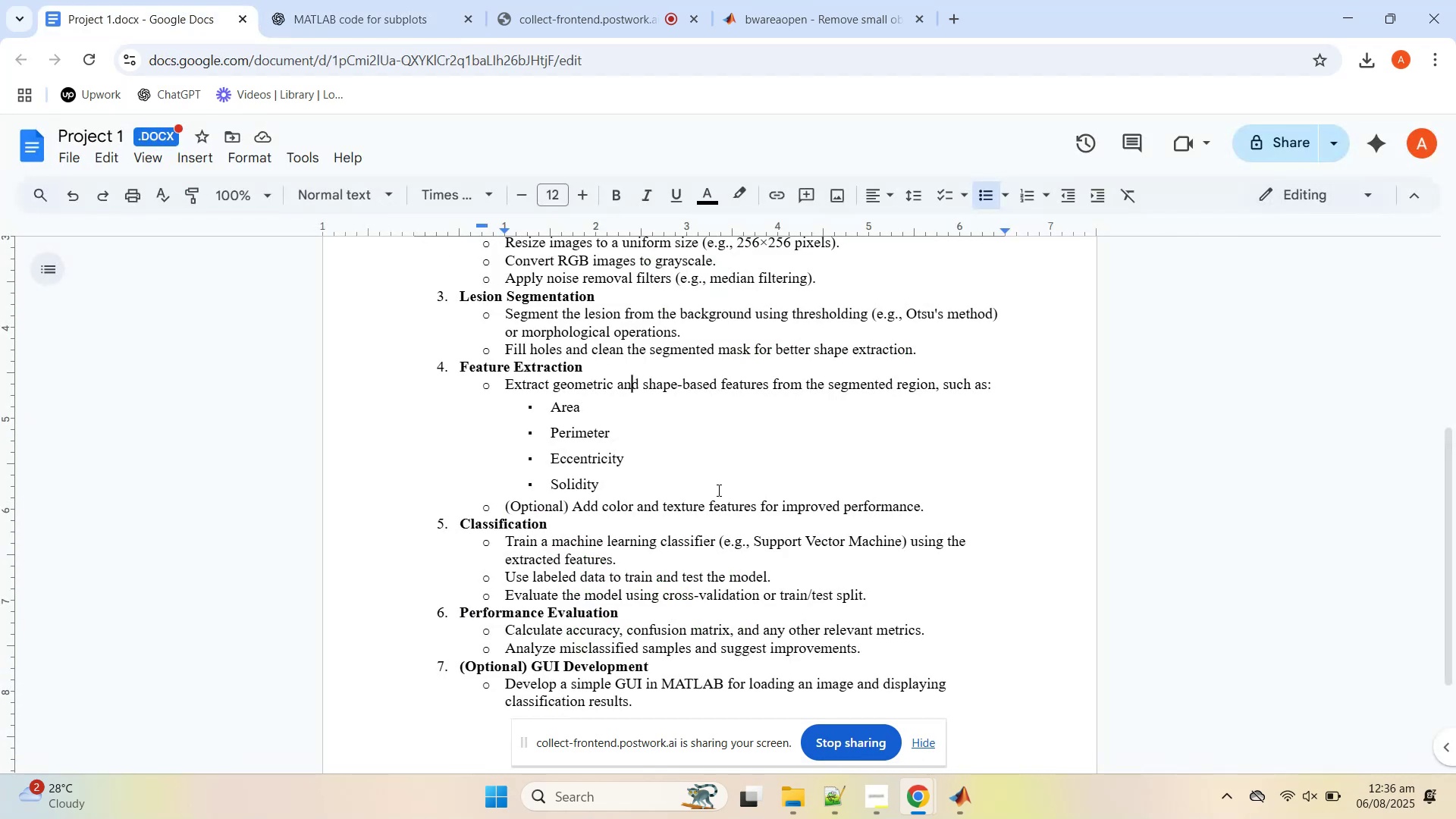 
wait(5.98)
 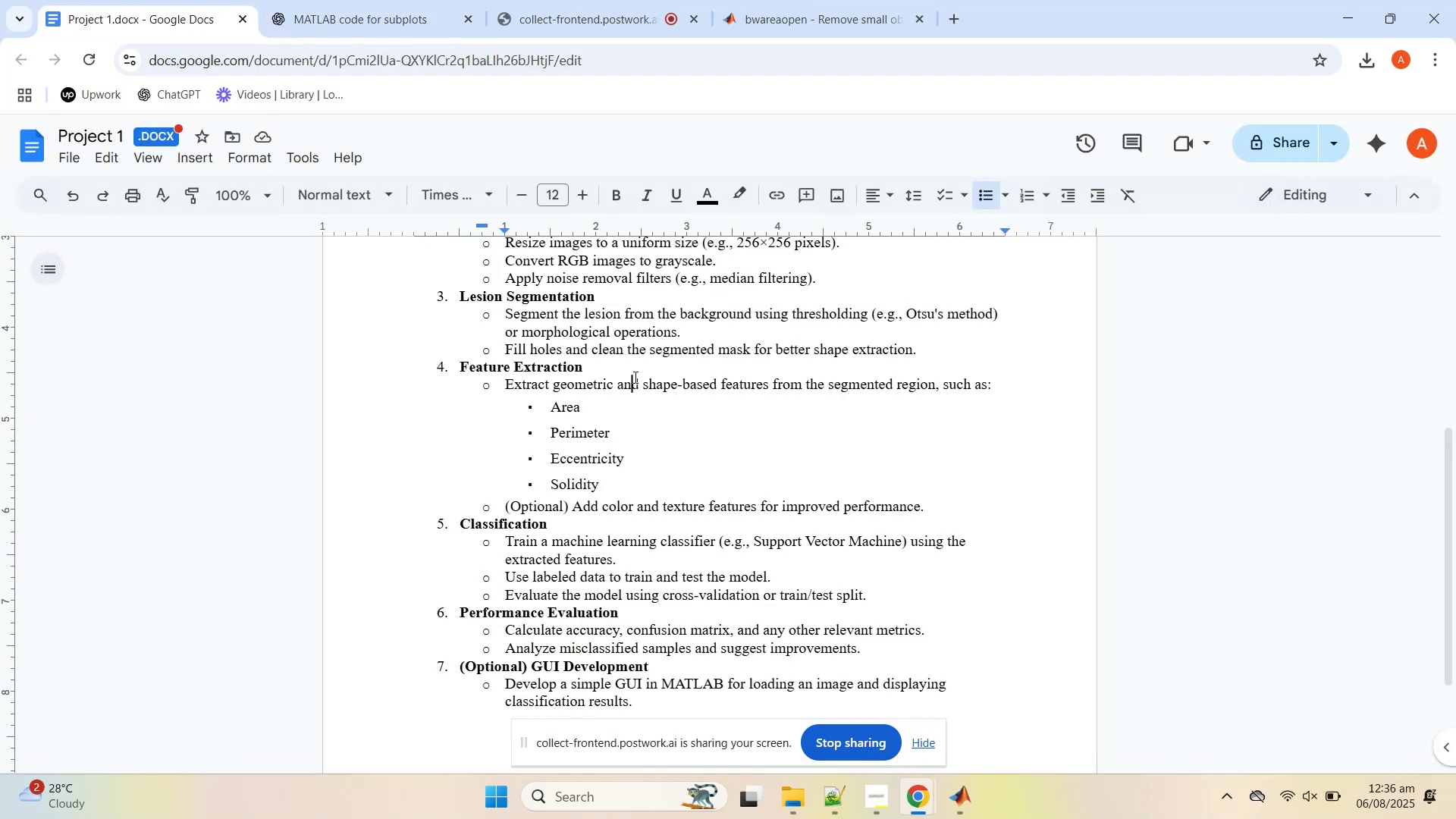 
left_click([717, 490])
 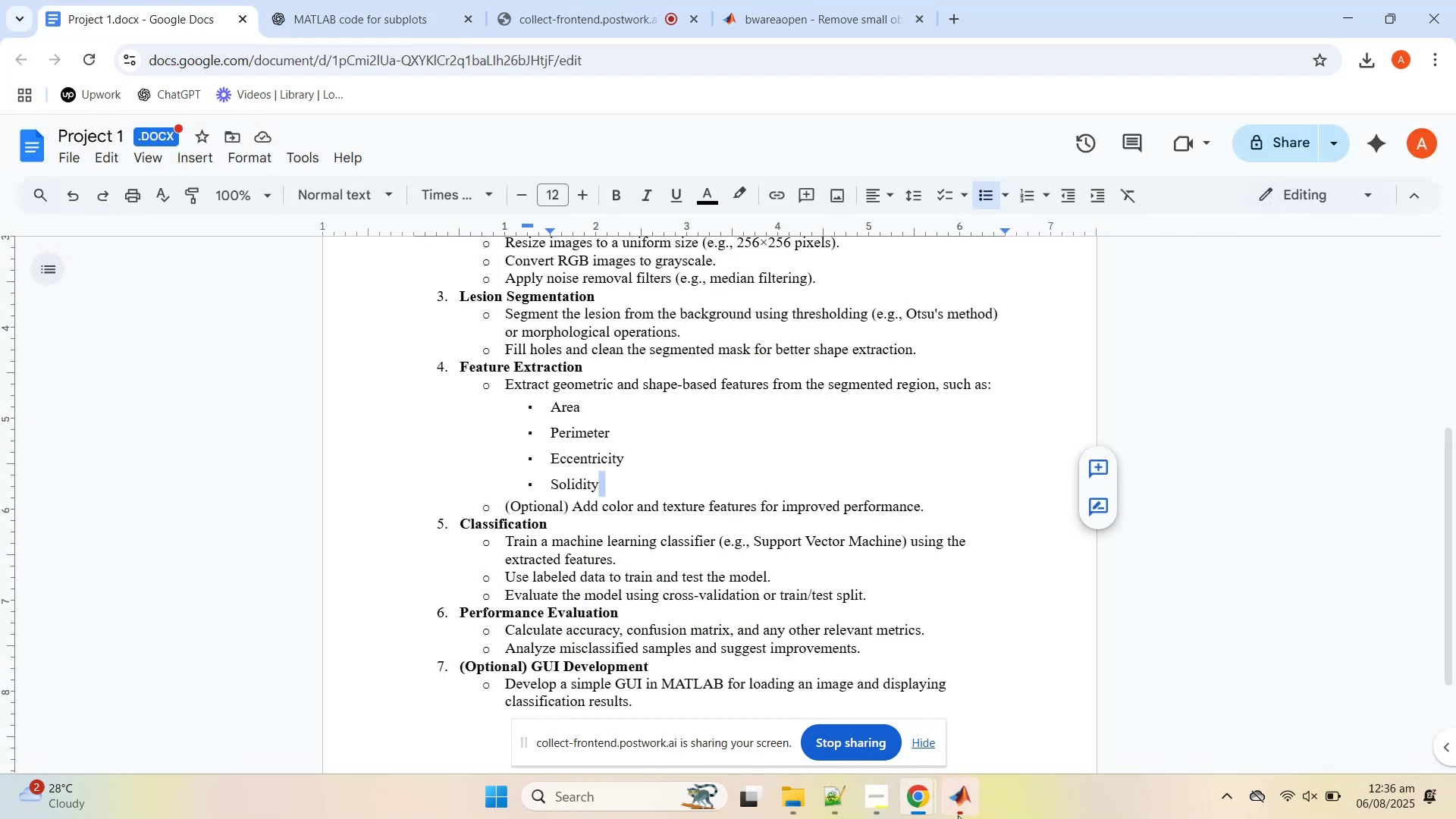 
left_click([958, 811])
 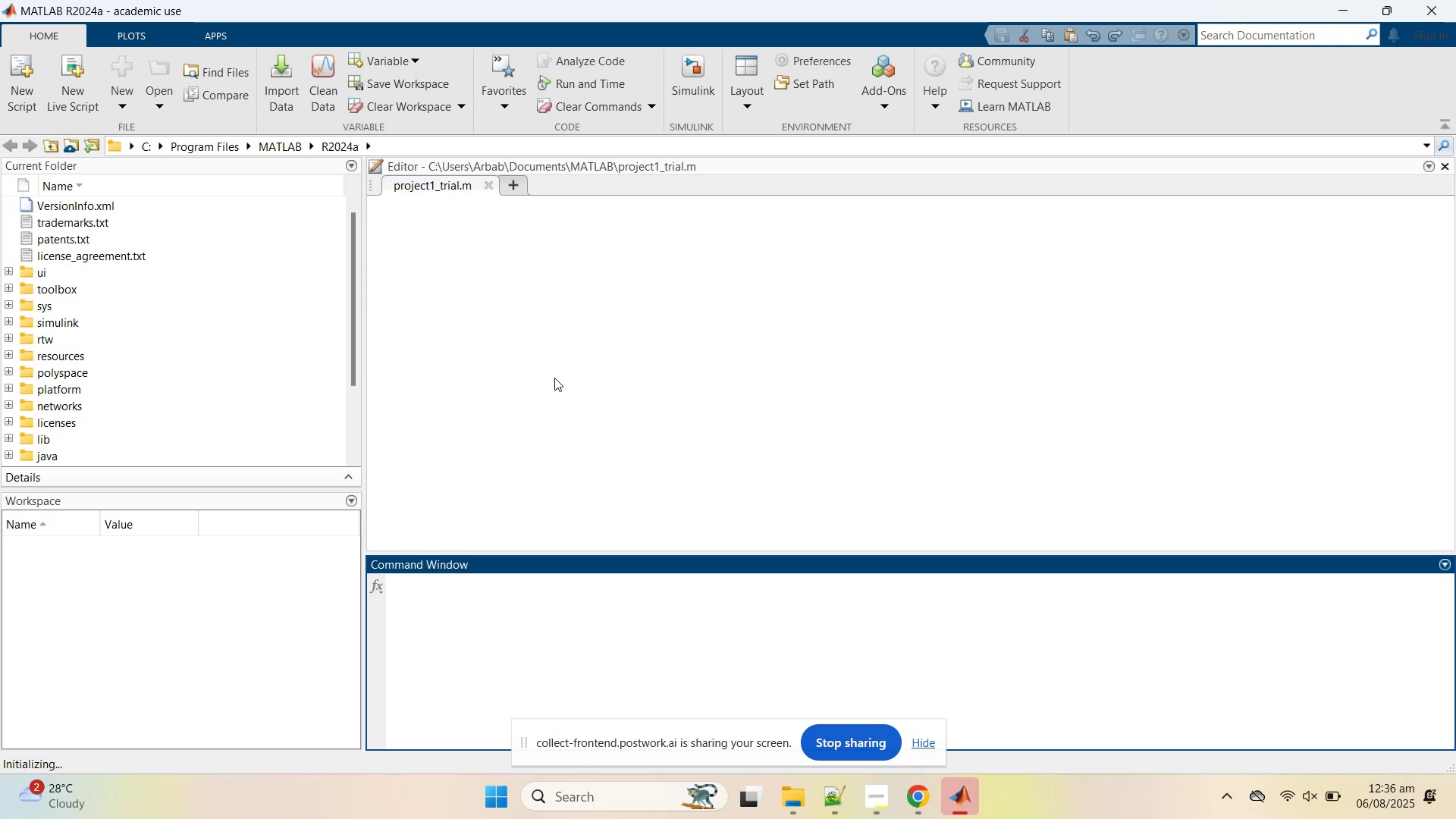 
left_click([554, 377])
 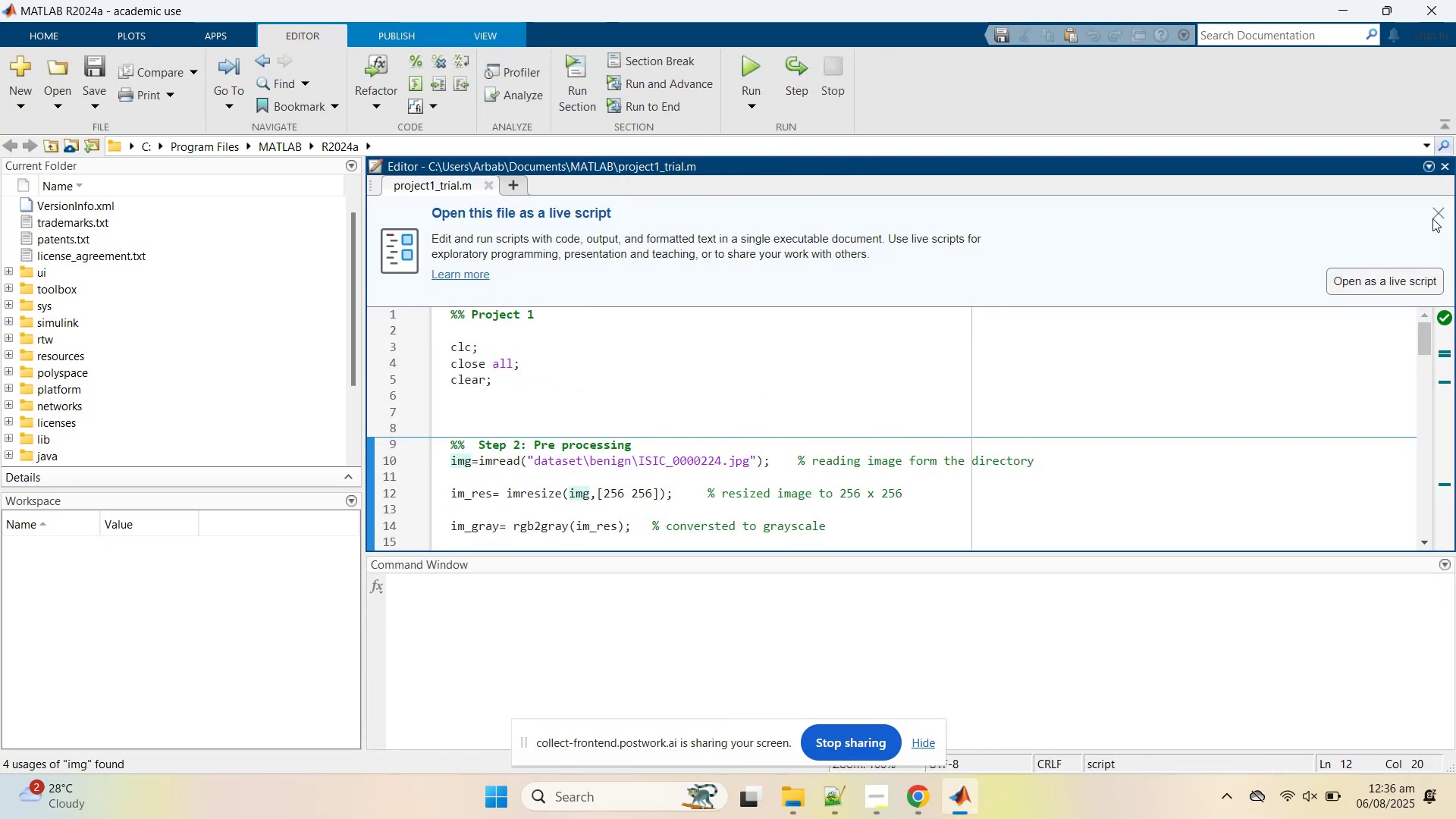 
wait(5.72)
 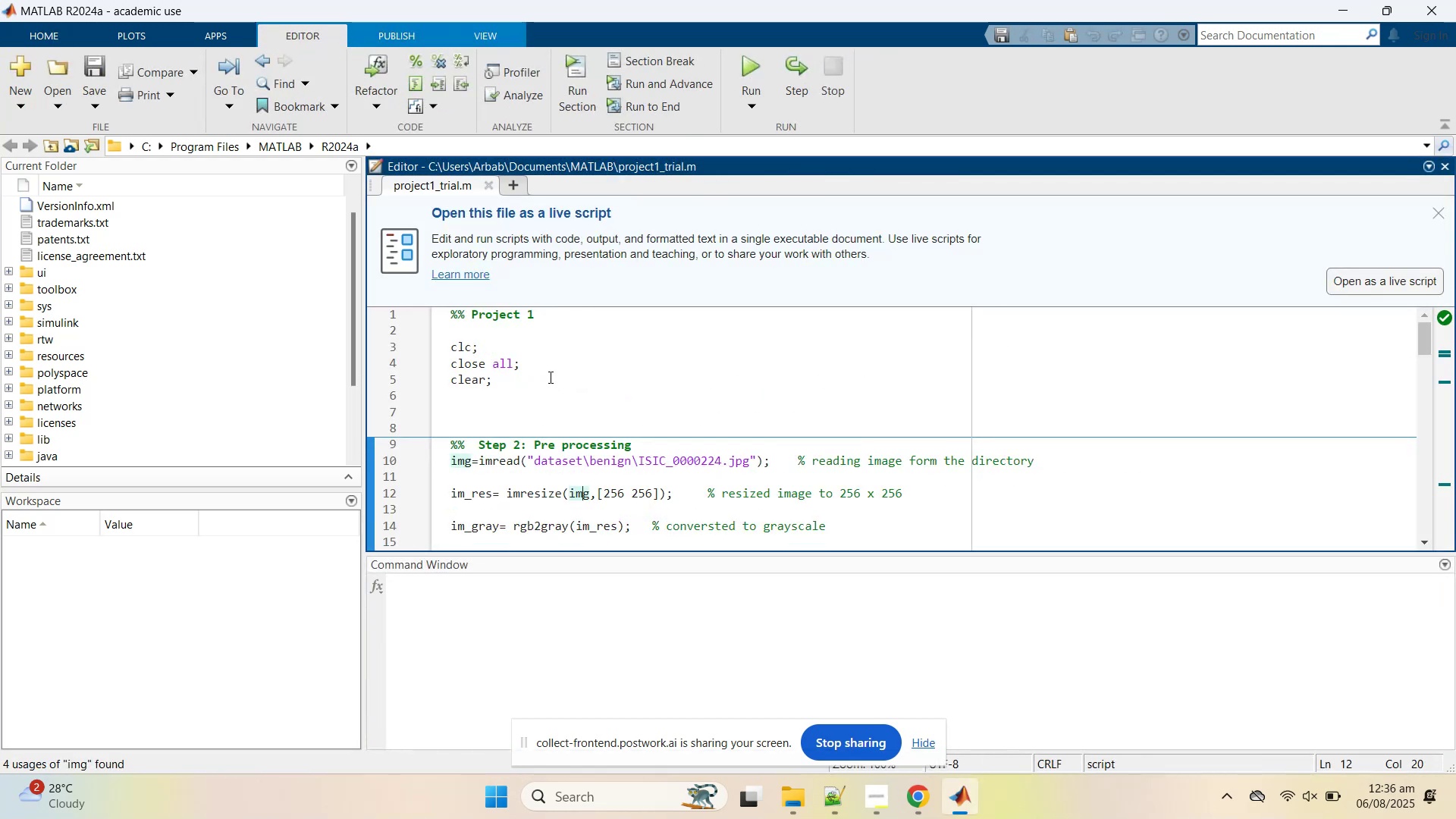 
left_click([1432, 218])
 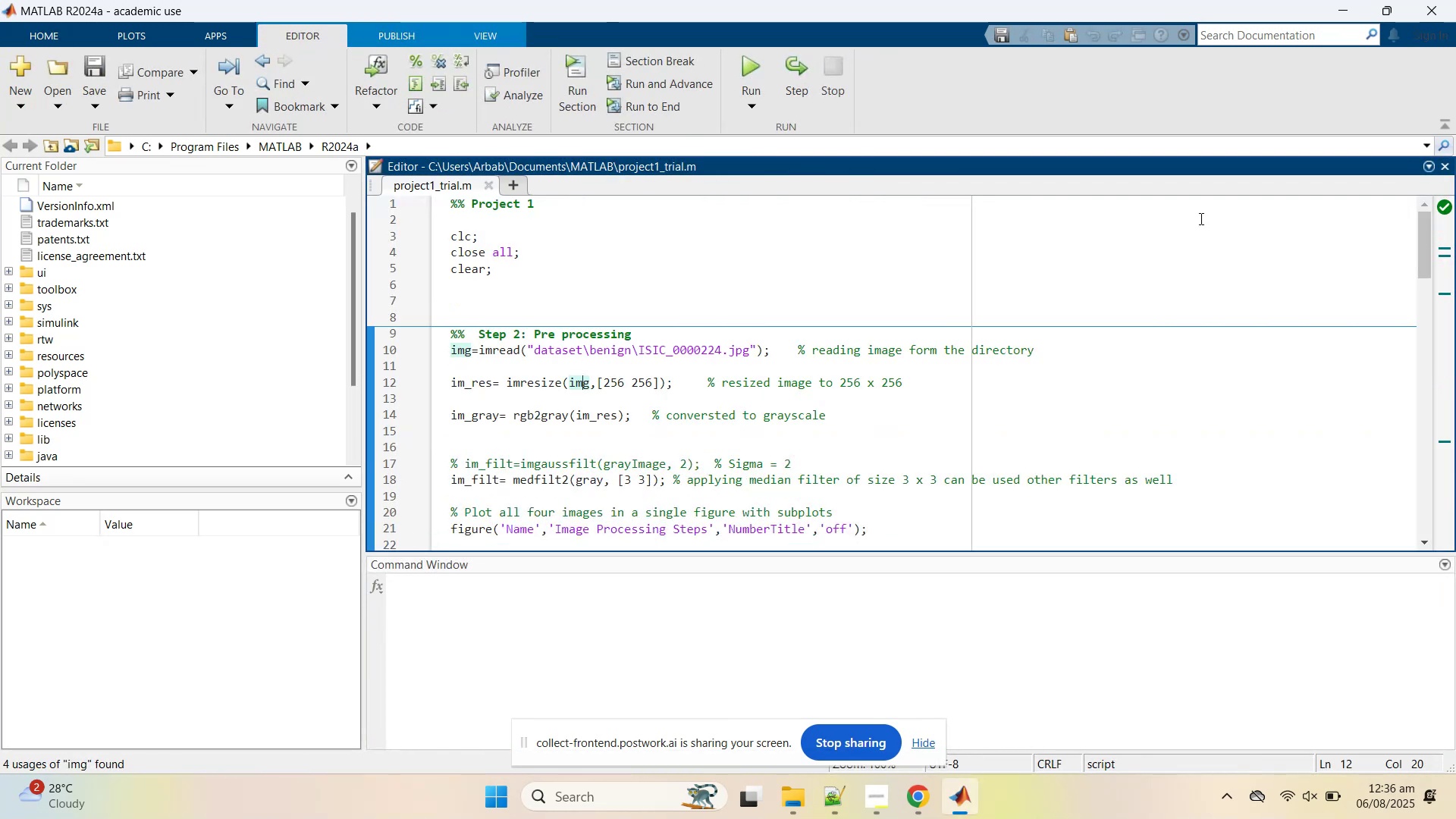 
scroll: coordinate [996, 342], scroll_direction: down, amount: 13.0
 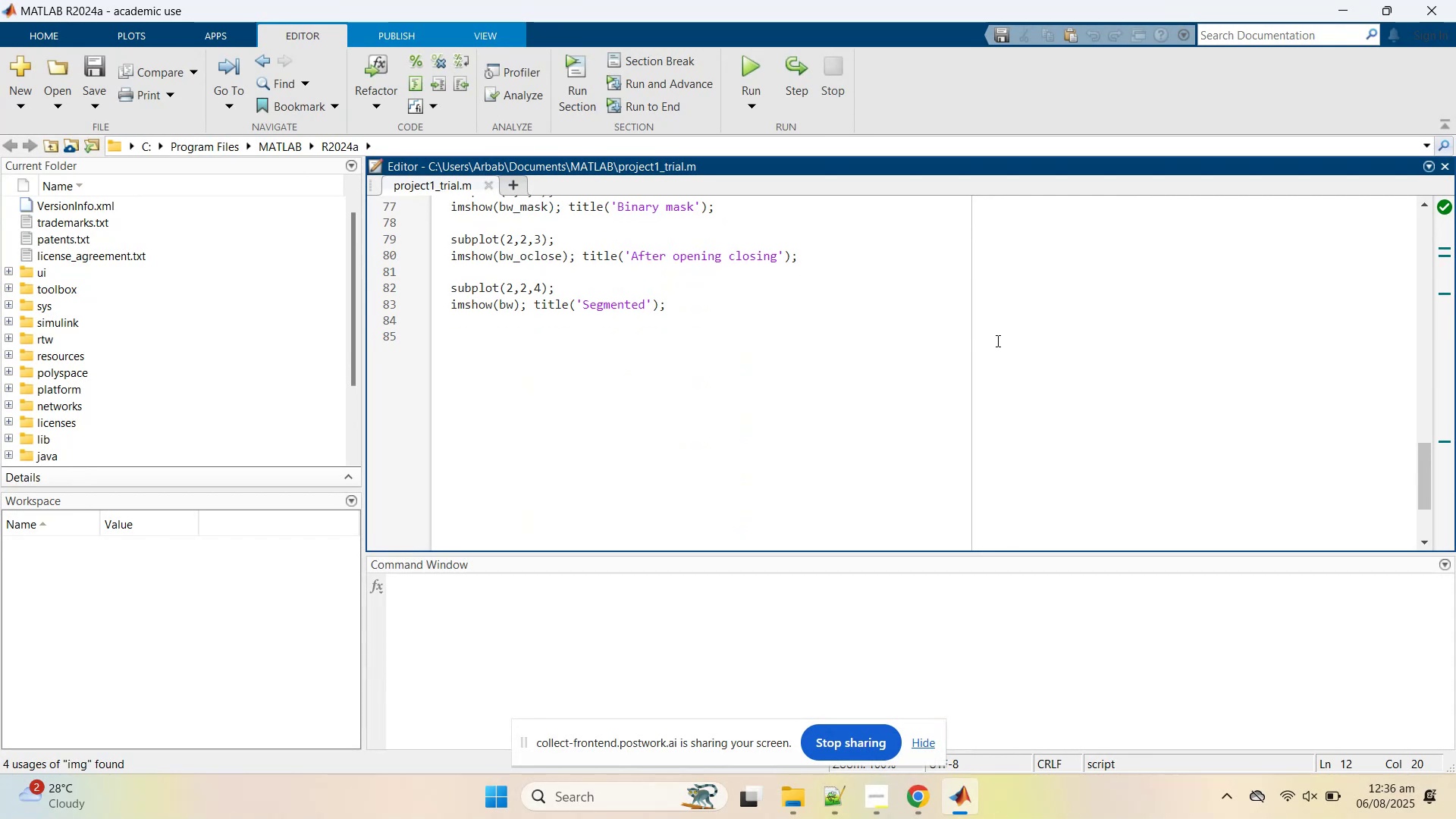 
scroll: coordinate [854, 295], scroll_direction: up, amount: 1.0
 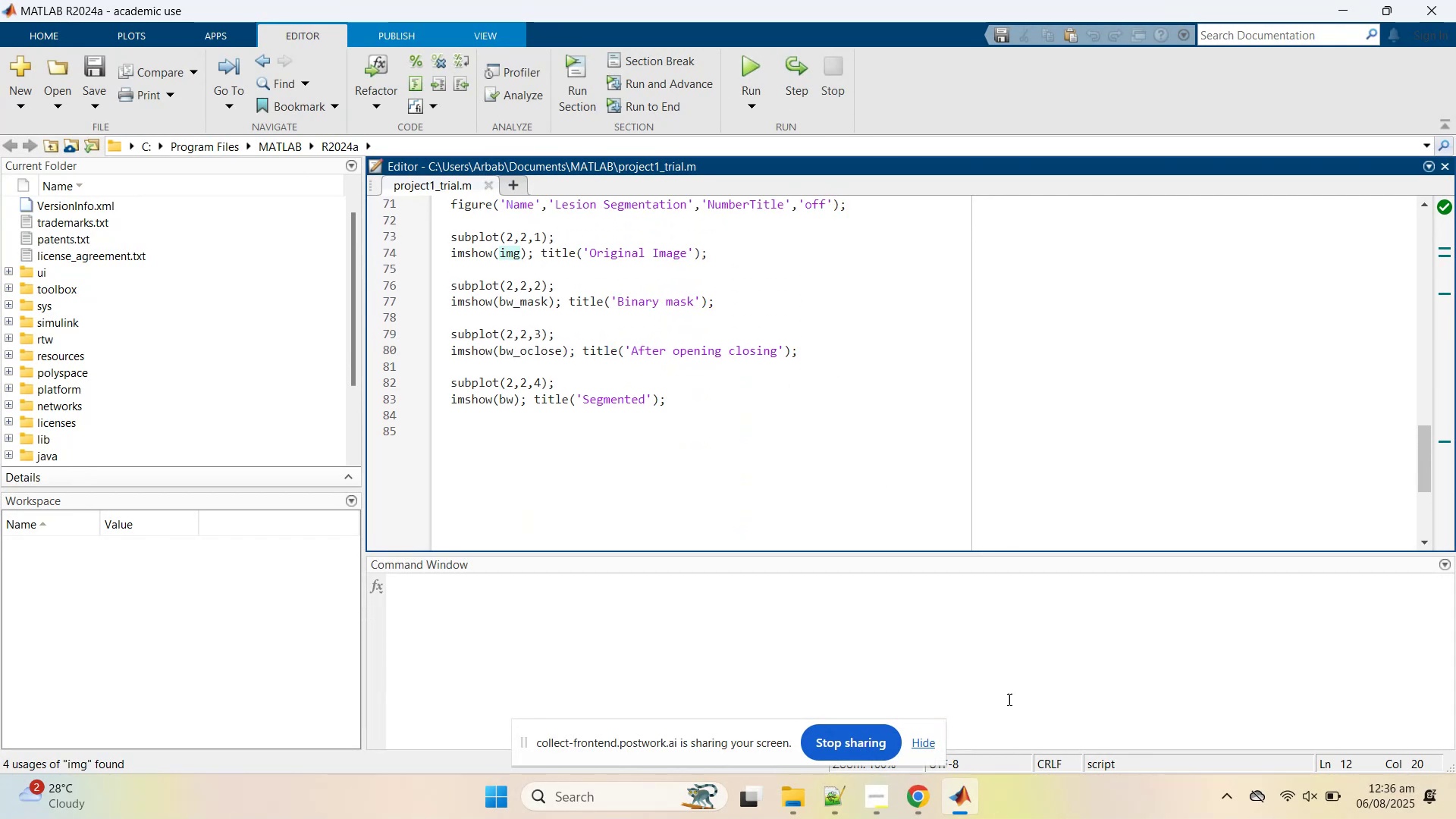 
left_click([831, 410])
 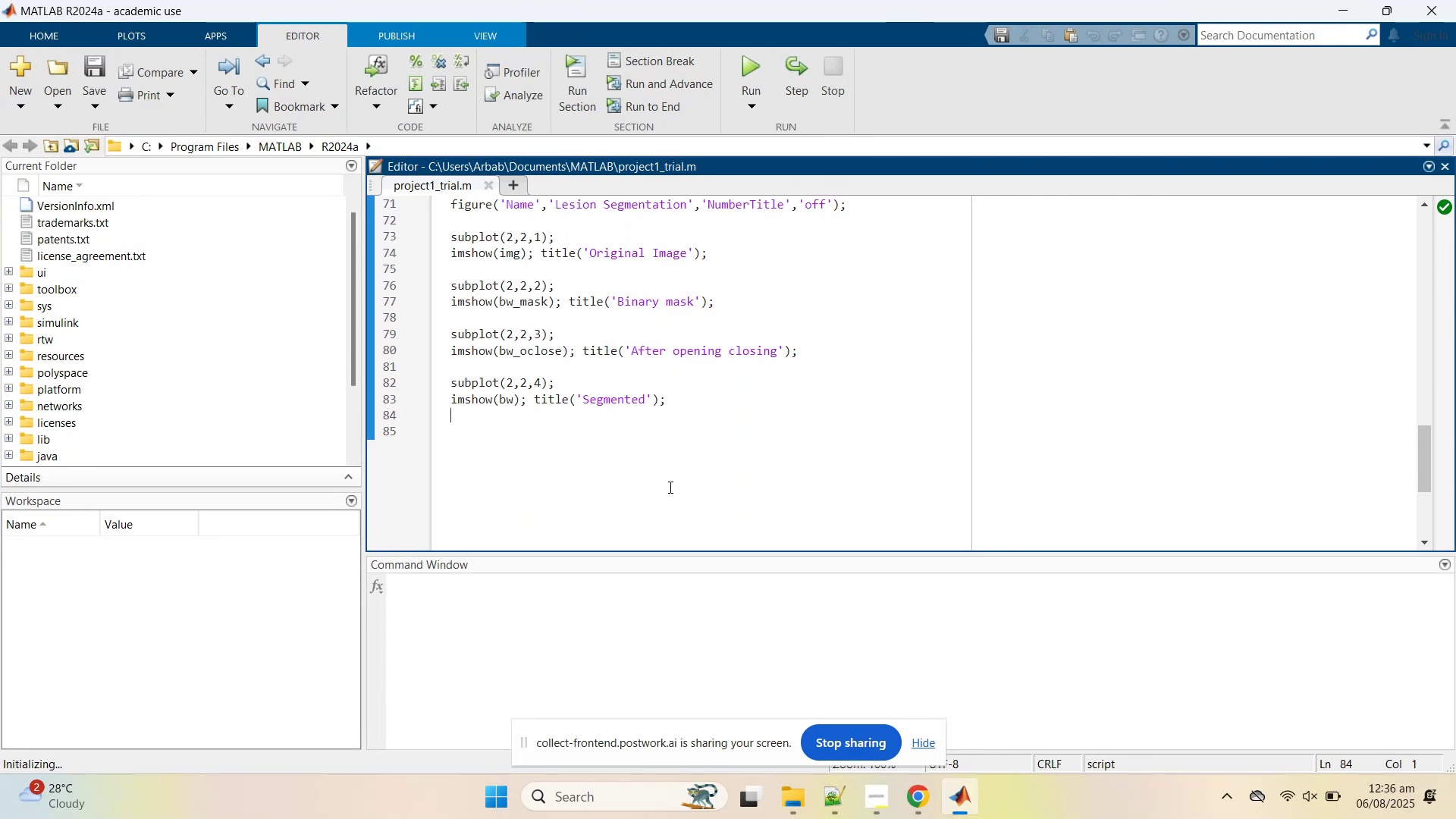 
left_click([669, 487])
 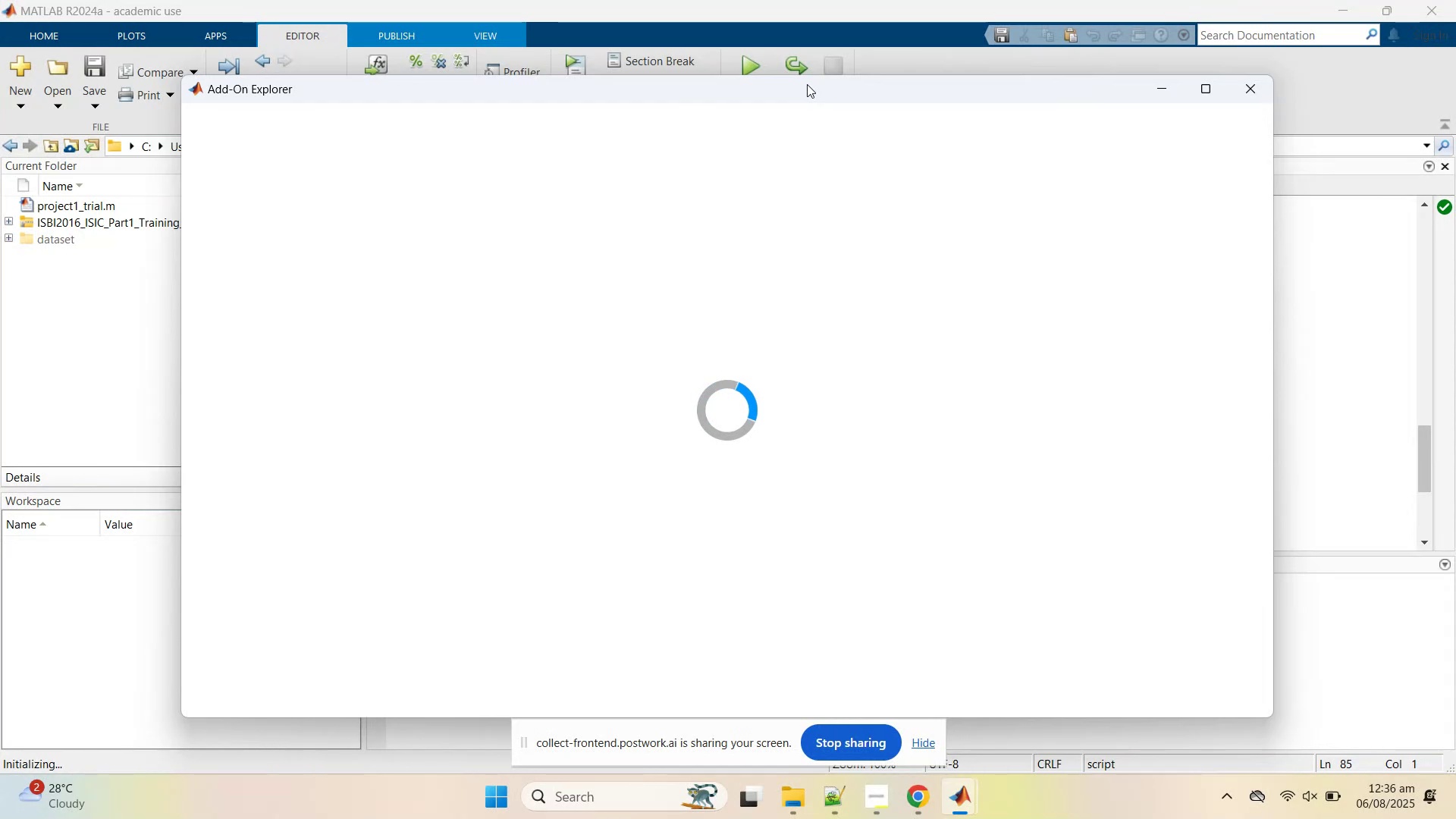 
wait(5.16)
 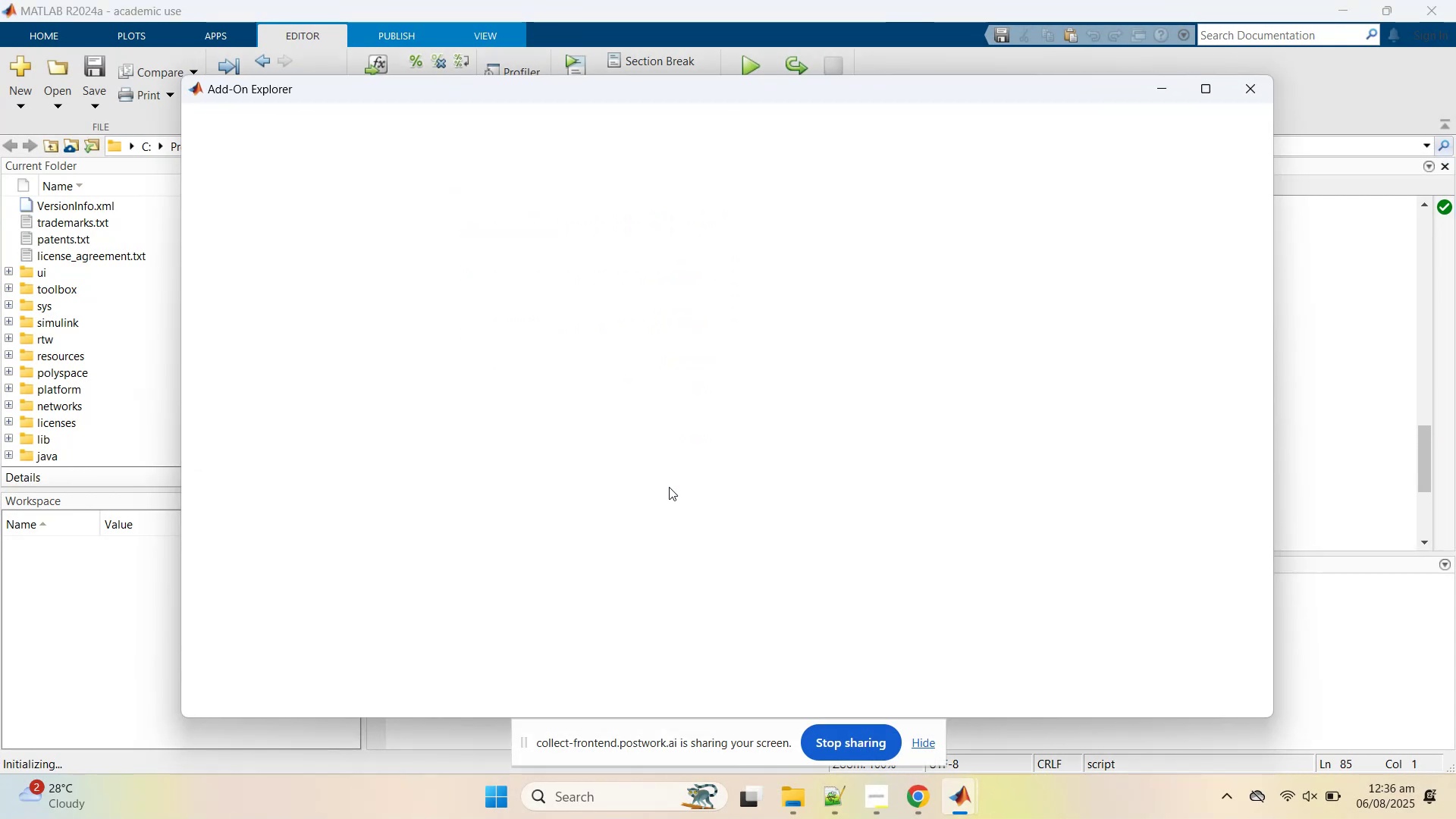 
left_click([800, 22])
 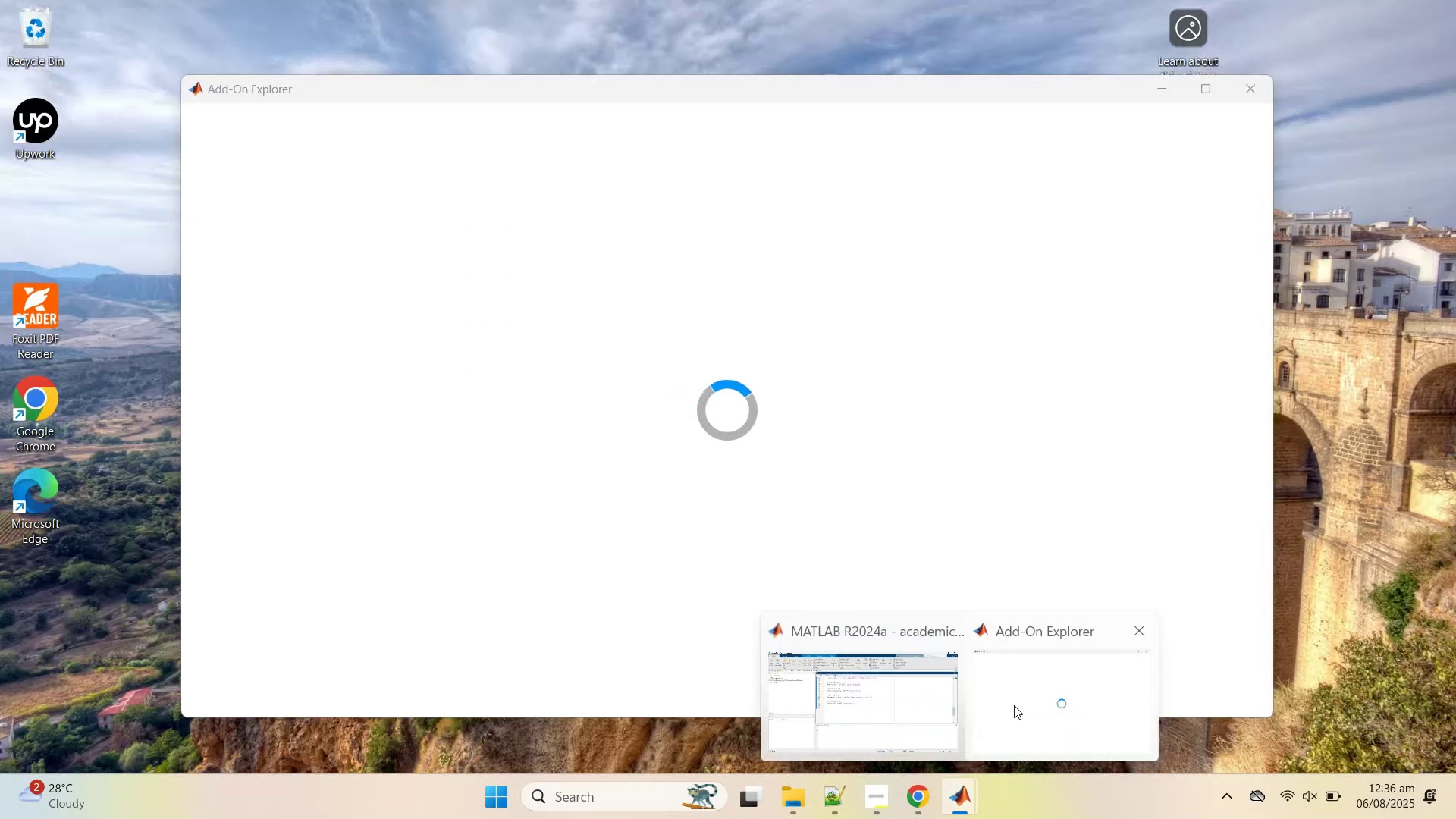 
left_click([910, 688])
 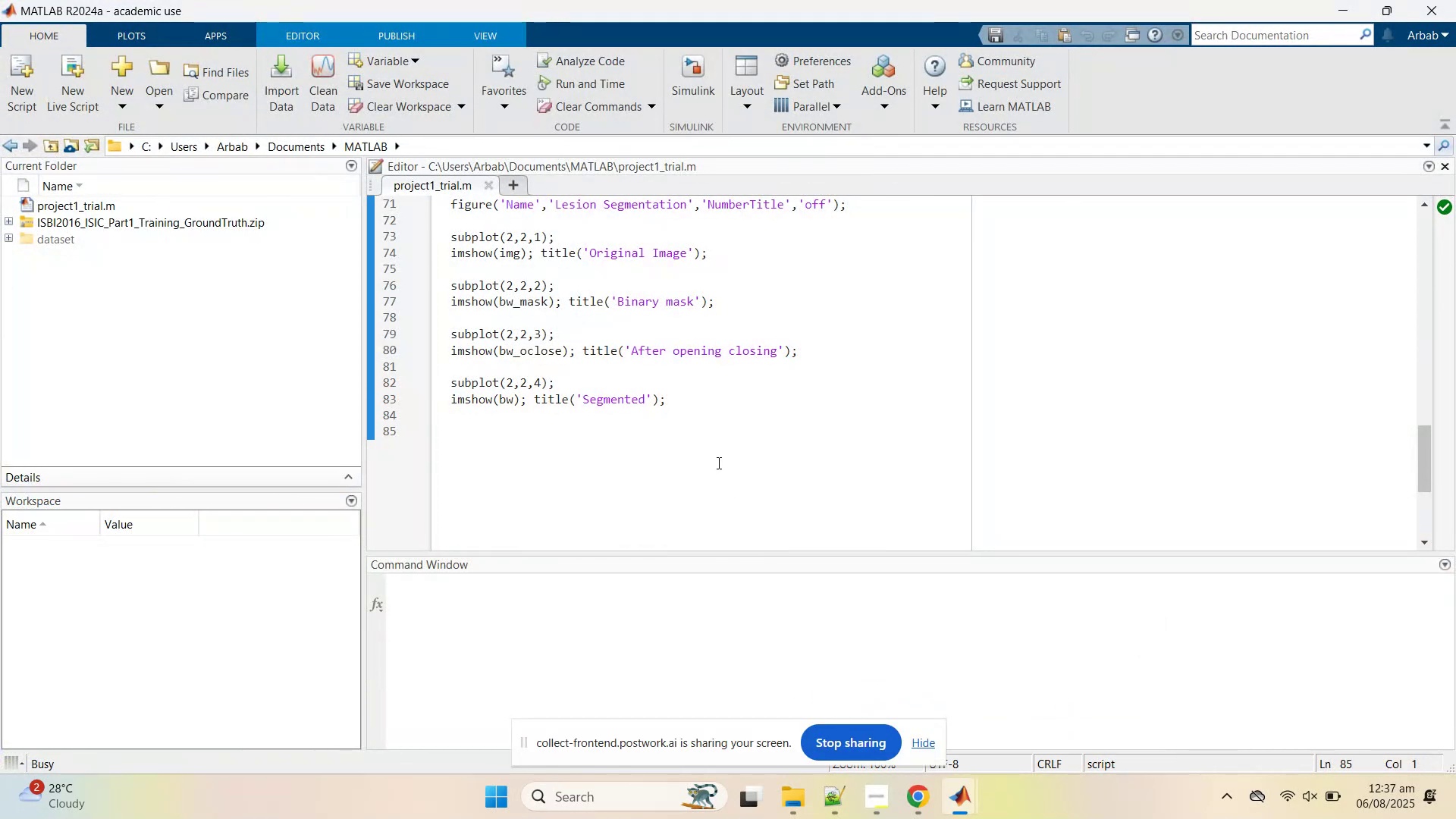 
scroll: coordinate [679, 629], scroll_direction: up, amount: 8.0
 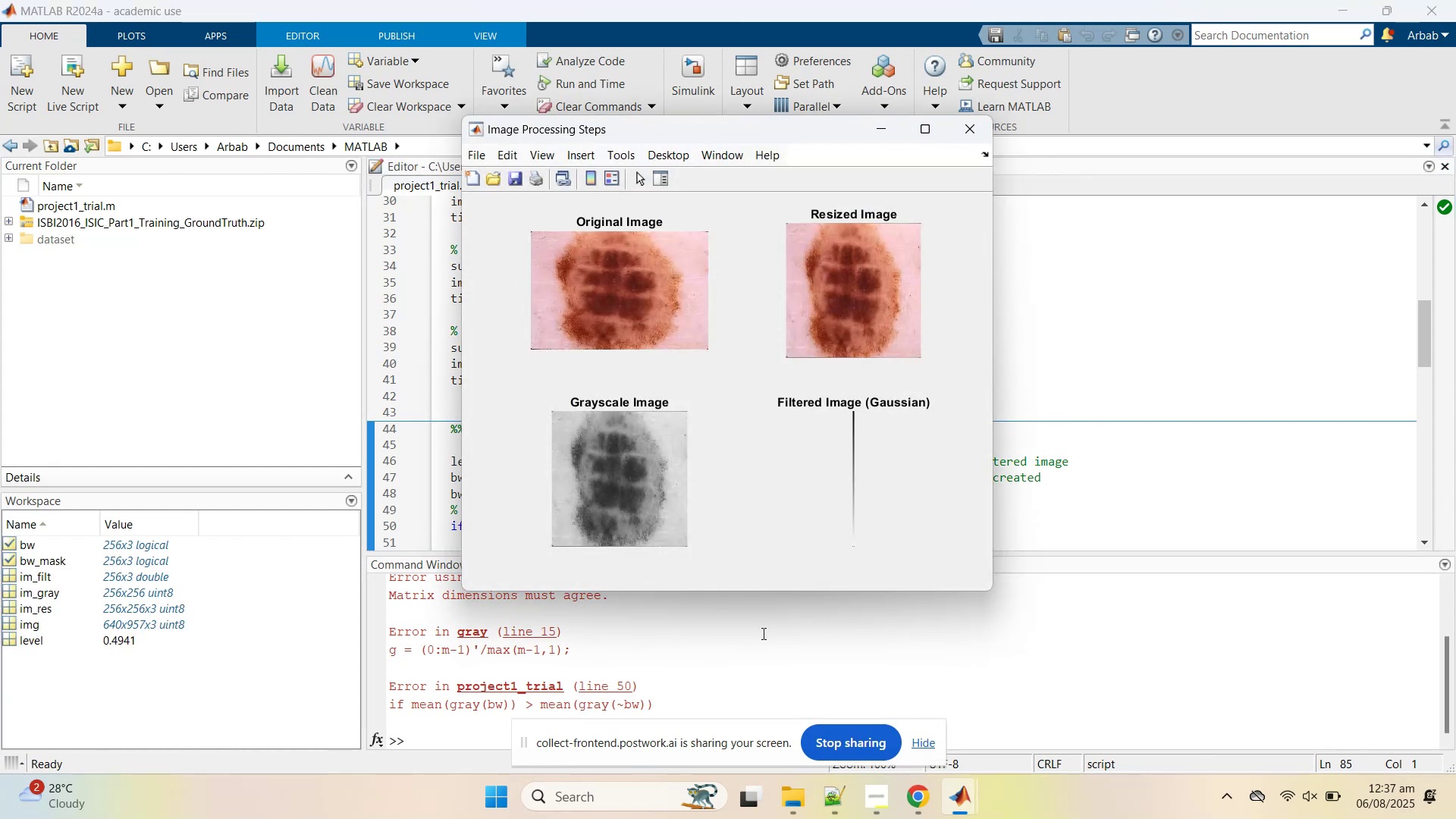 
left_click([762, 632])
 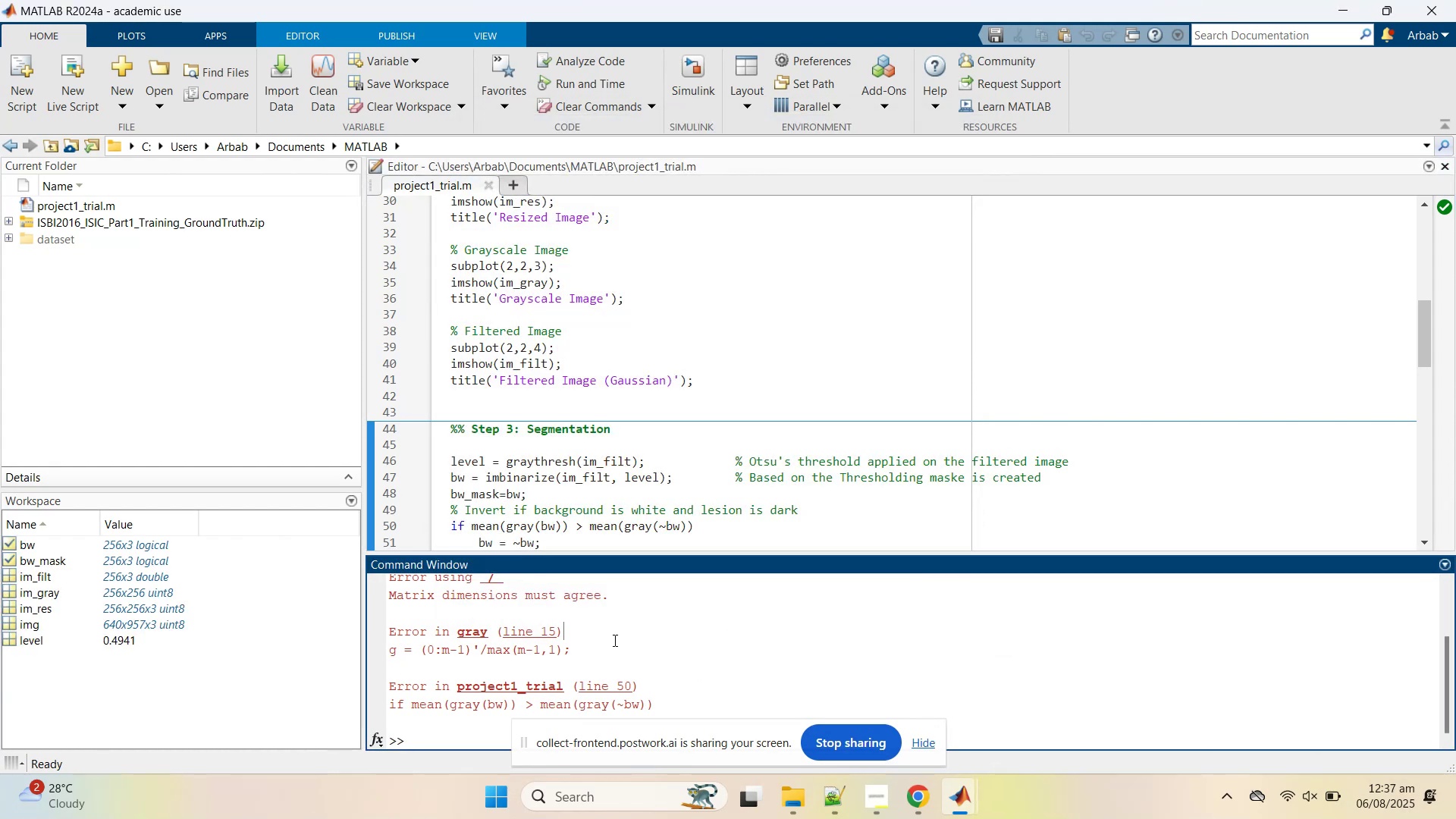 
scroll: coordinate [618, 617], scroll_direction: up, amount: 2.0
 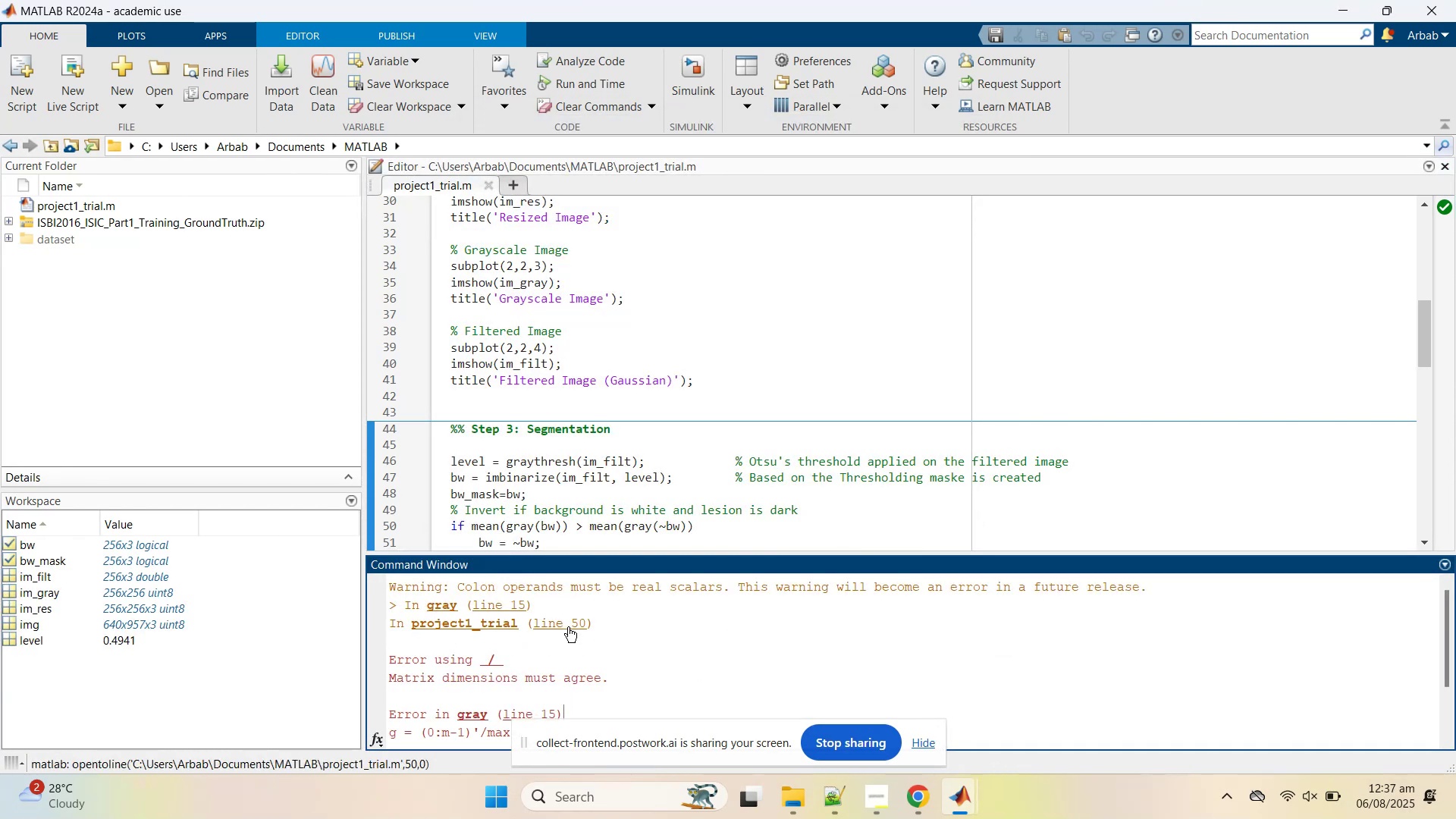 
left_click([566, 623])
 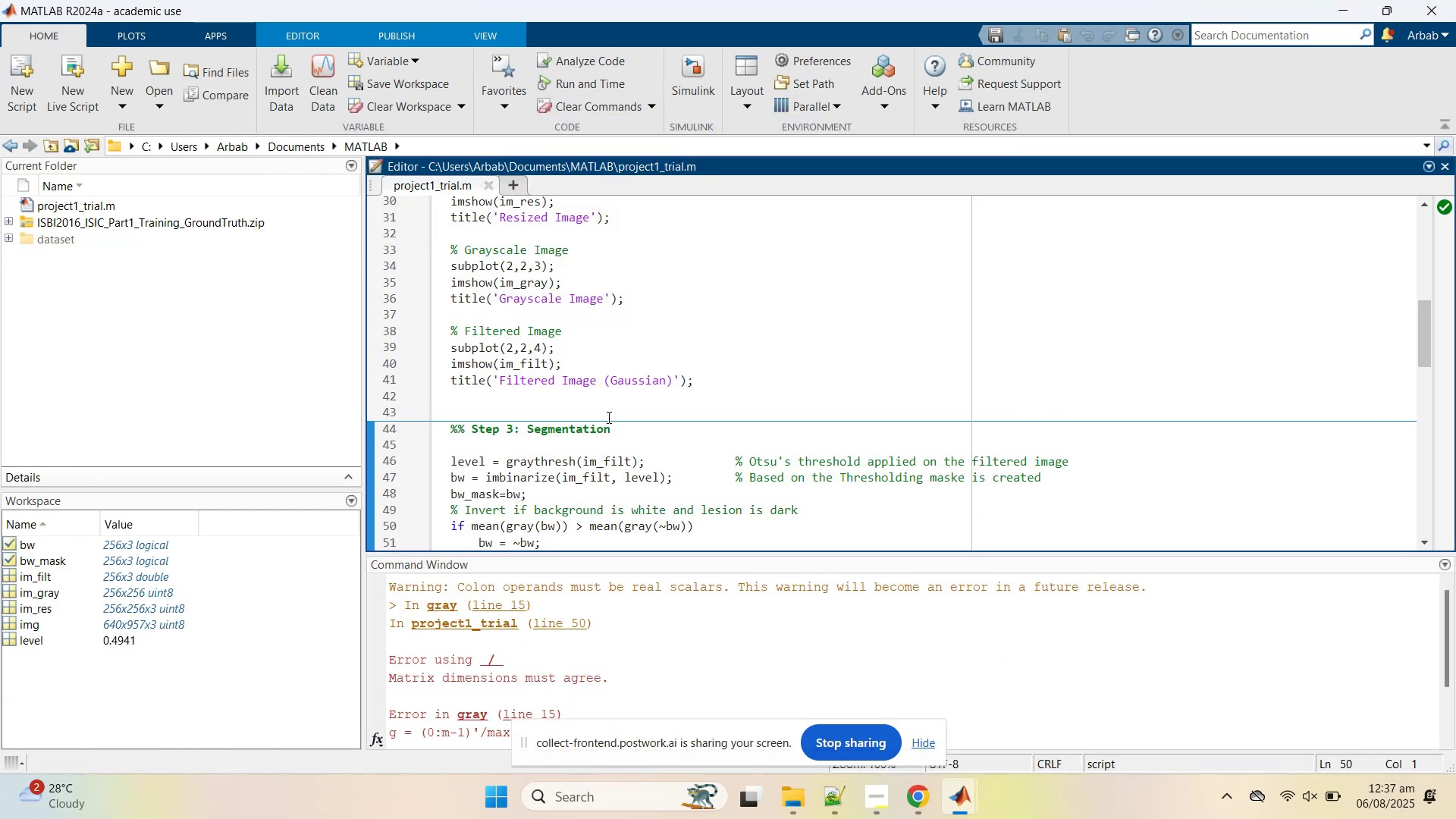 
left_click([607, 416])
 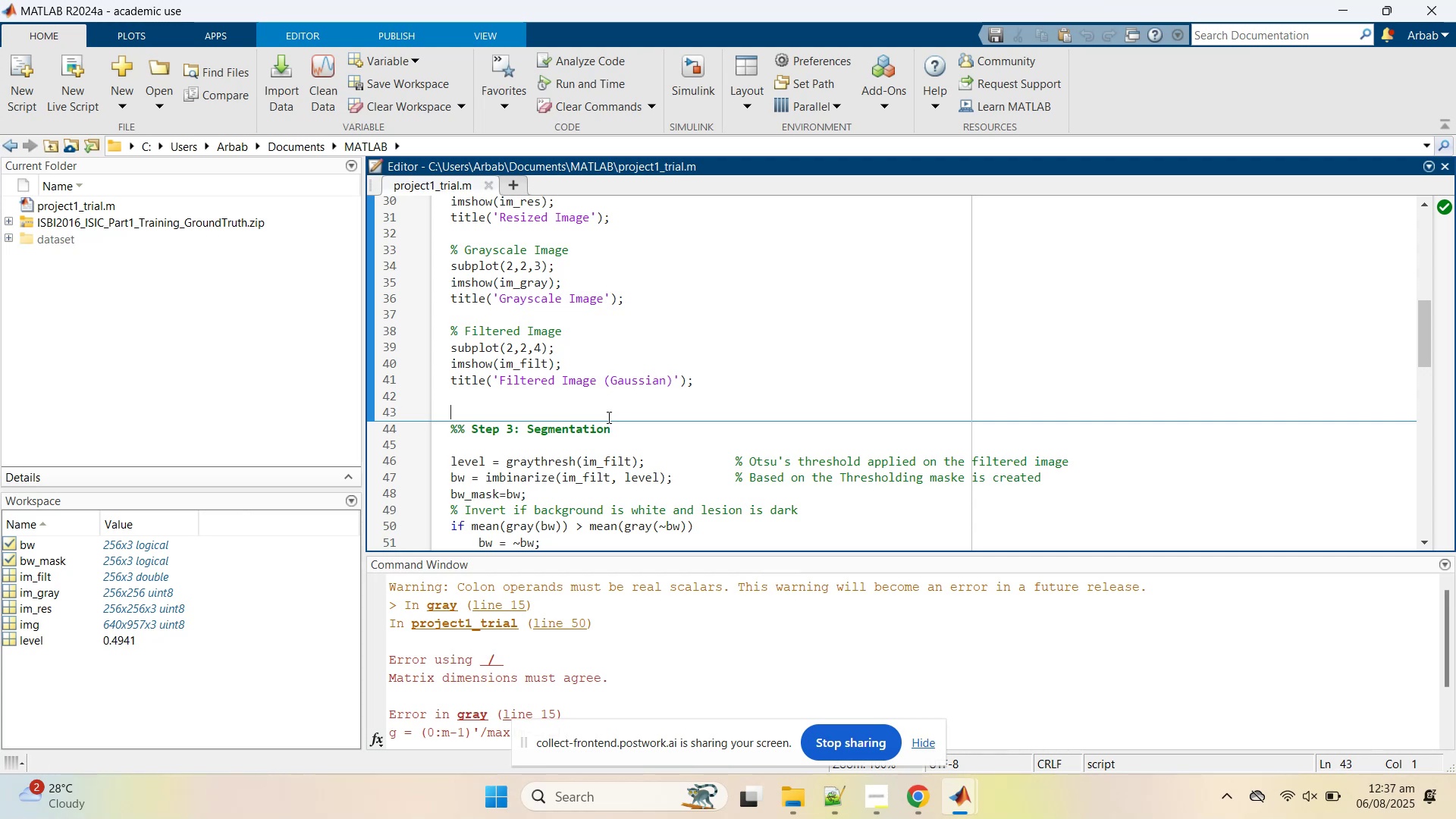 
scroll: coordinate [607, 424], scroll_direction: down, amount: 1.0
 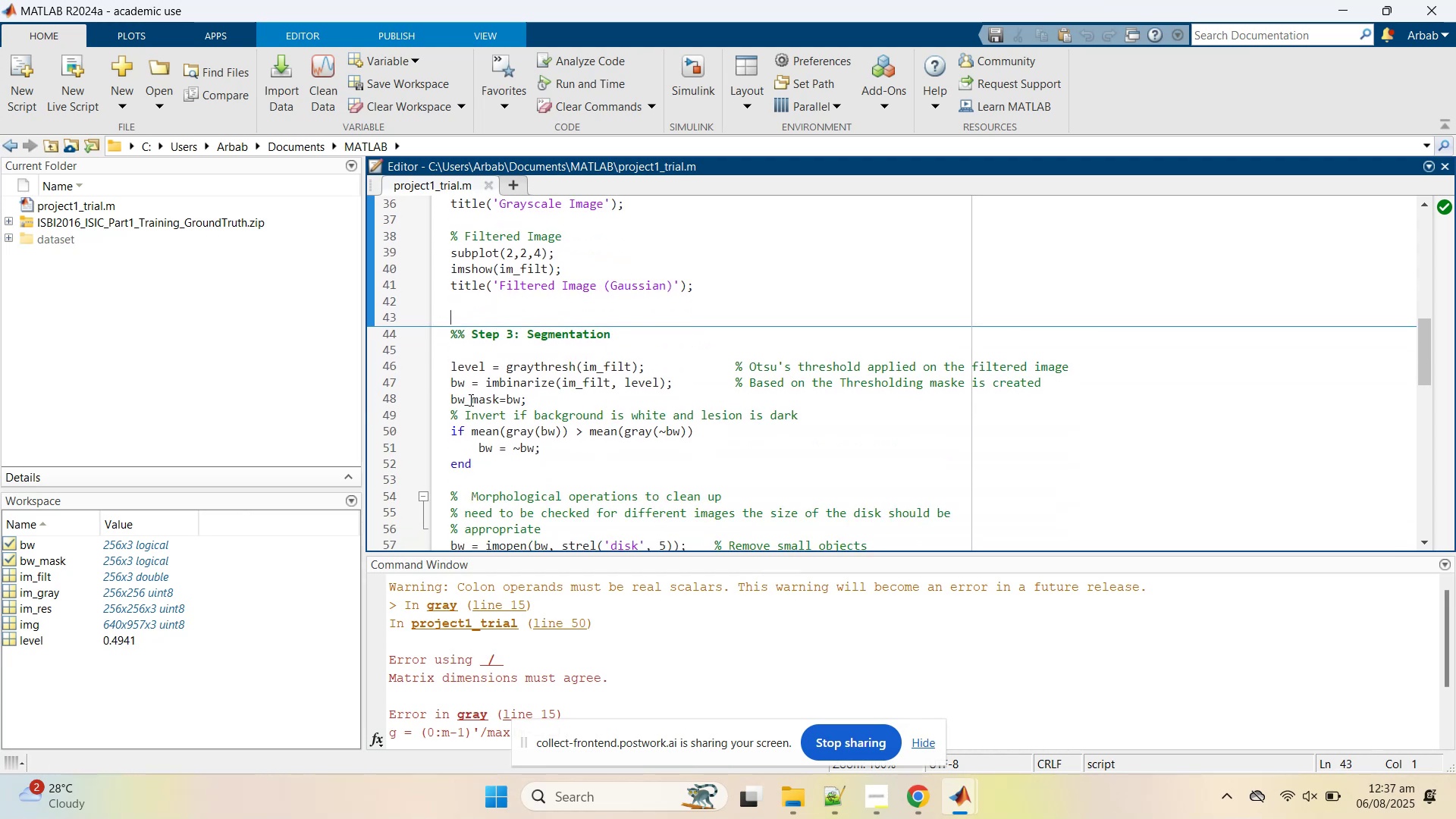 
wait(7.16)
 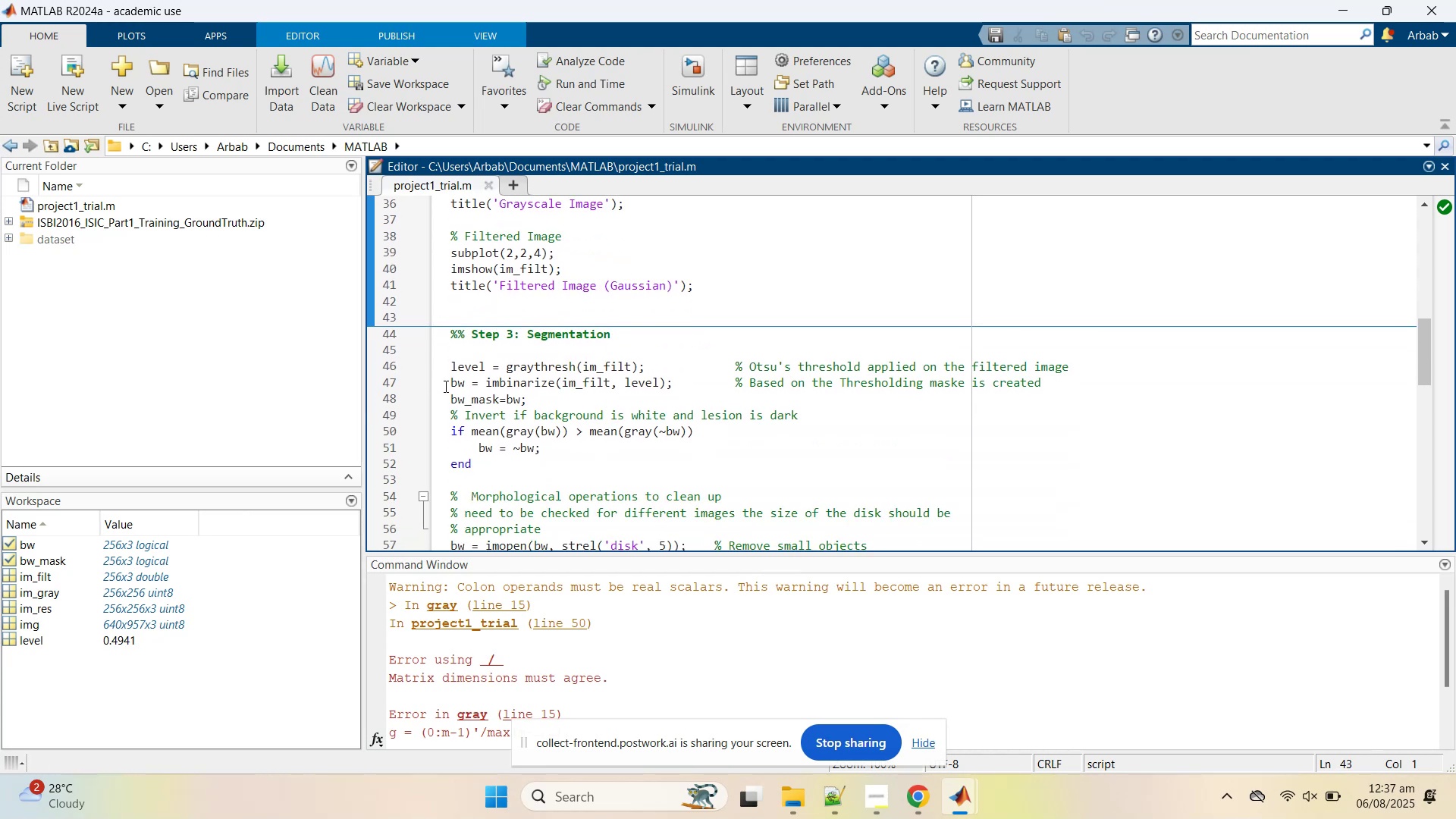 
double_click([468, 400])
 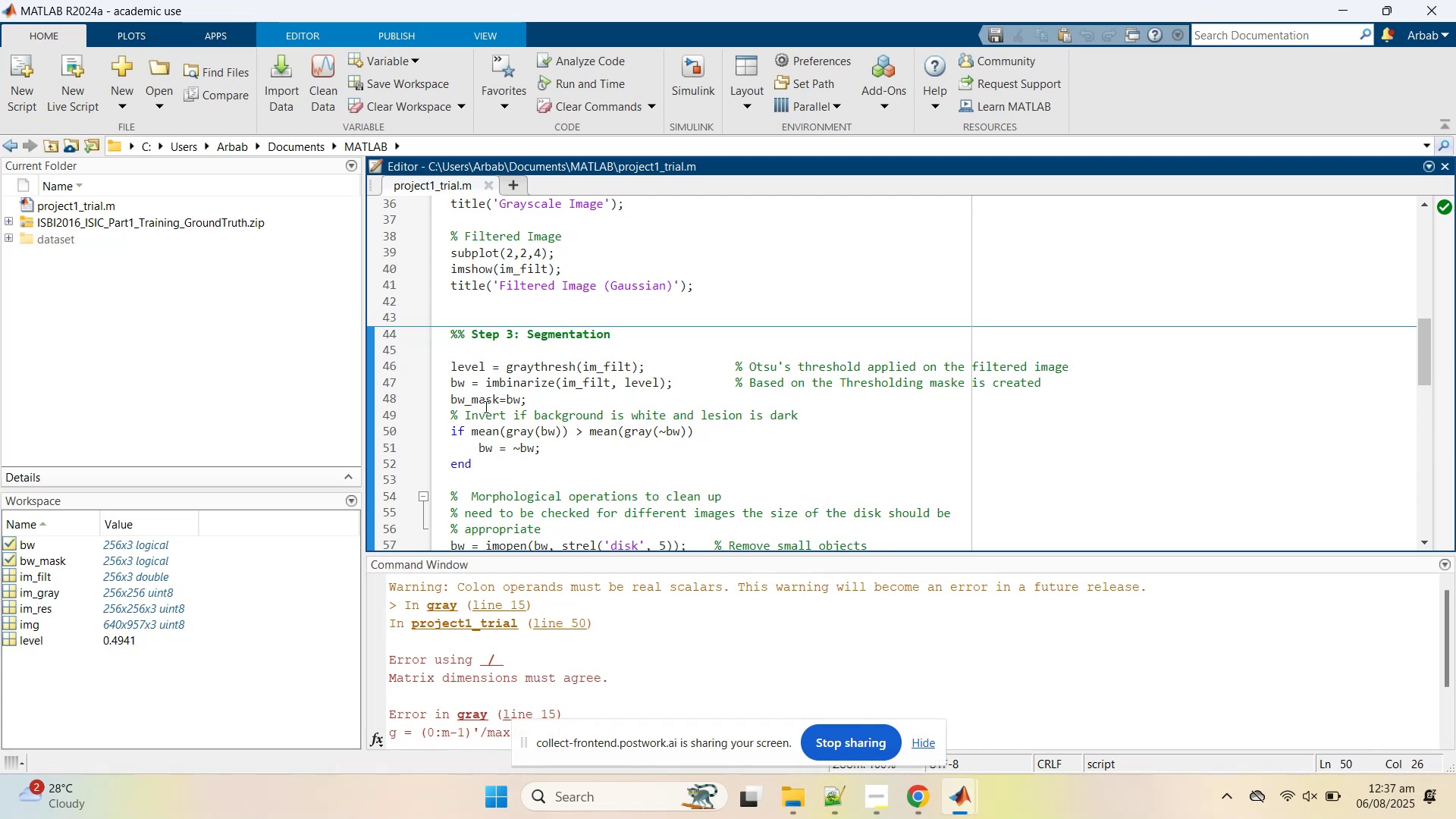 
wait(15.7)
 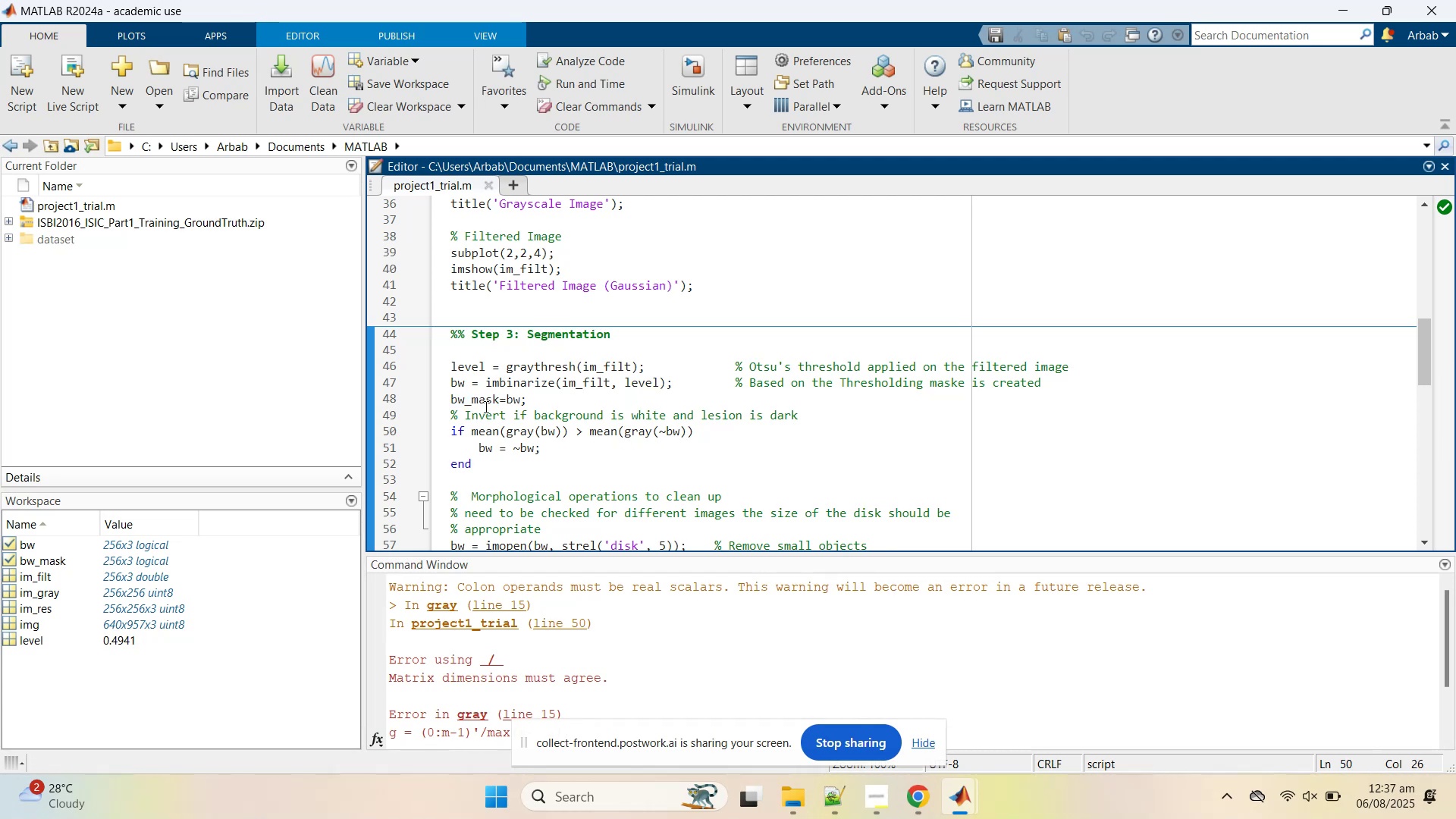 
left_click([504, 467])
 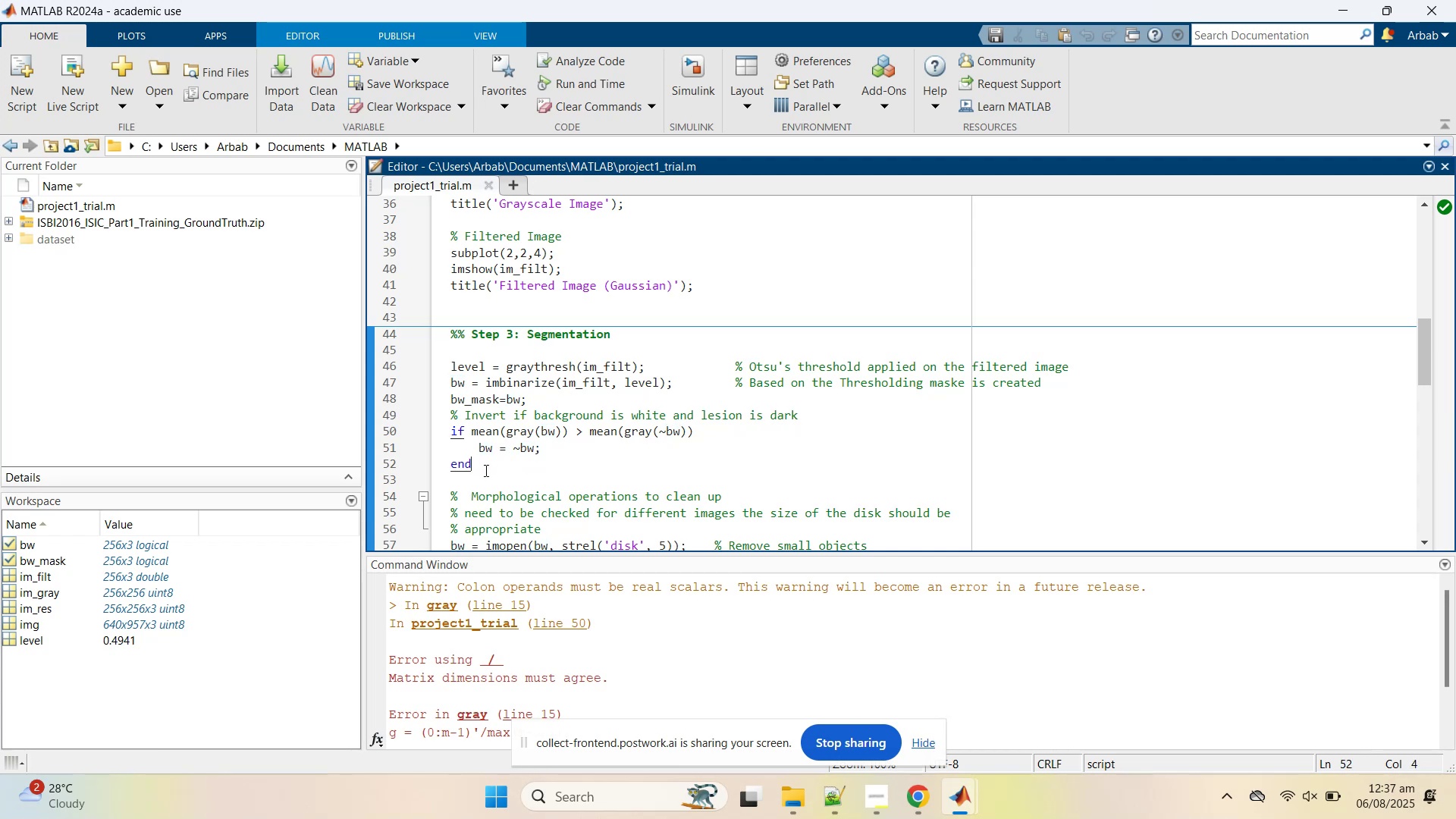 
left_click_drag(start_coordinate=[485, 470], to_coordinate=[413, 416])
 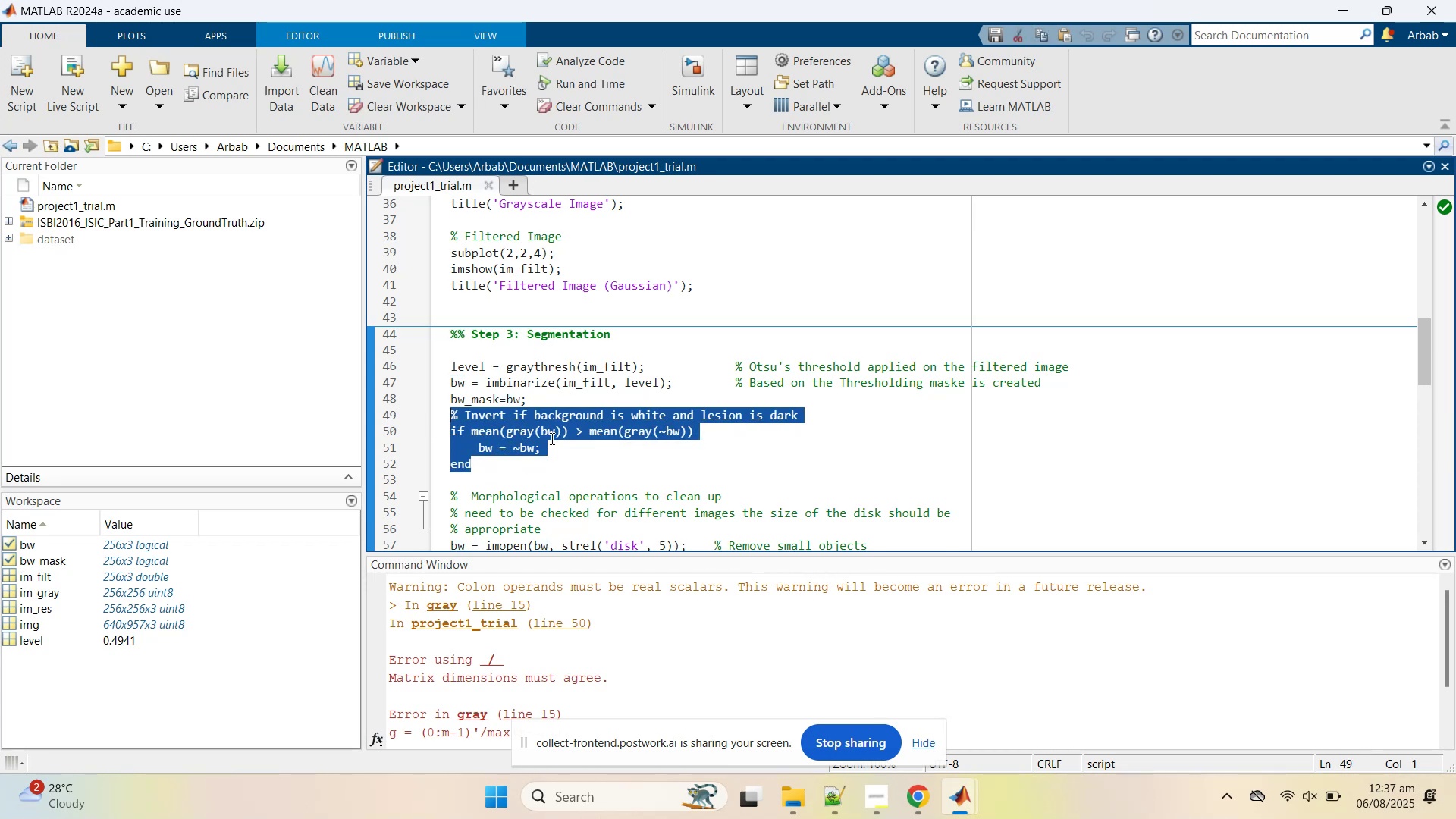 
right_click([543, 428])
 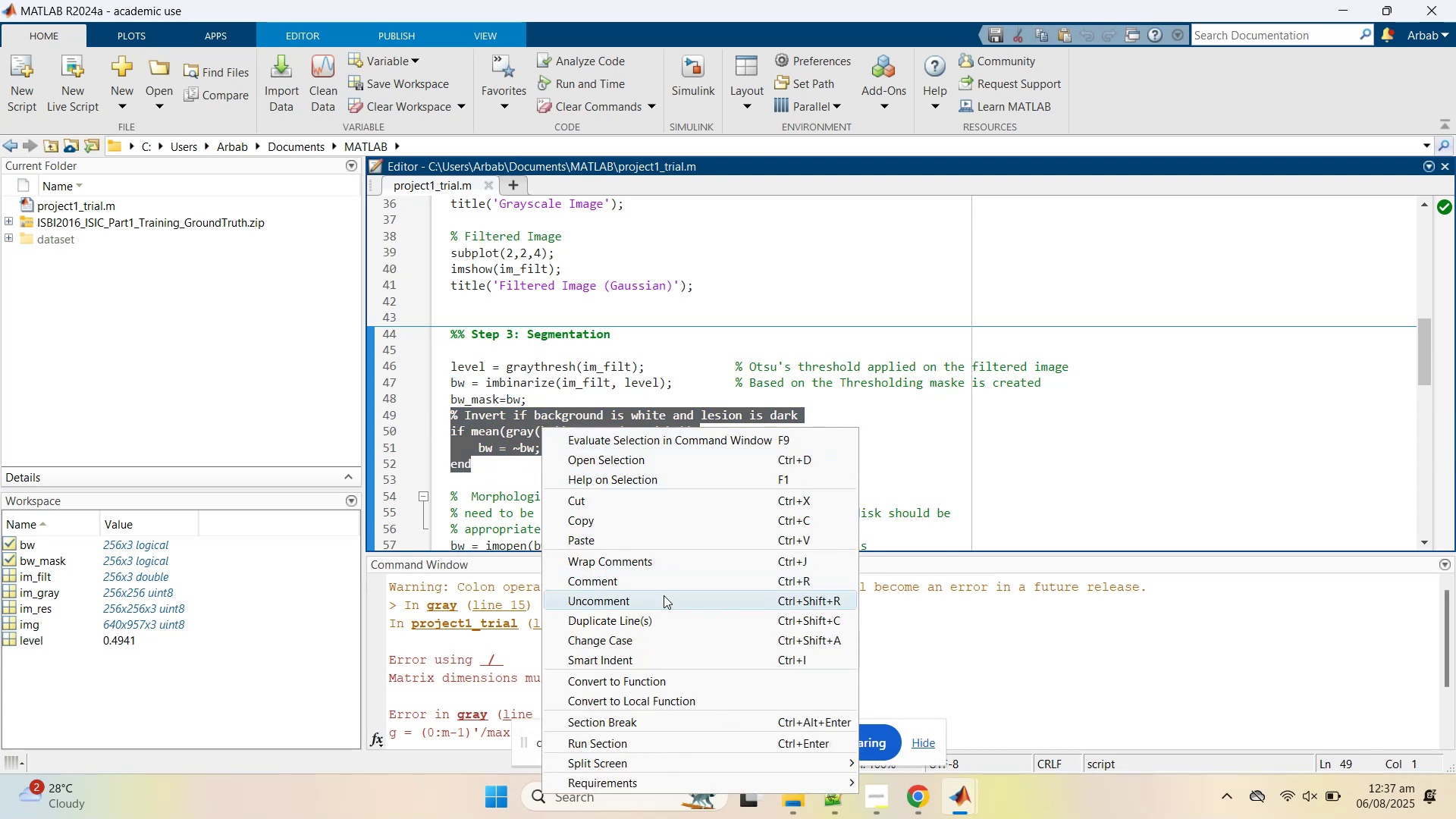 
left_click([658, 573])
 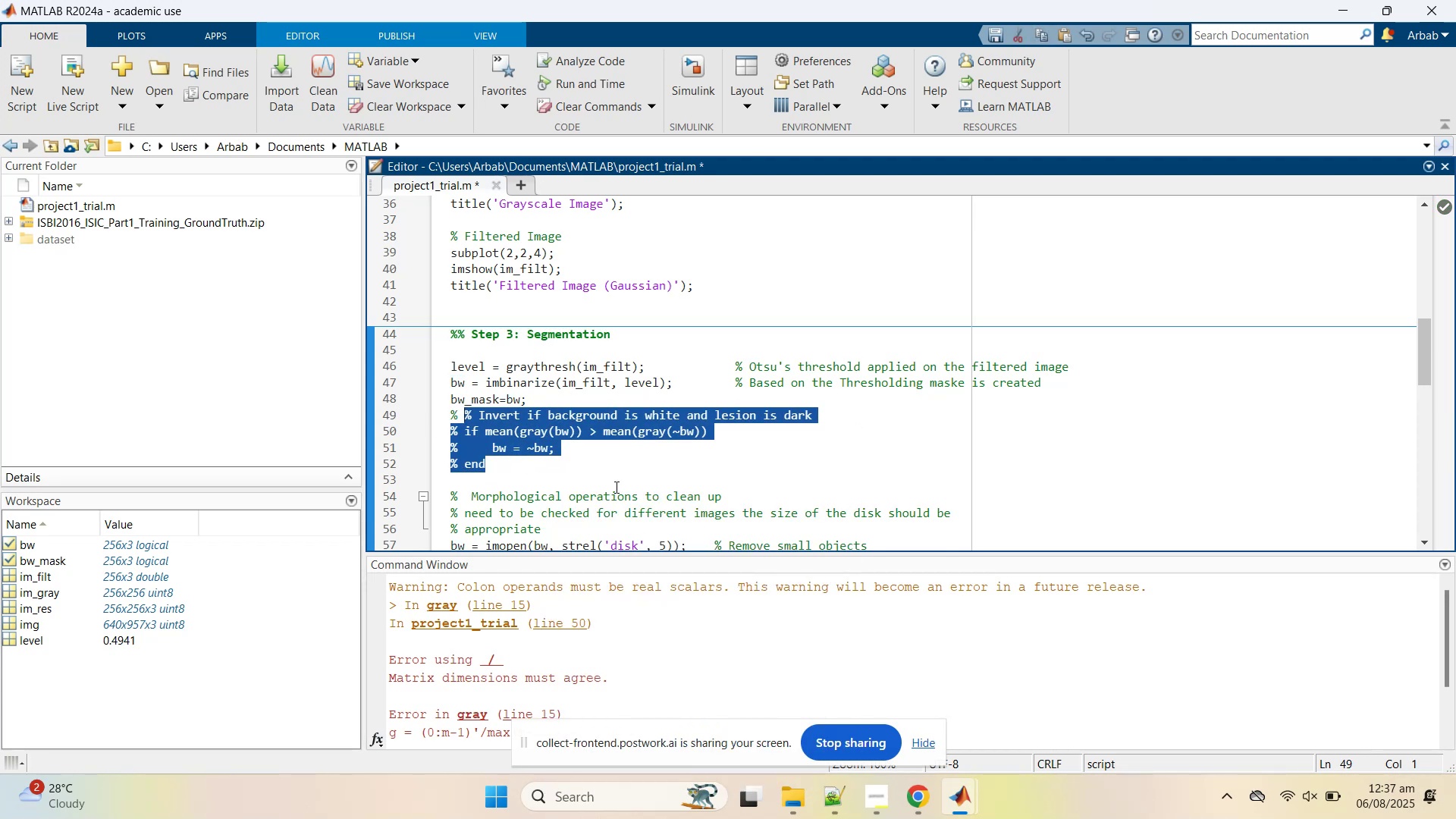 
scroll: coordinate [568, 417], scroll_direction: down, amount: 3.0
 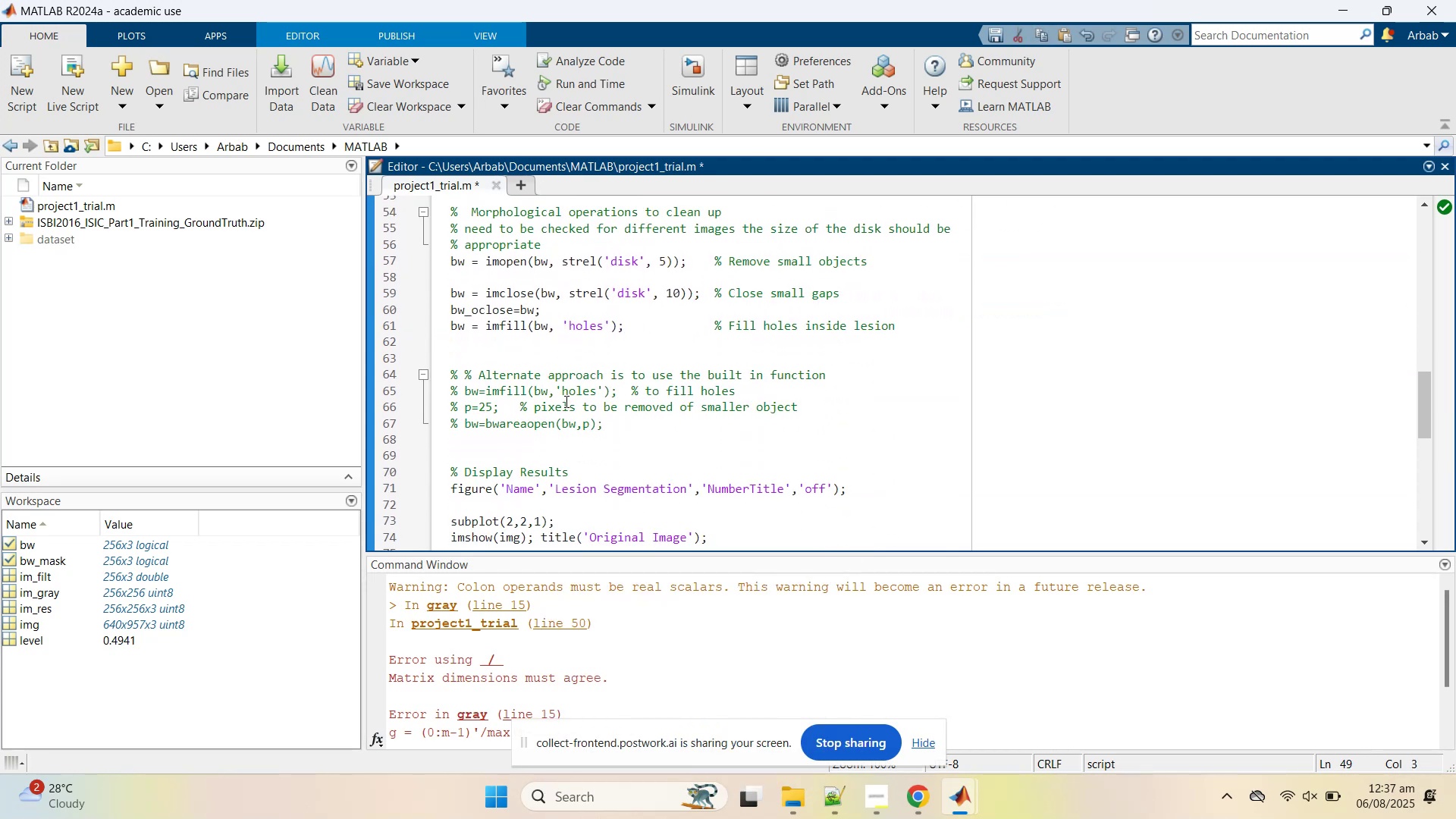 
scroll: coordinate [567, 391], scroll_direction: up, amount: 1.0
 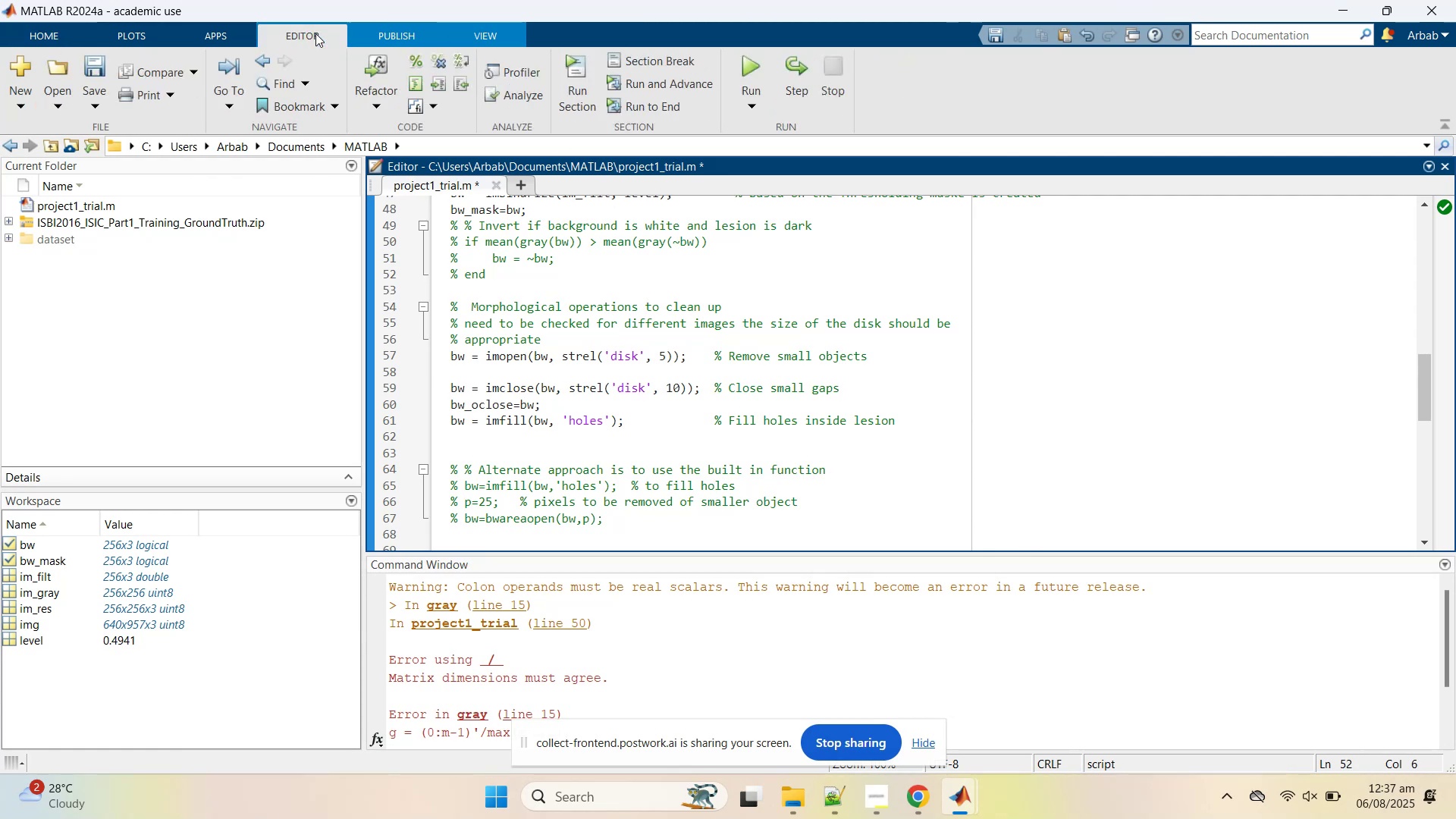 
left_click([745, 58])
 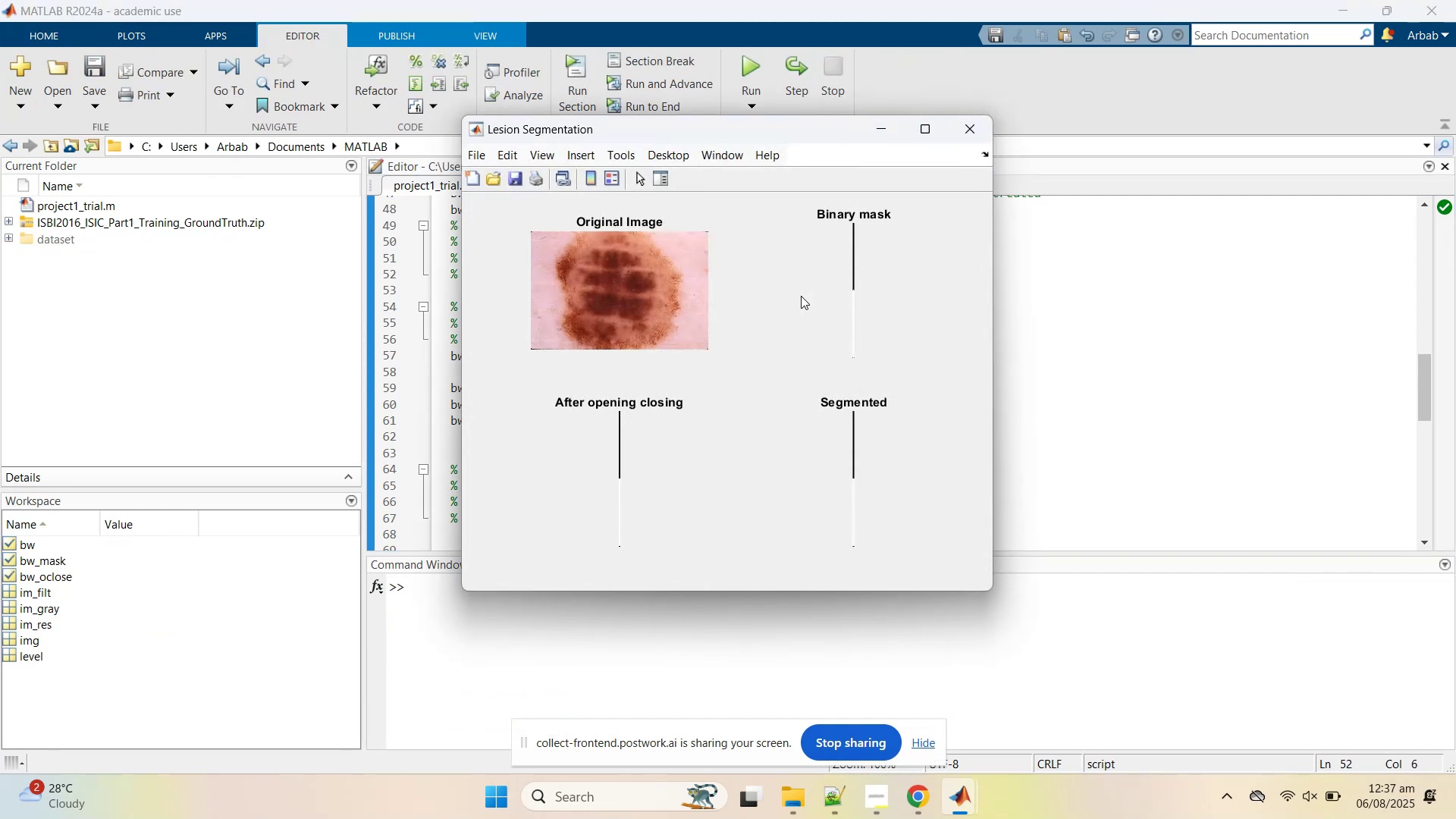 
wait(6.76)
 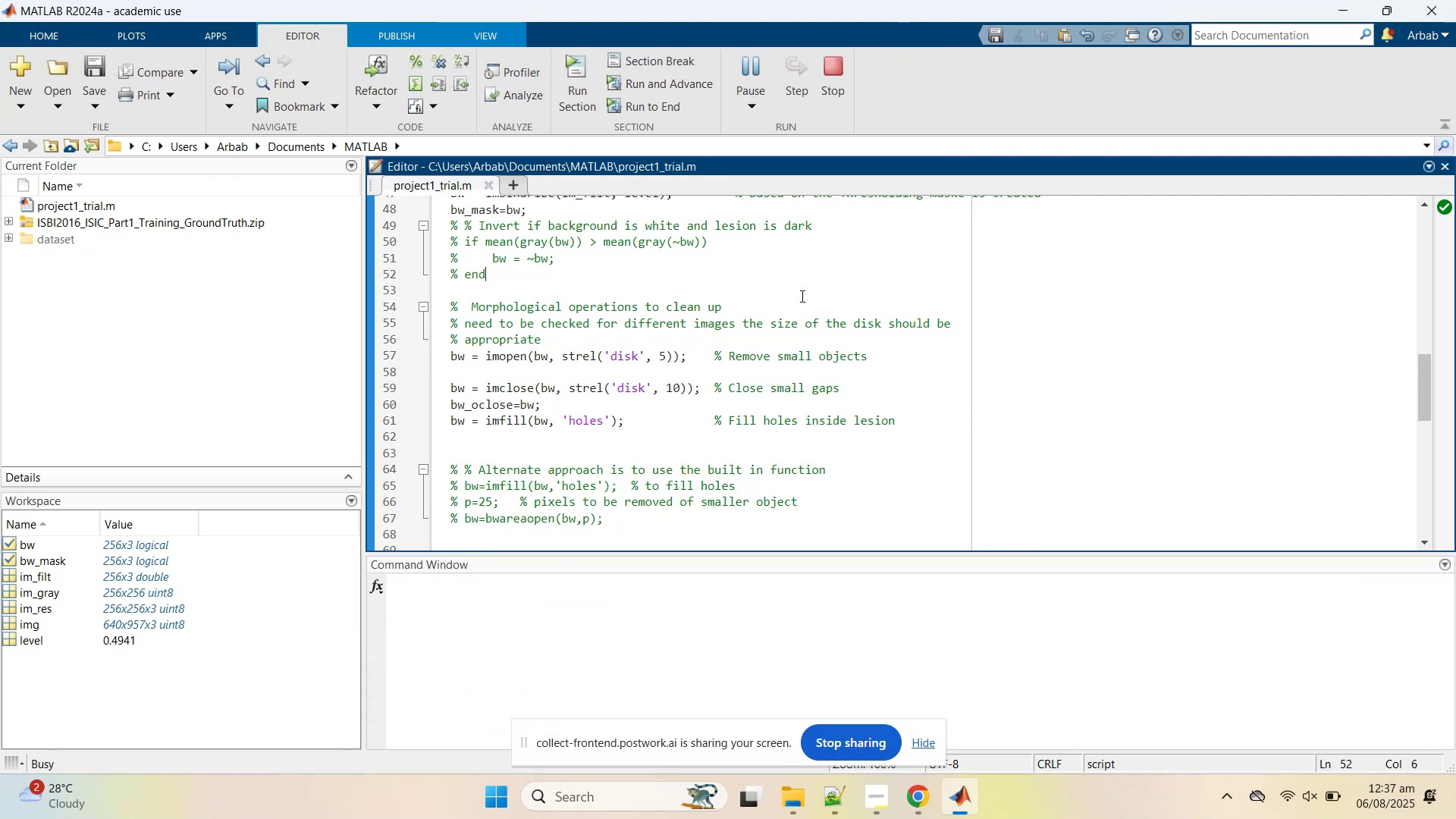 
left_click([933, 136])
 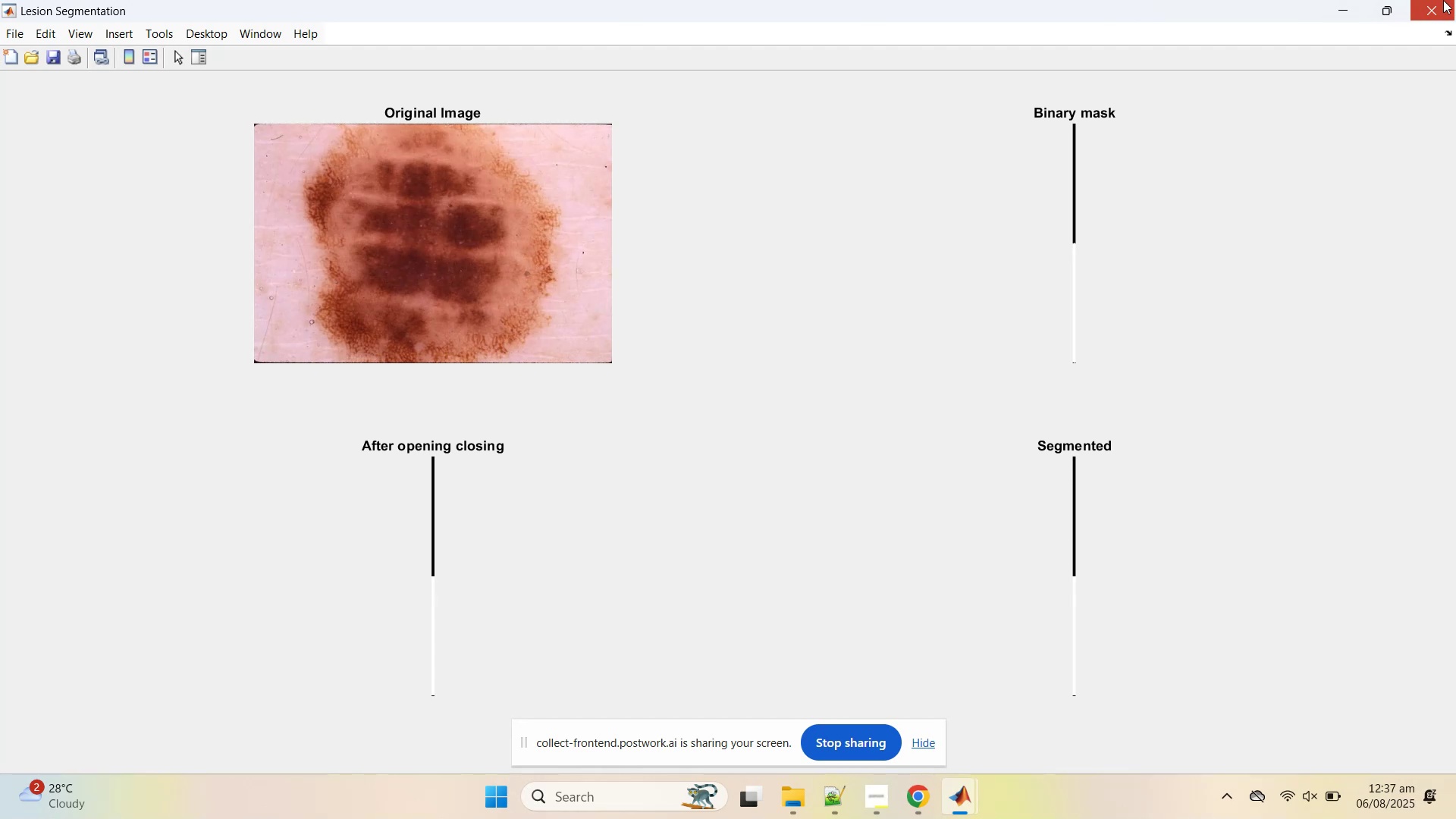 
left_click([1064, 293])
 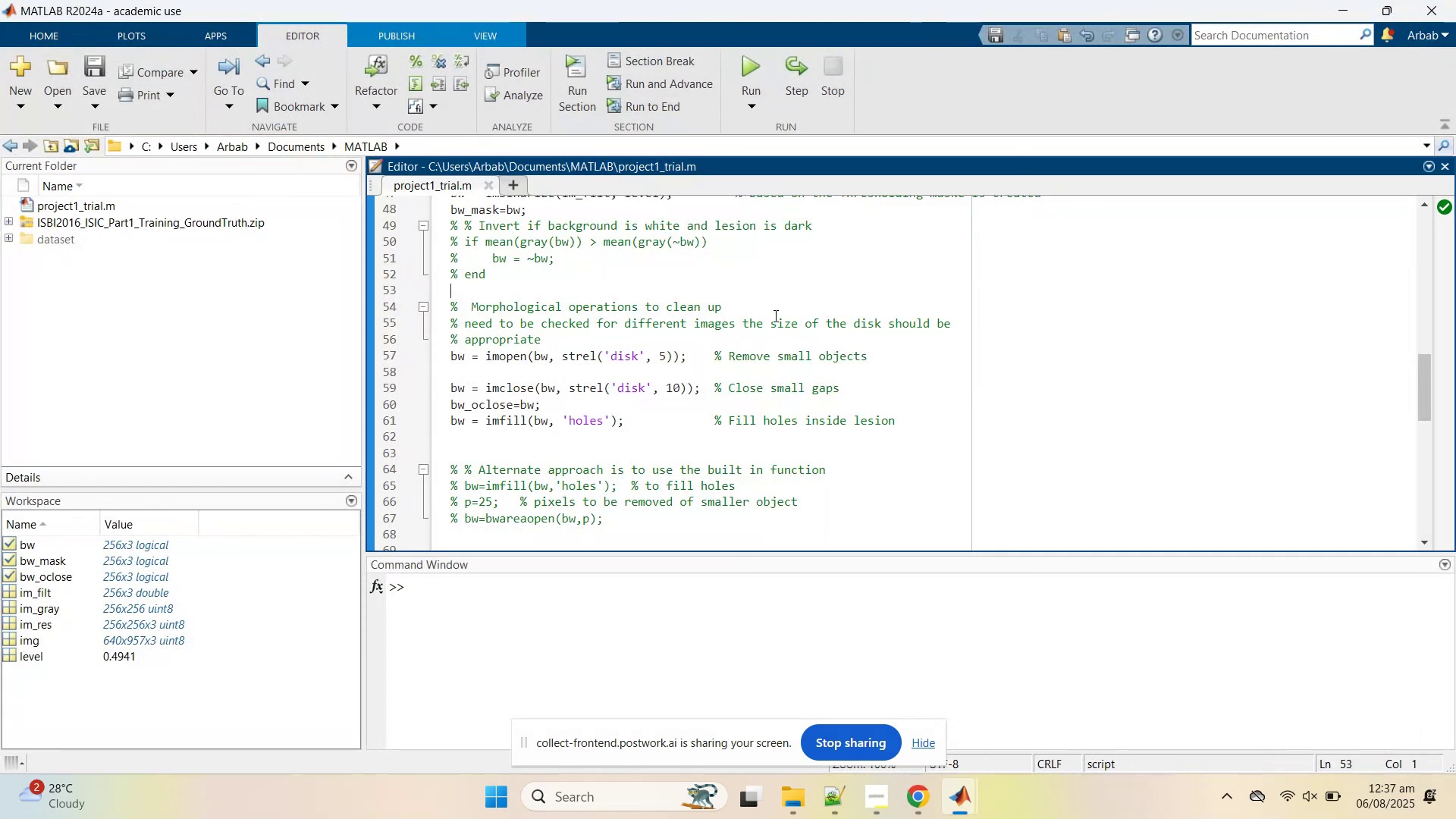 
scroll: coordinate [735, 416], scroll_direction: up, amount: 2.0
 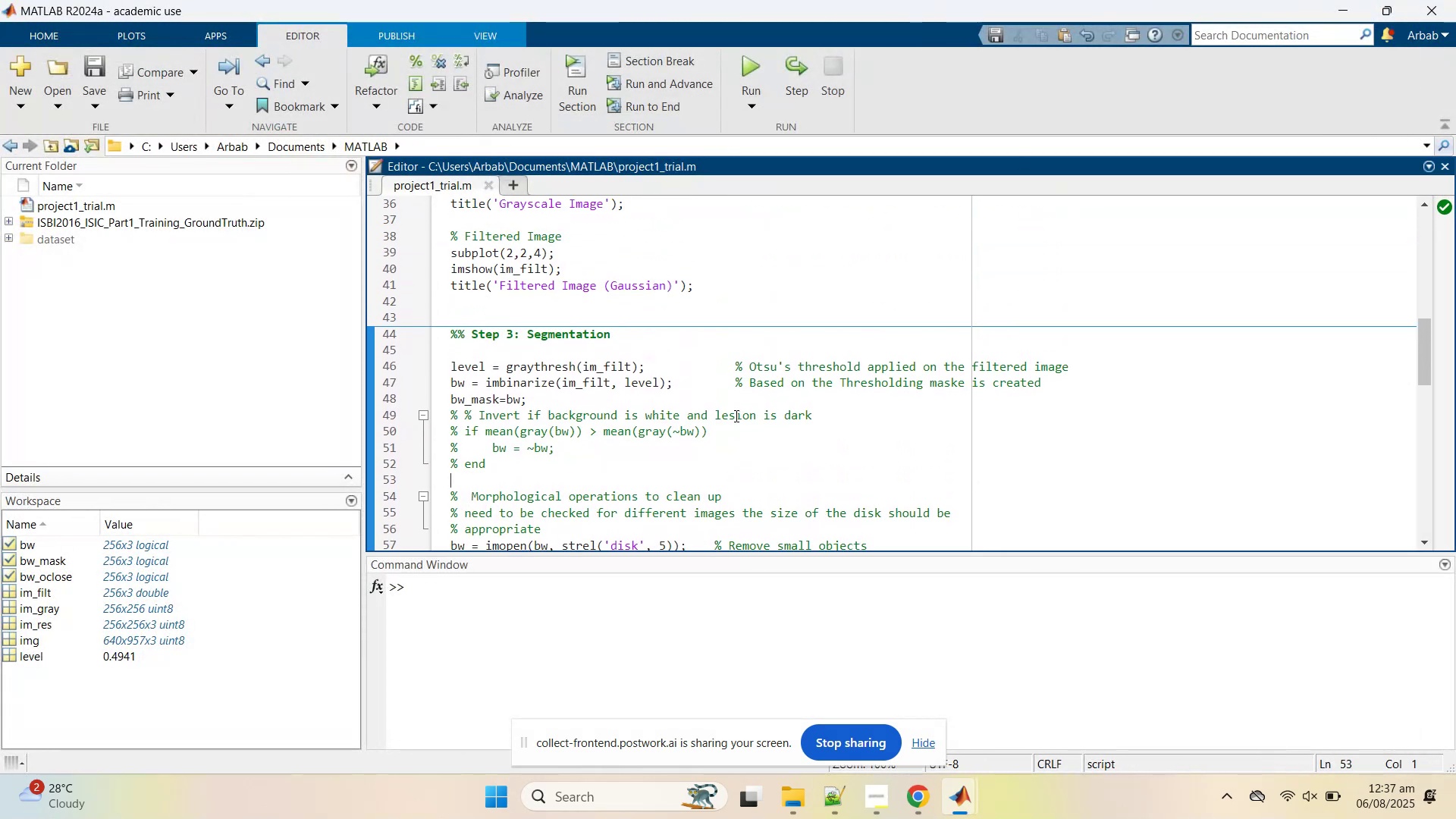 
left_click([735, 416])
 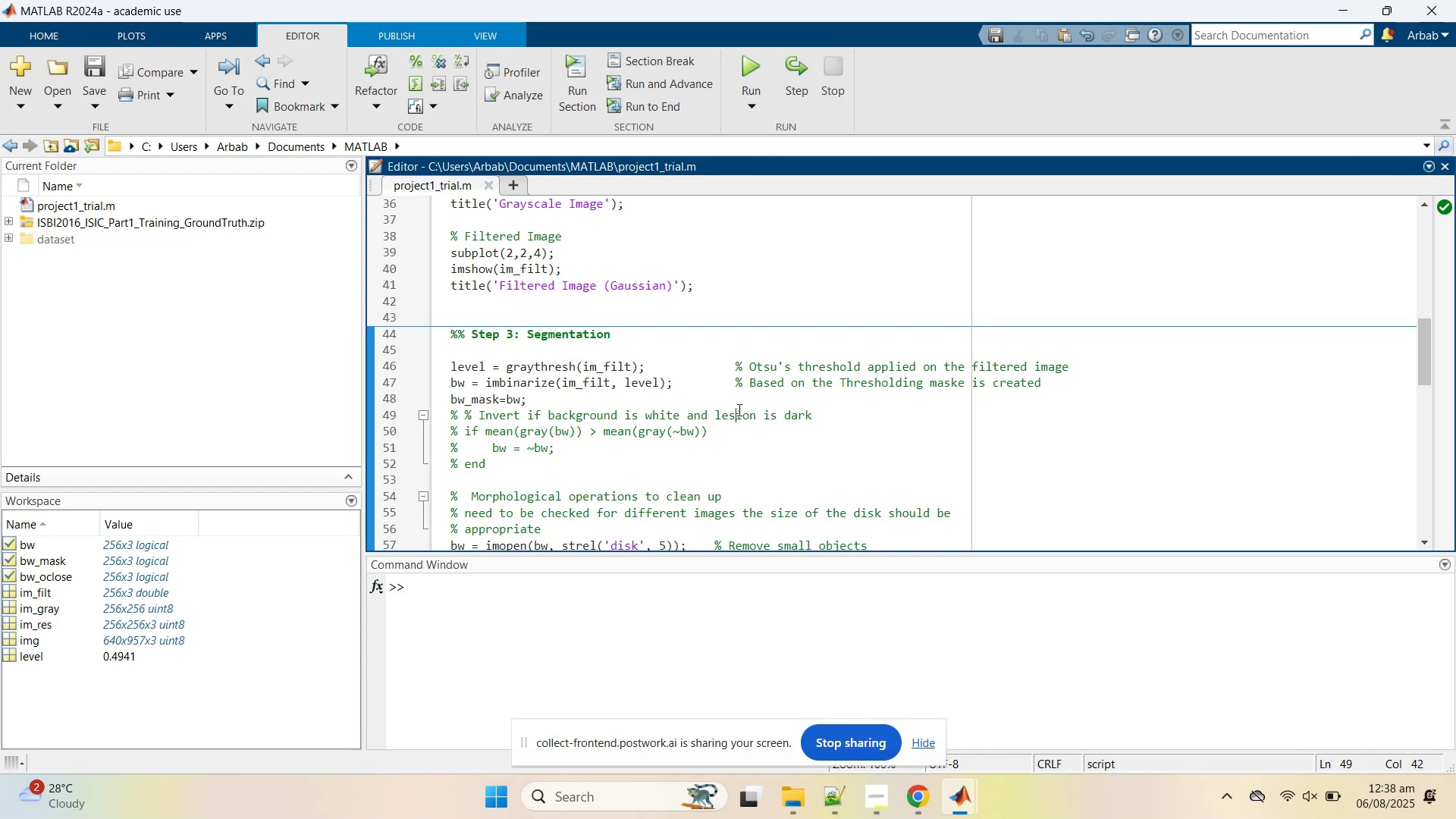 
wait(9.89)
 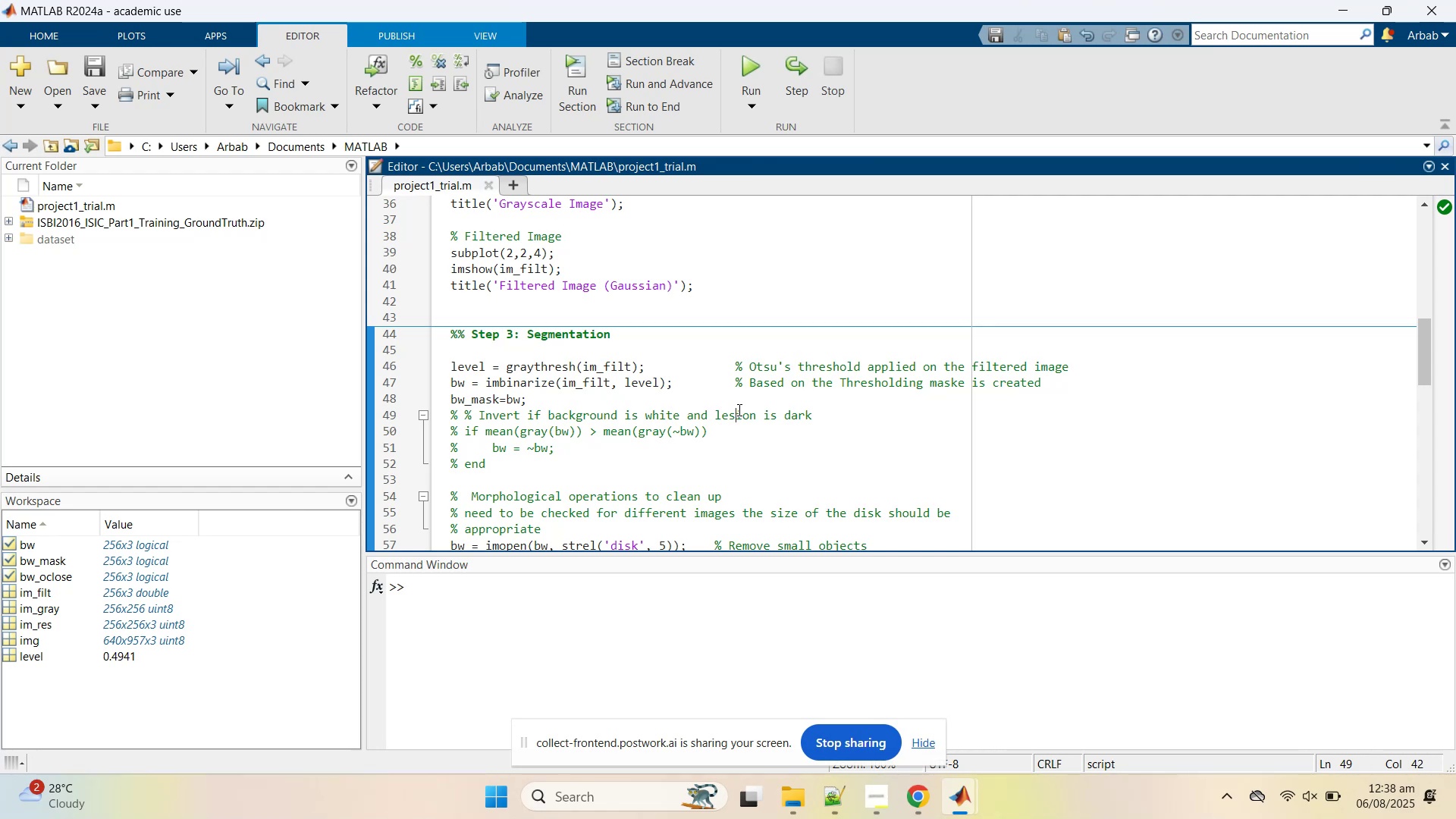 
left_click([618, 344])
 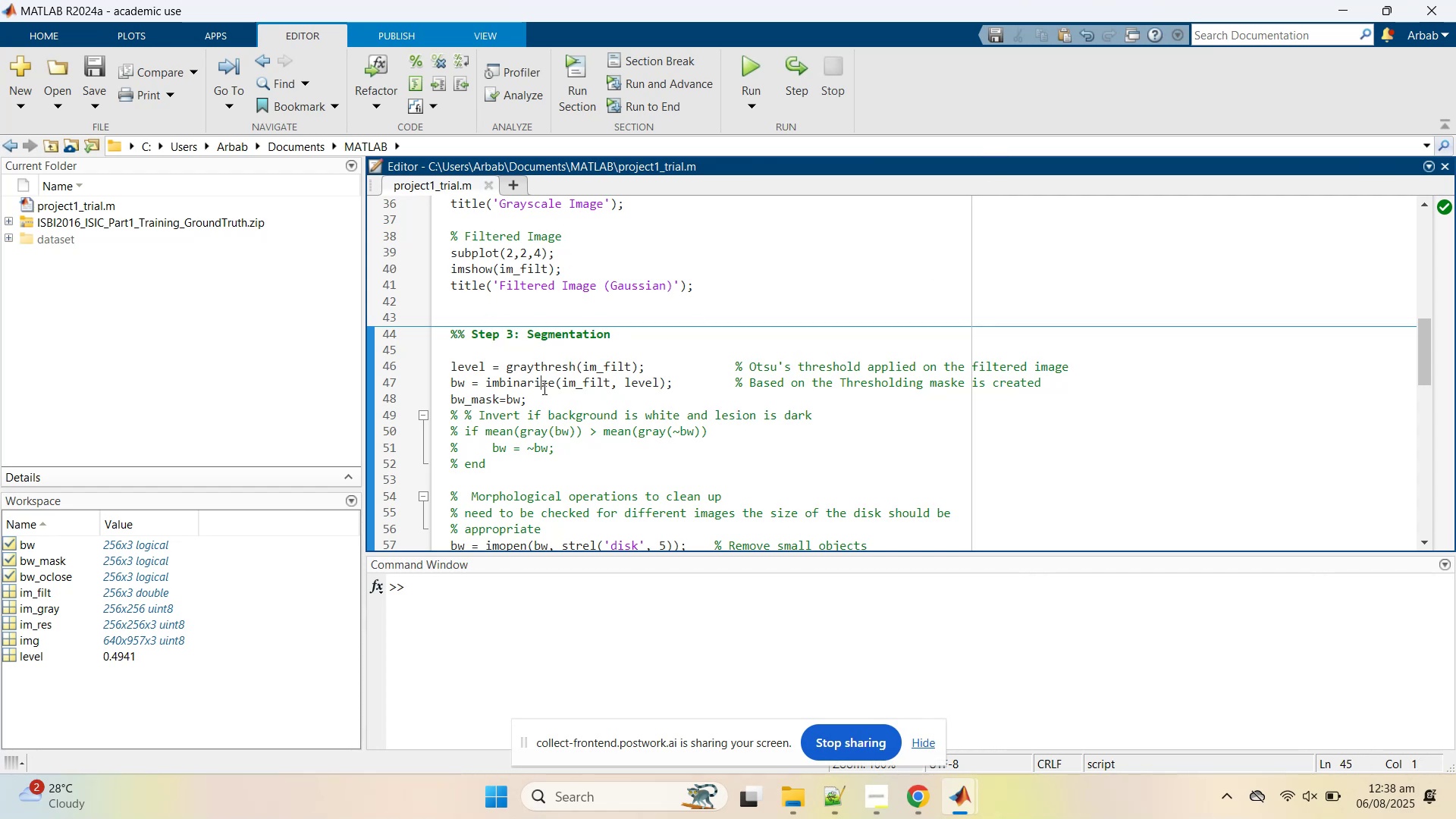 
double_click([543, 388])
 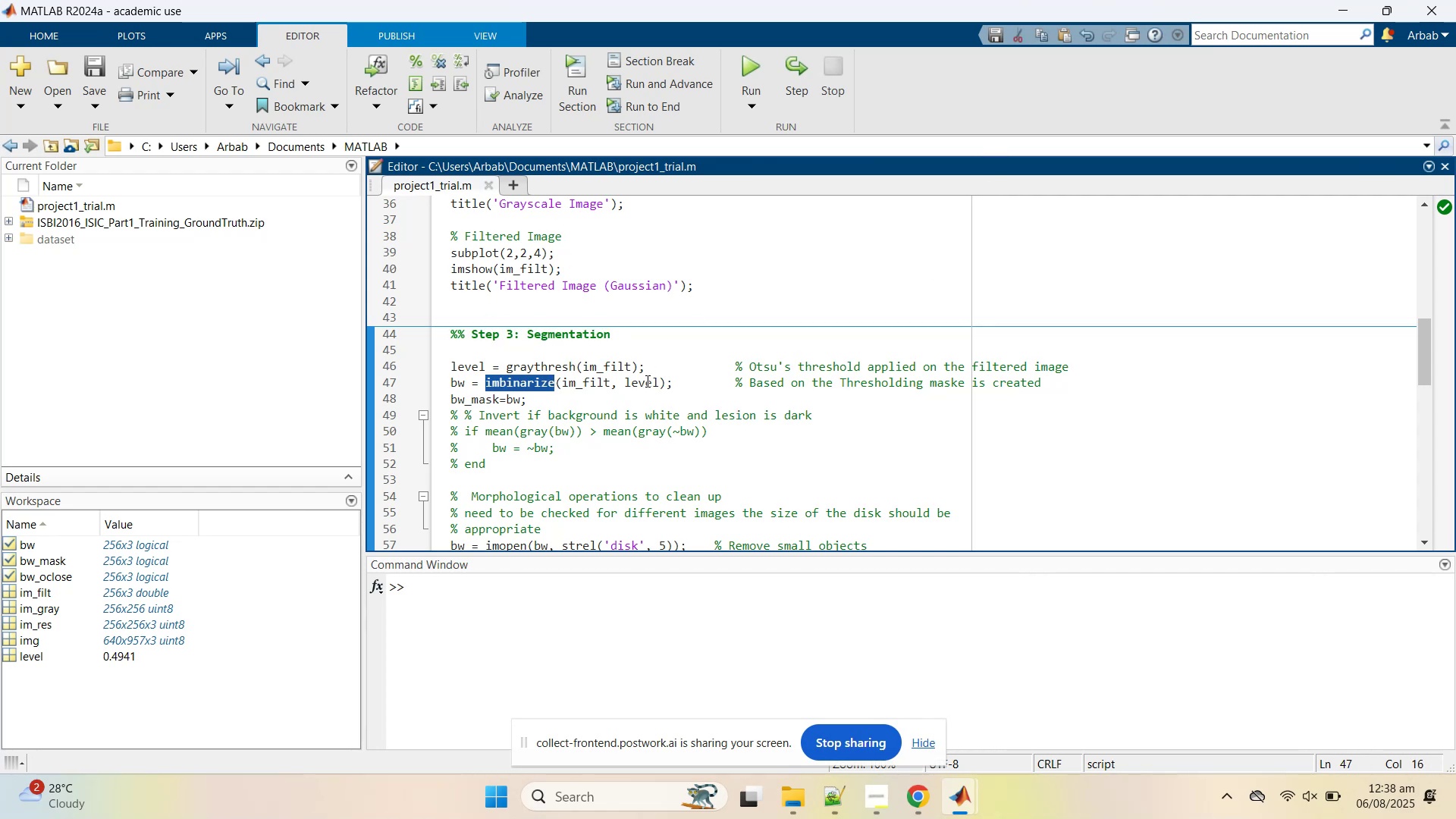 
double_click([646, 381])
 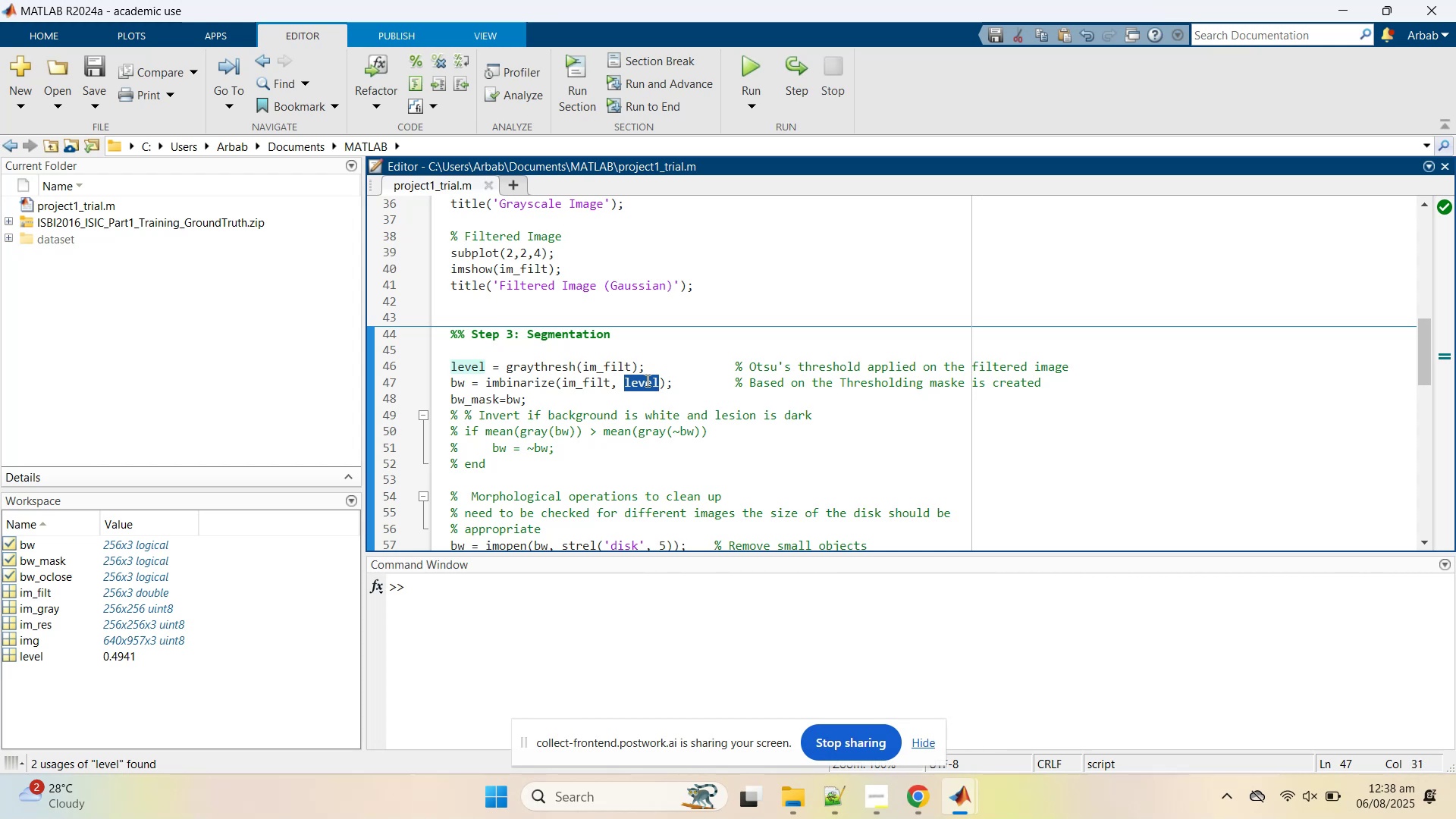 
wait(13.1)
 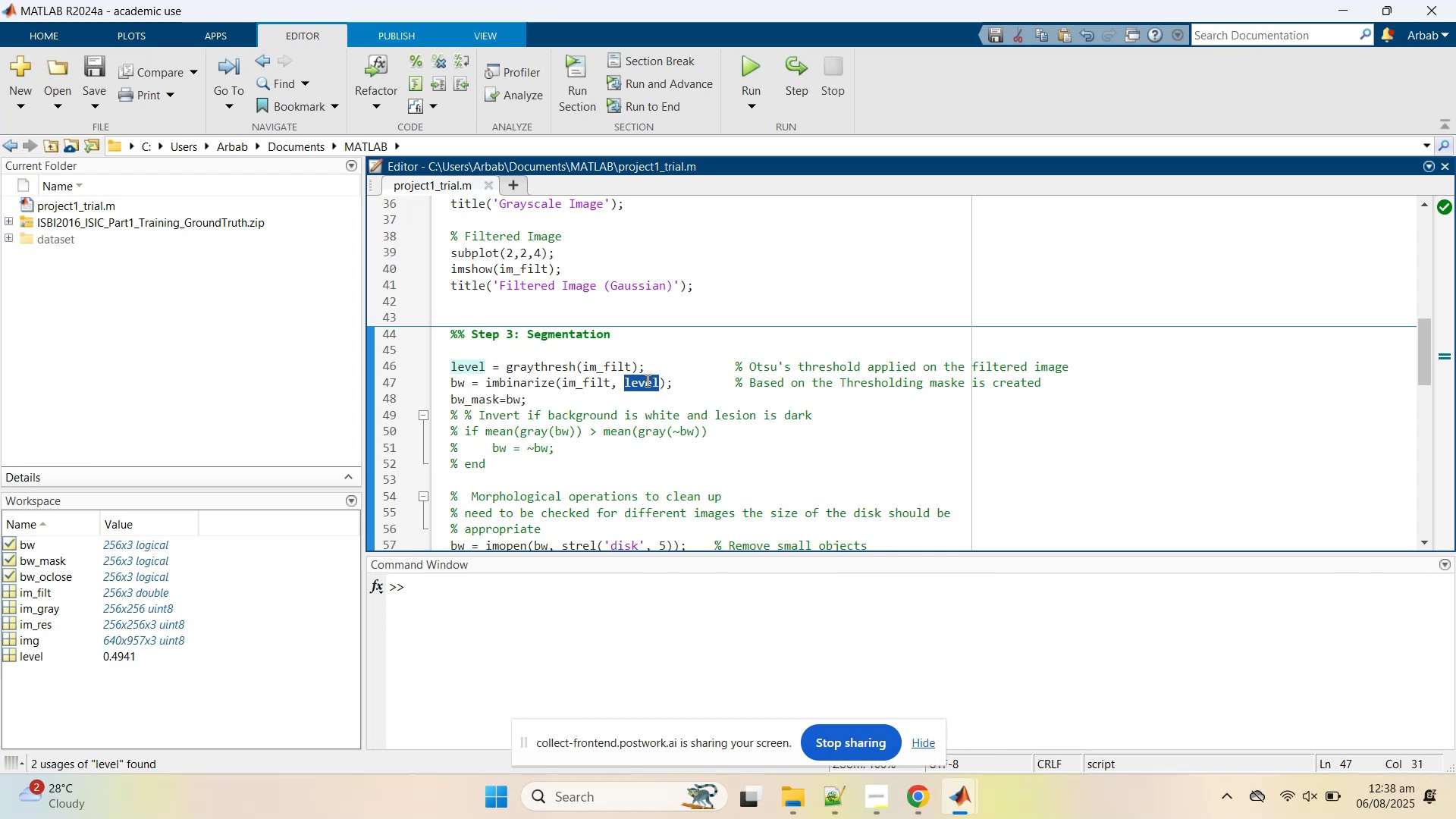 
left_click([1065, 697])
 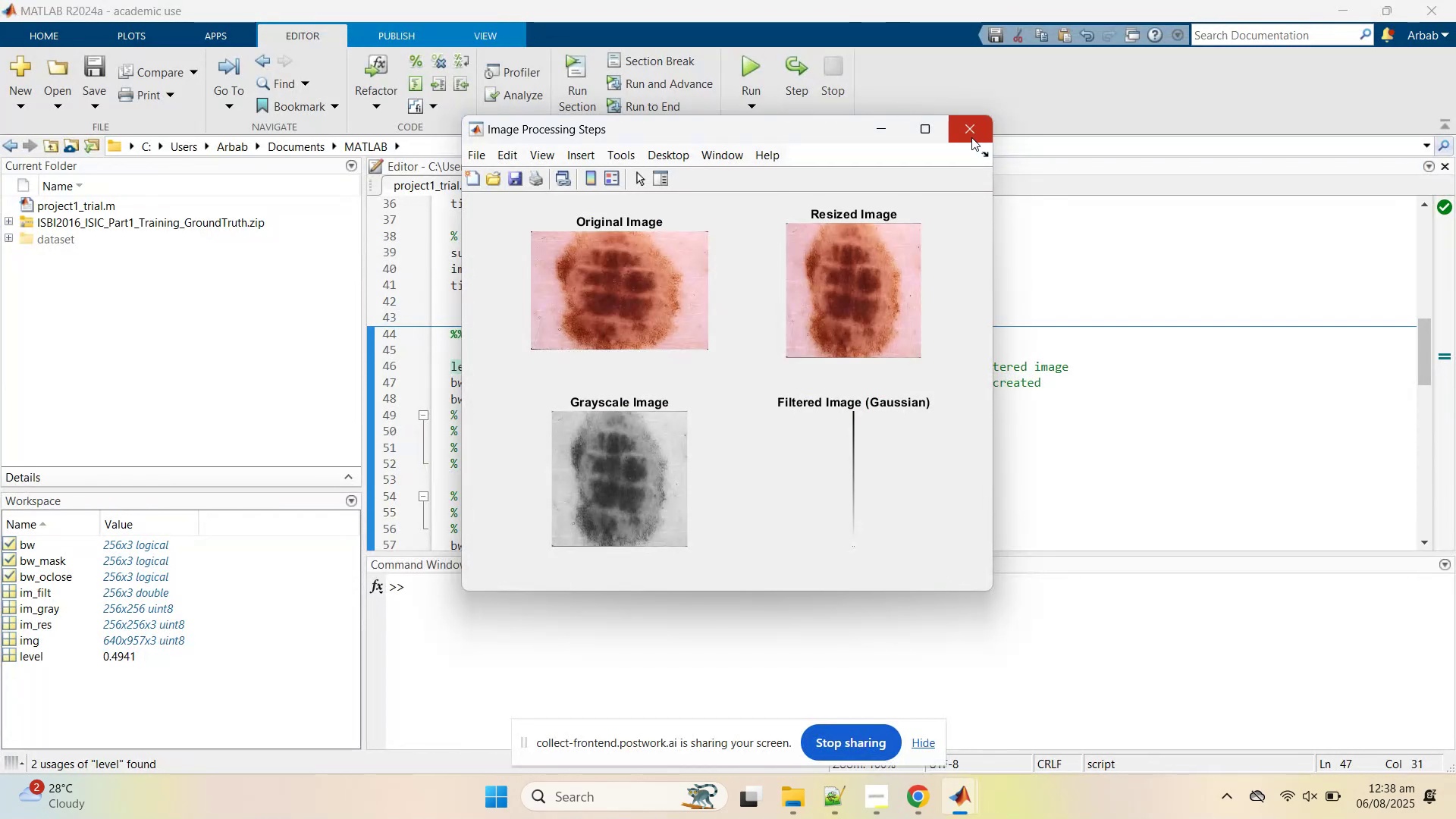 
left_click([975, 141])
 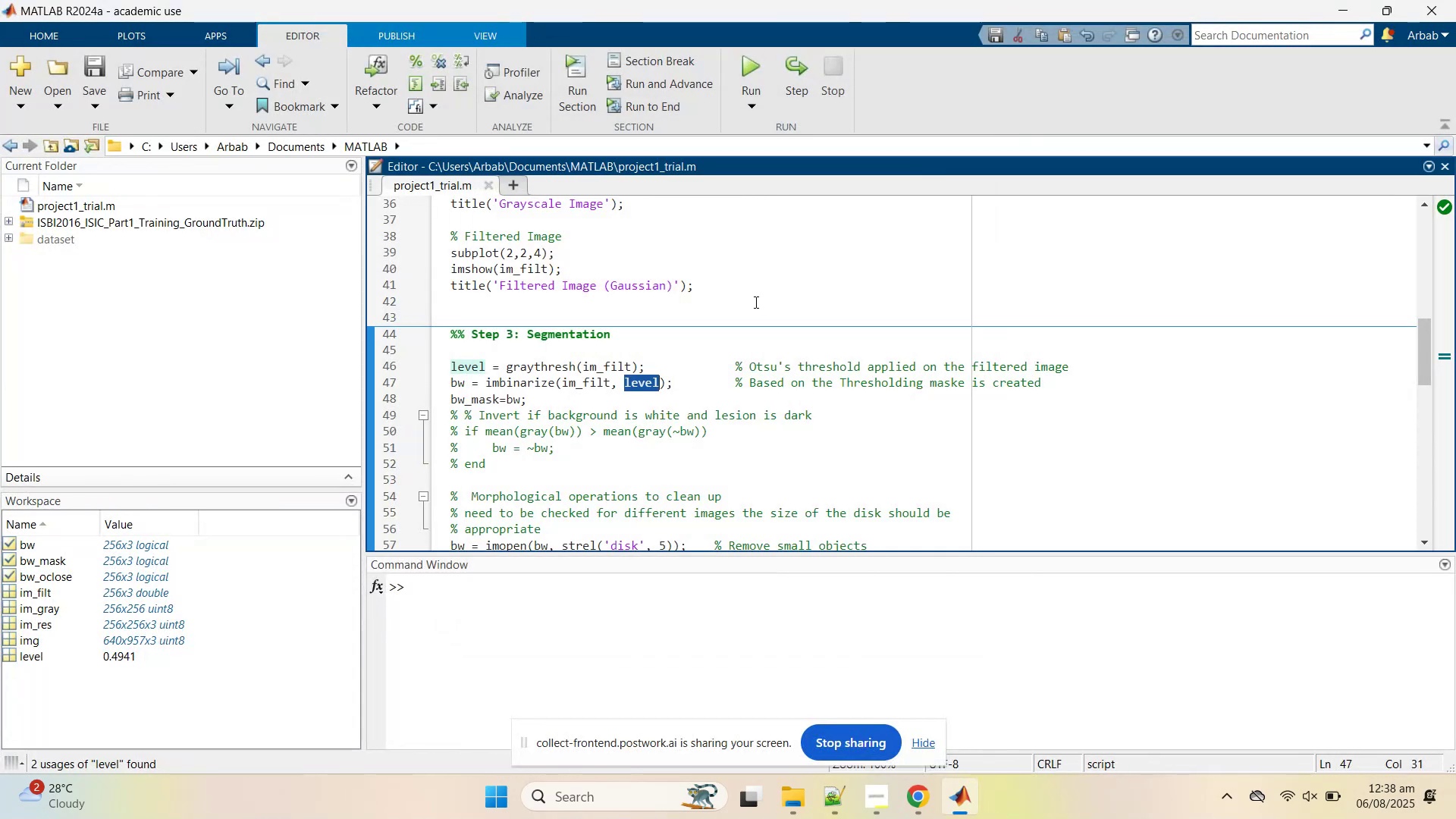 
scroll: coordinate [651, 341], scroll_direction: up, amount: 1.0
 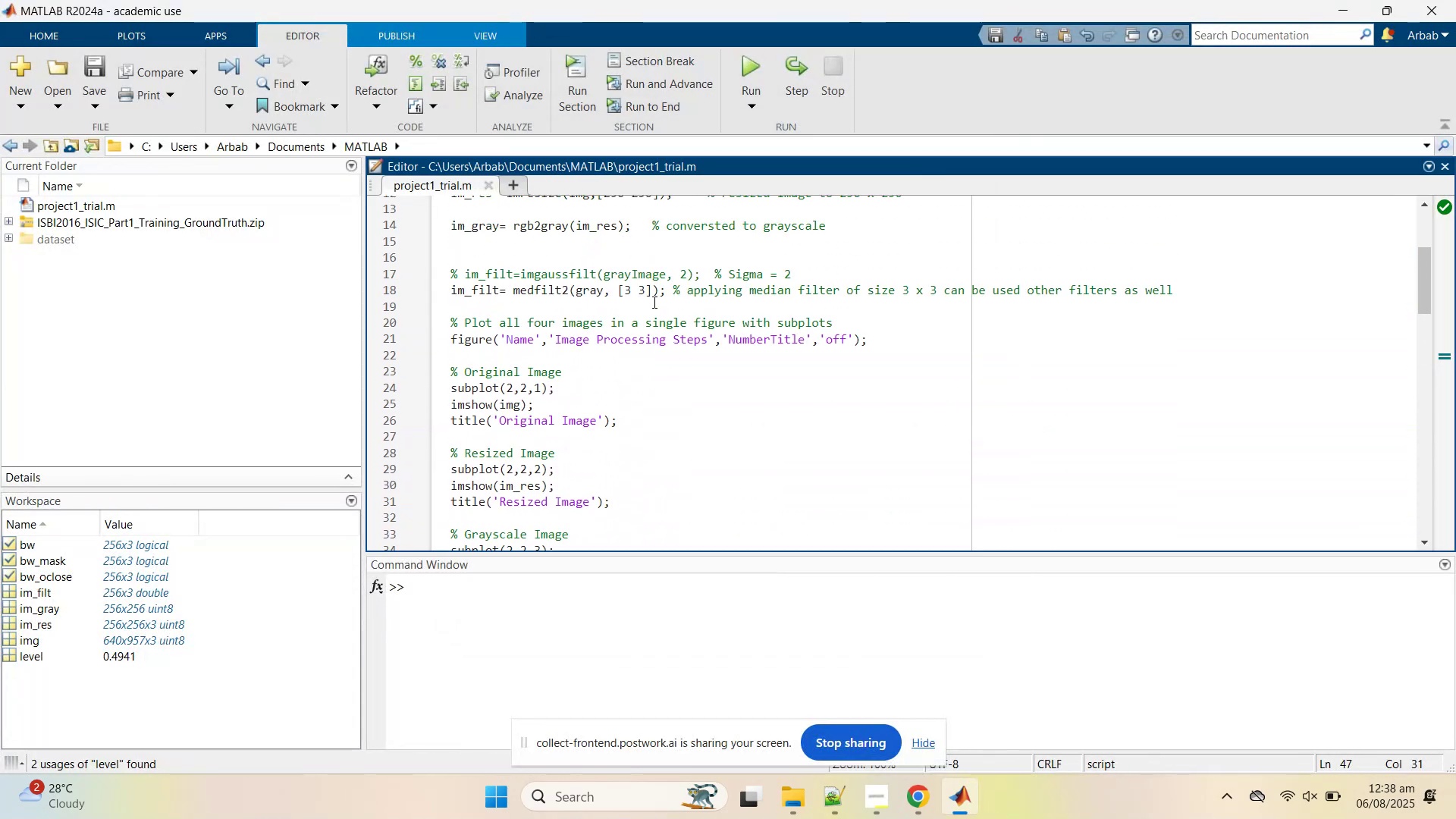 
left_click([653, 302])
 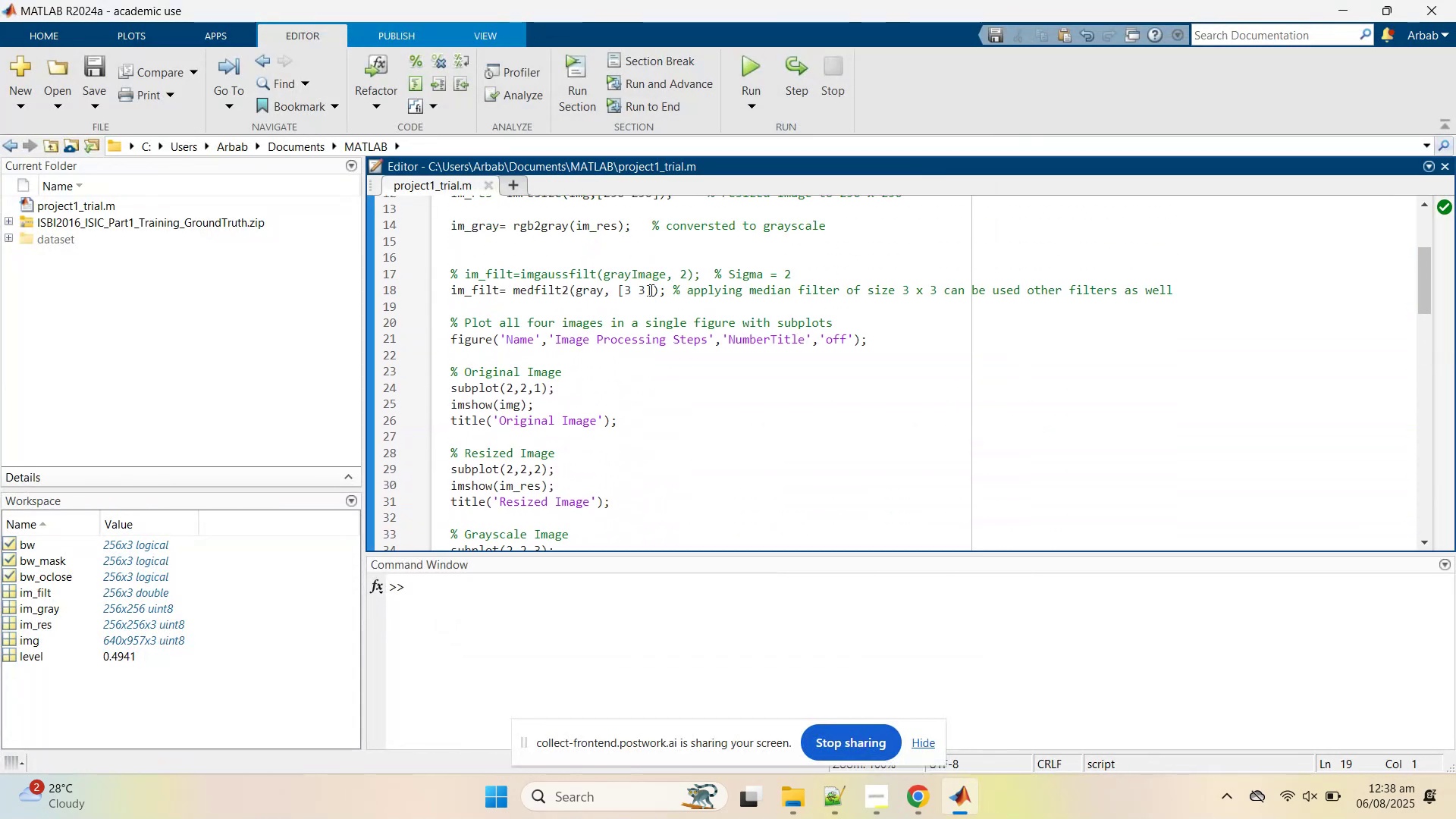 
left_click([649, 286])
 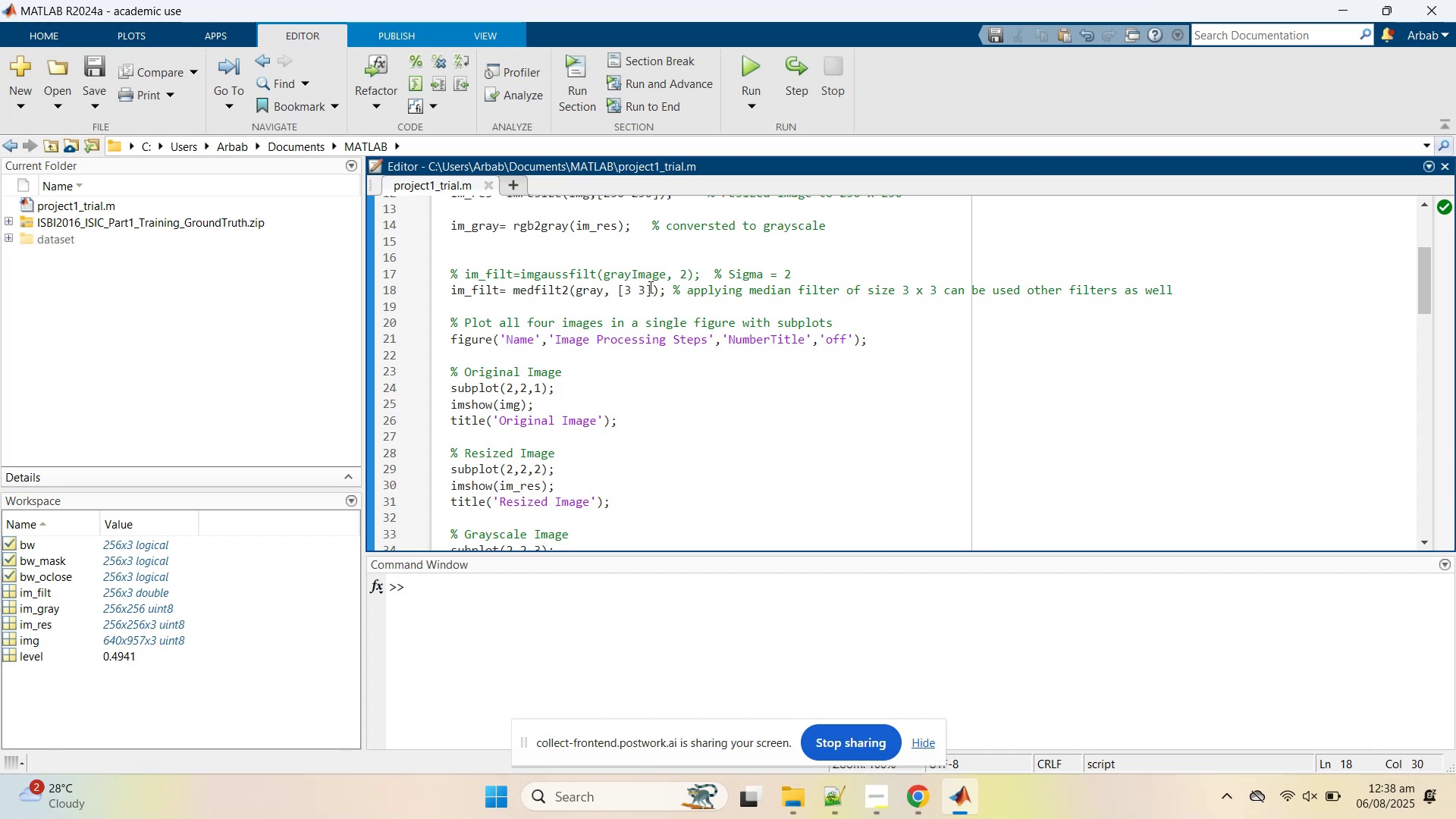 
wait(10.9)
 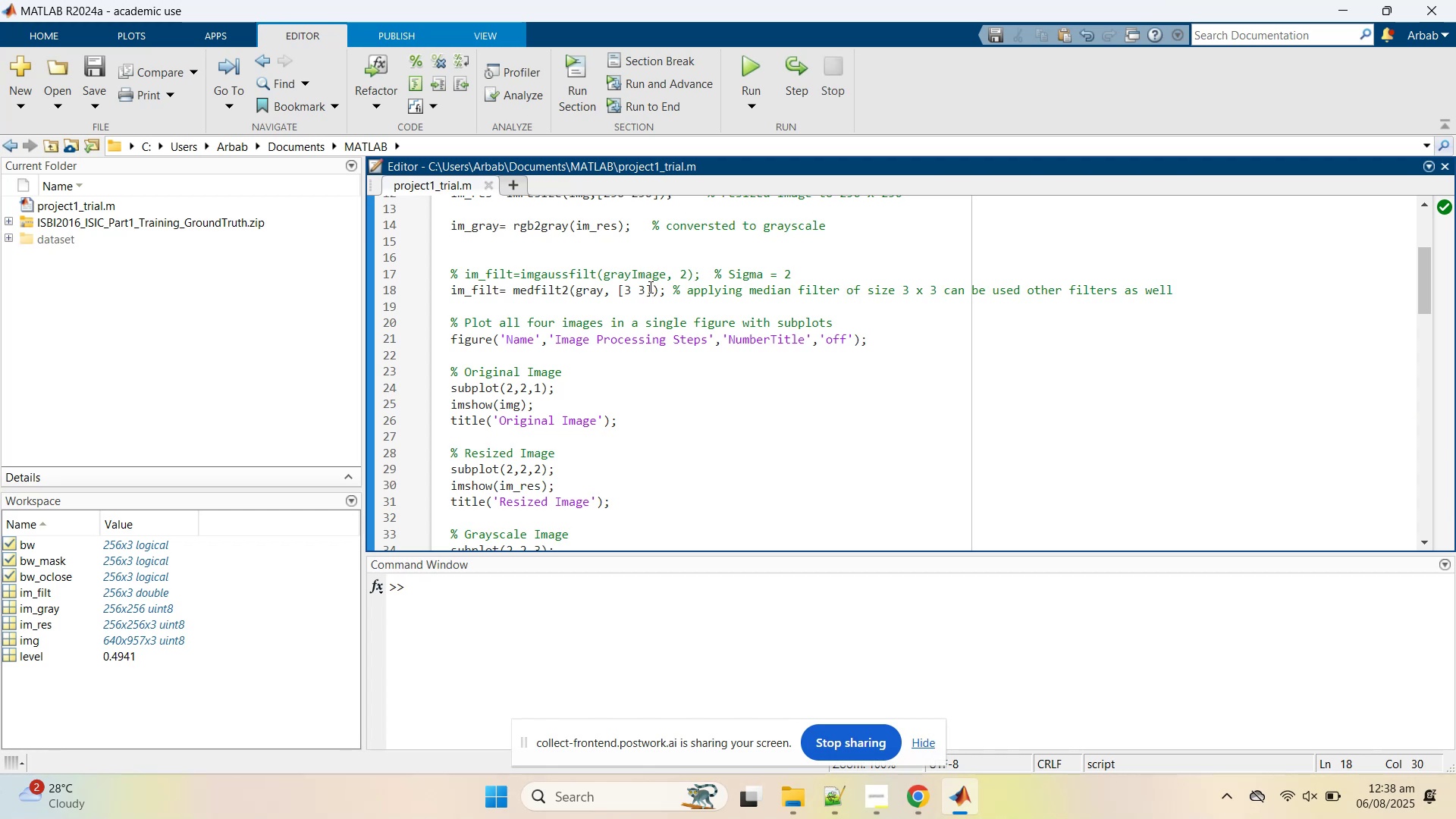 
left_click([550, 287])
 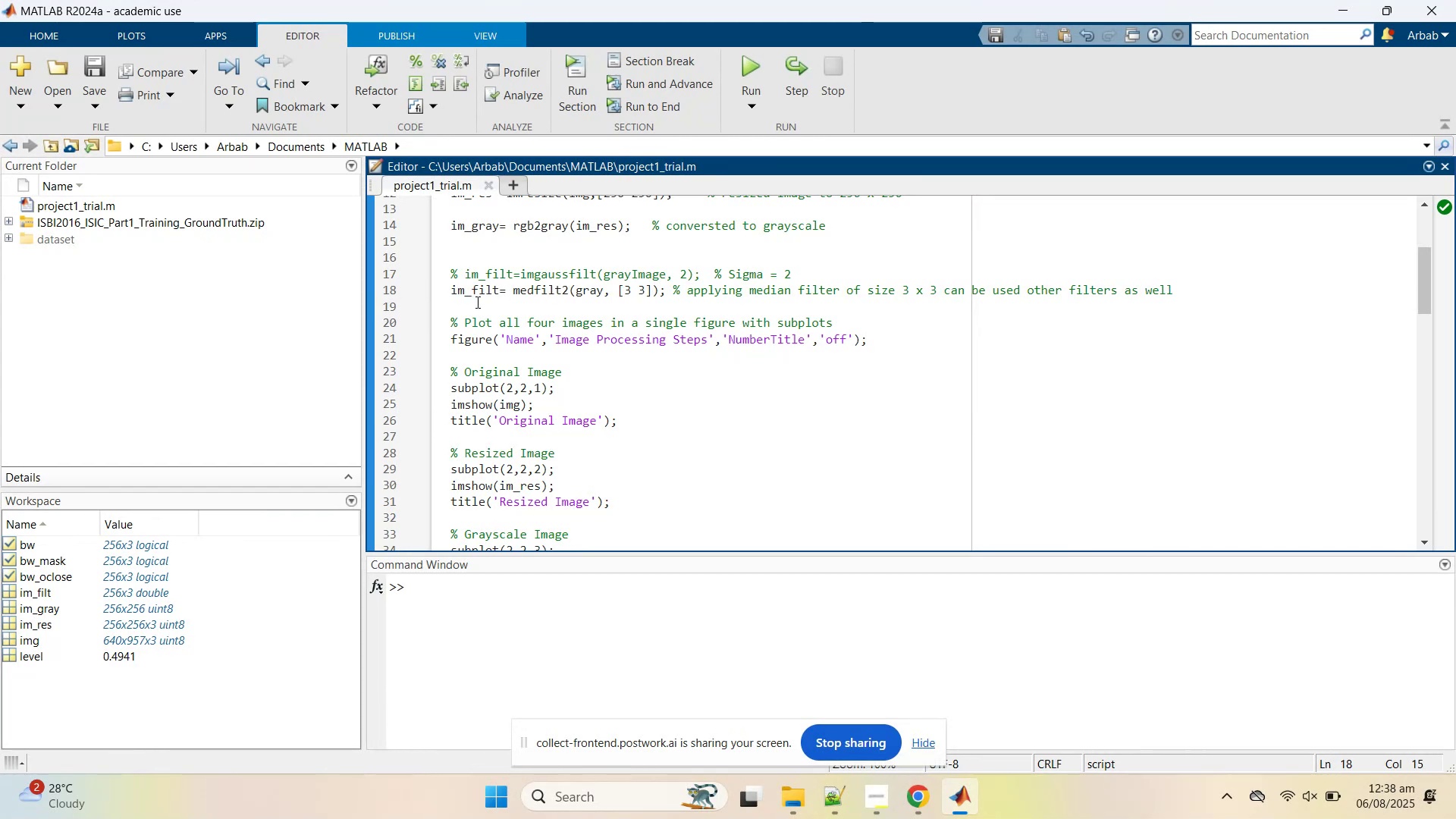 
wait(8.93)
 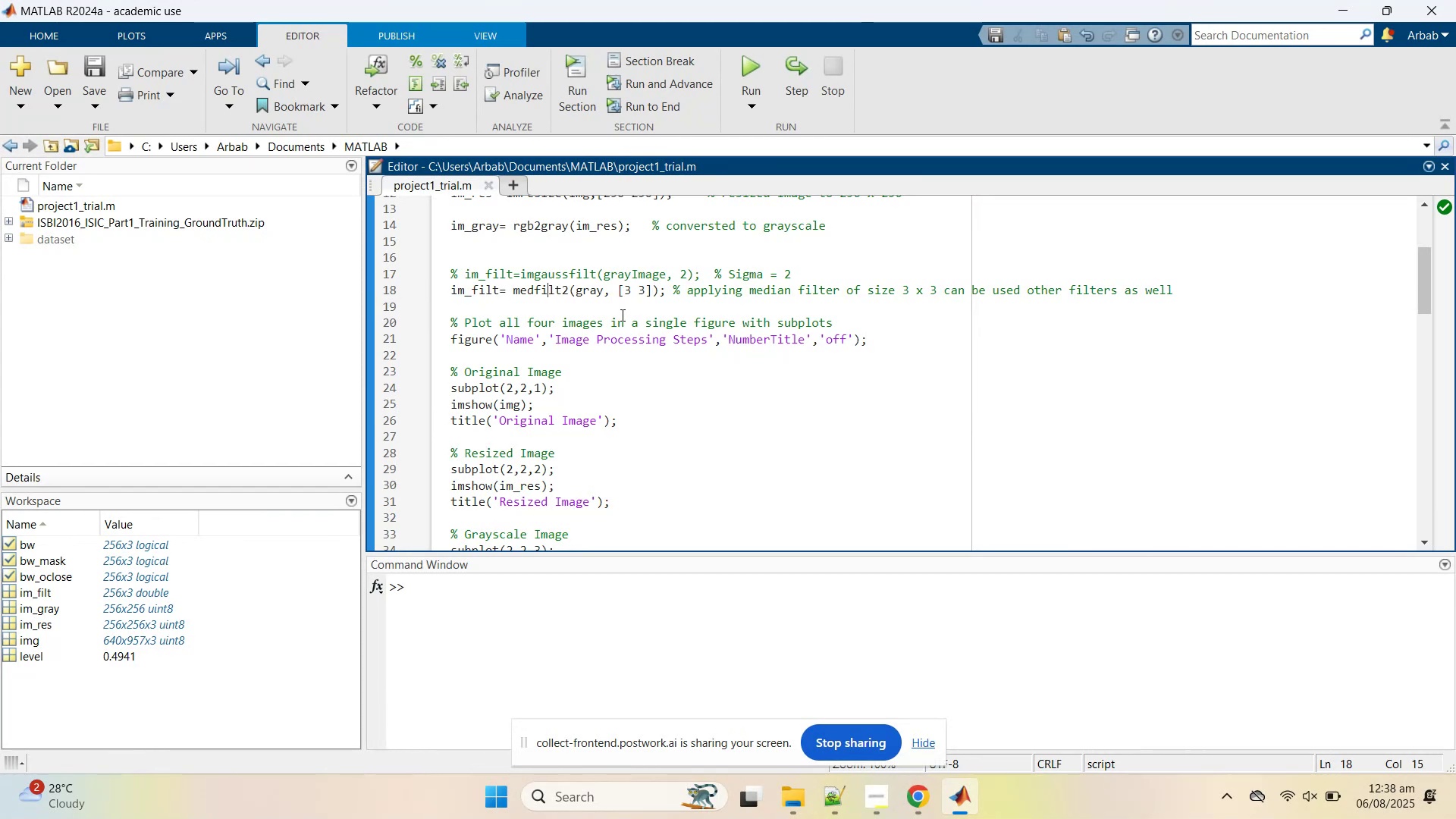 
key(Control+R)
 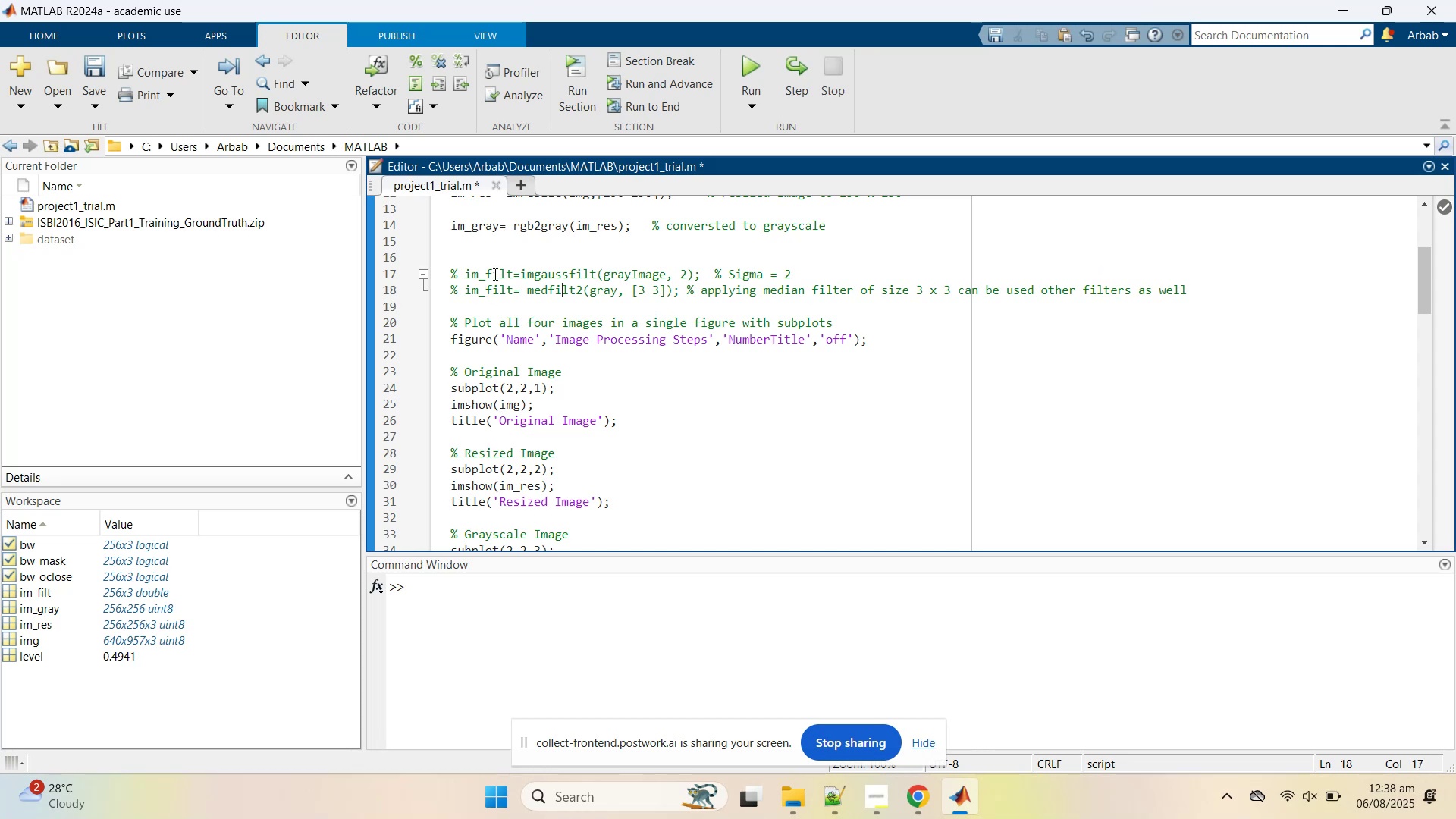 
left_click([494, 274])
 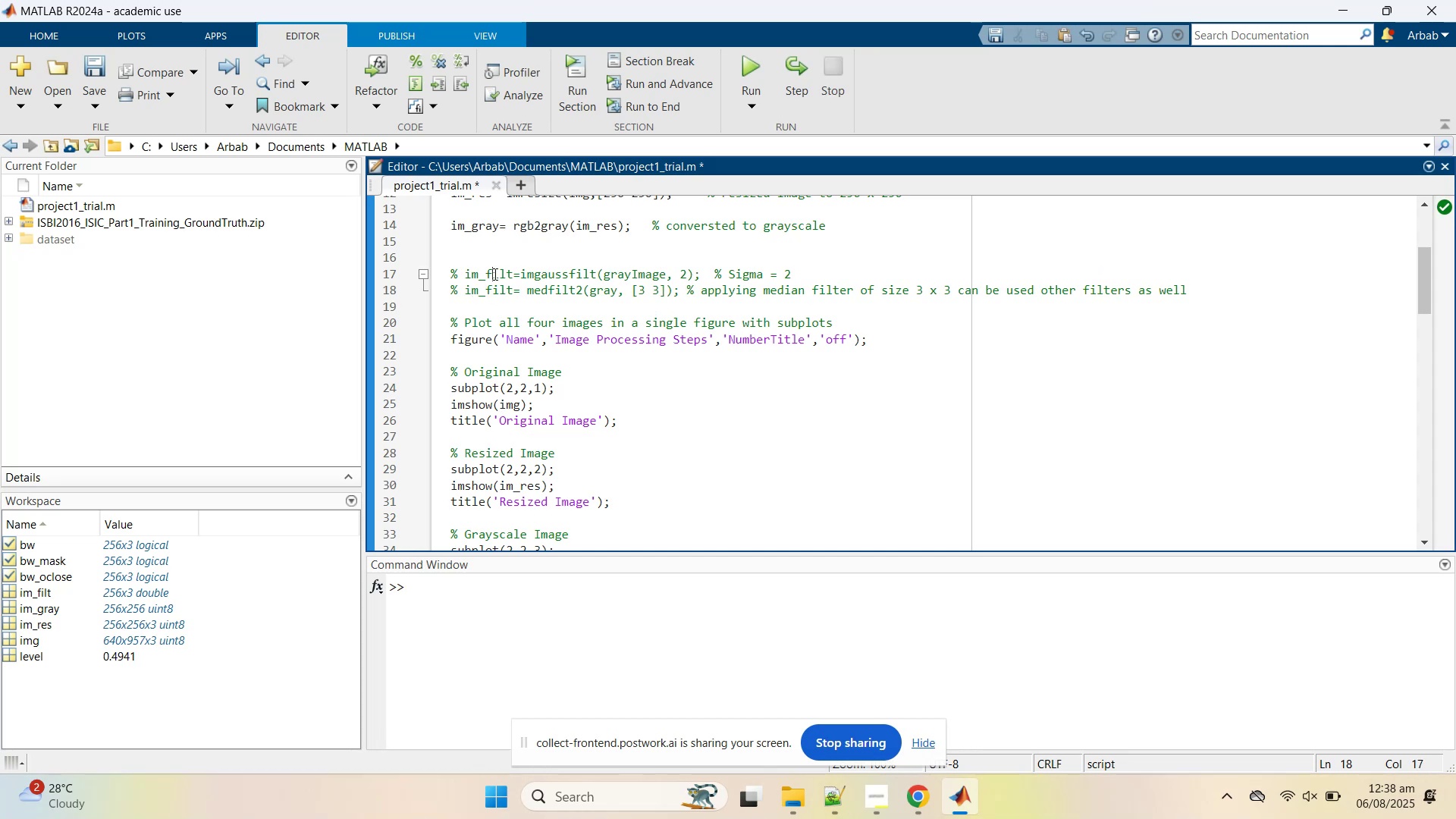 
key(Control+T)
 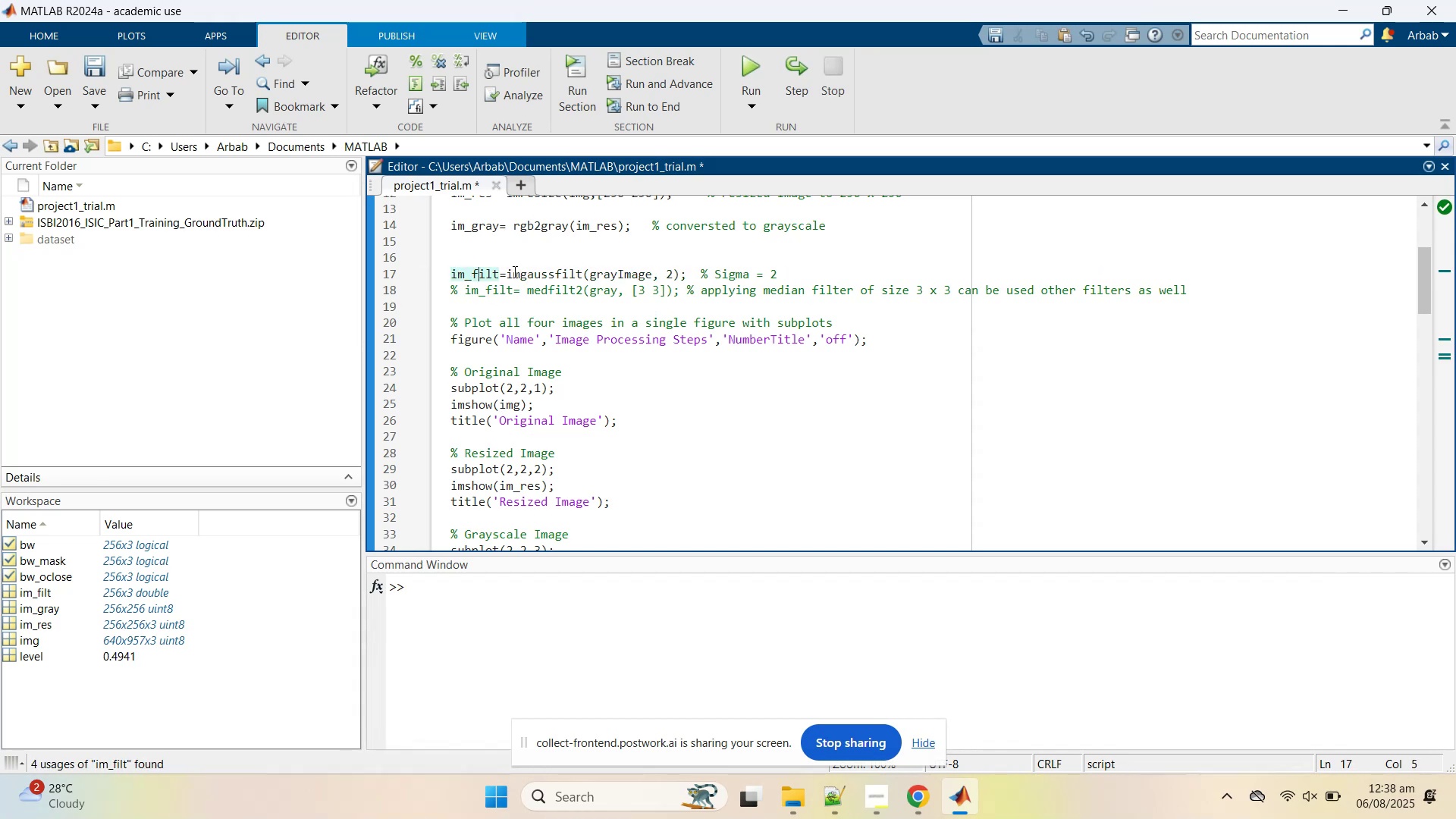 
scroll: coordinate [425, 424], scroll_direction: down, amount: 3.0
 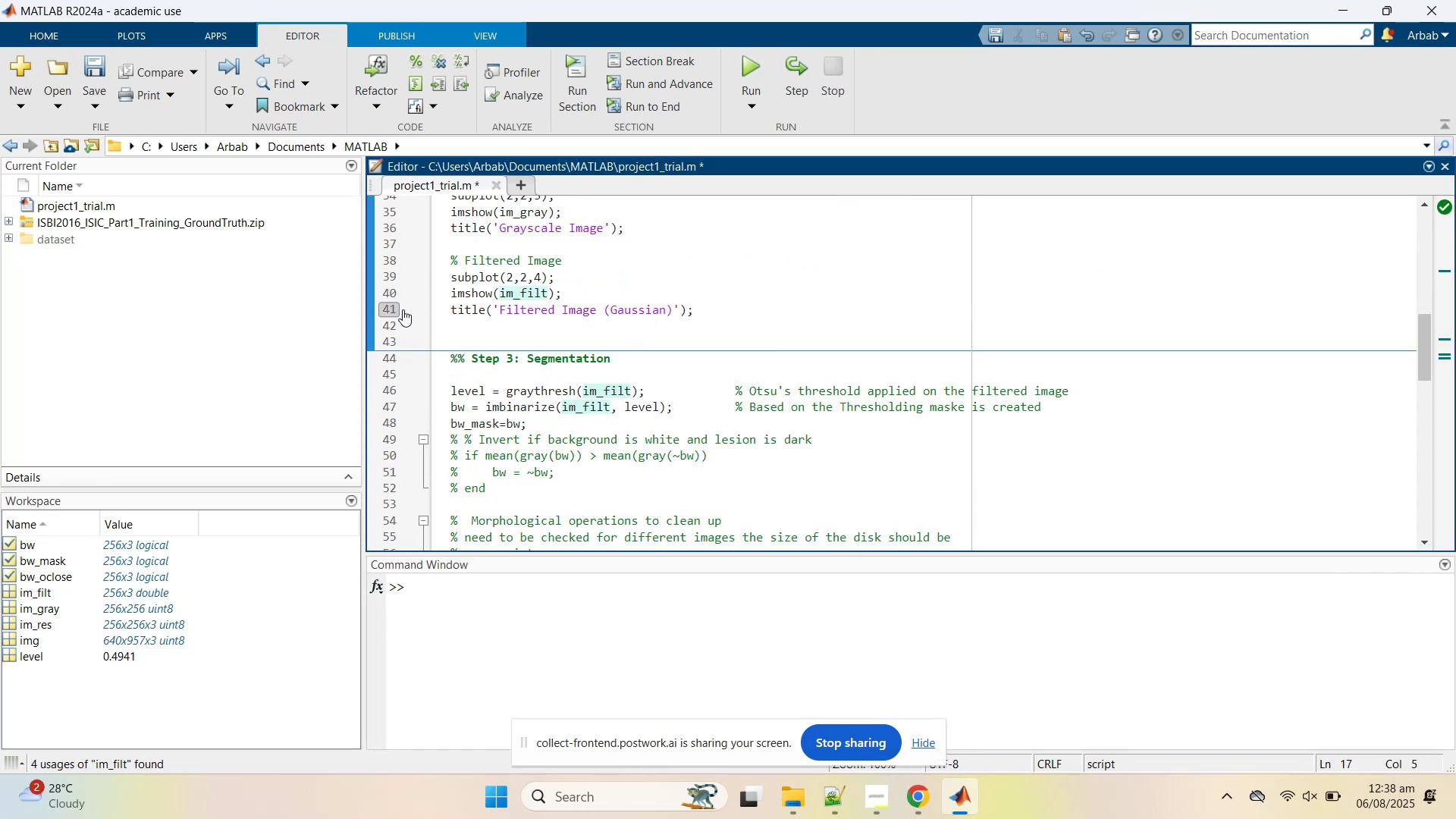 
left_click([413, 308])
 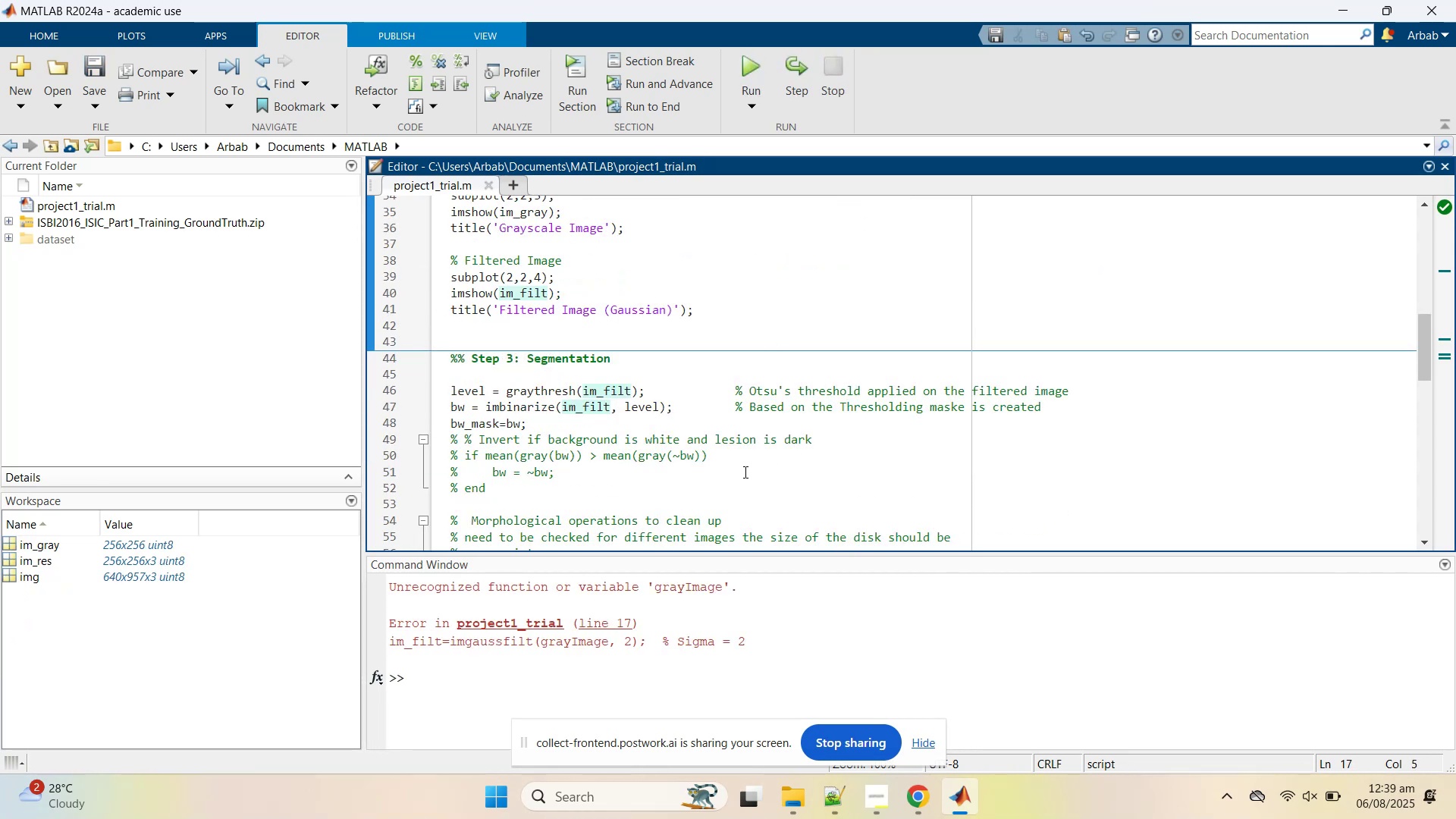 
scroll: coordinate [647, 410], scroll_direction: up, amount: 3.0
 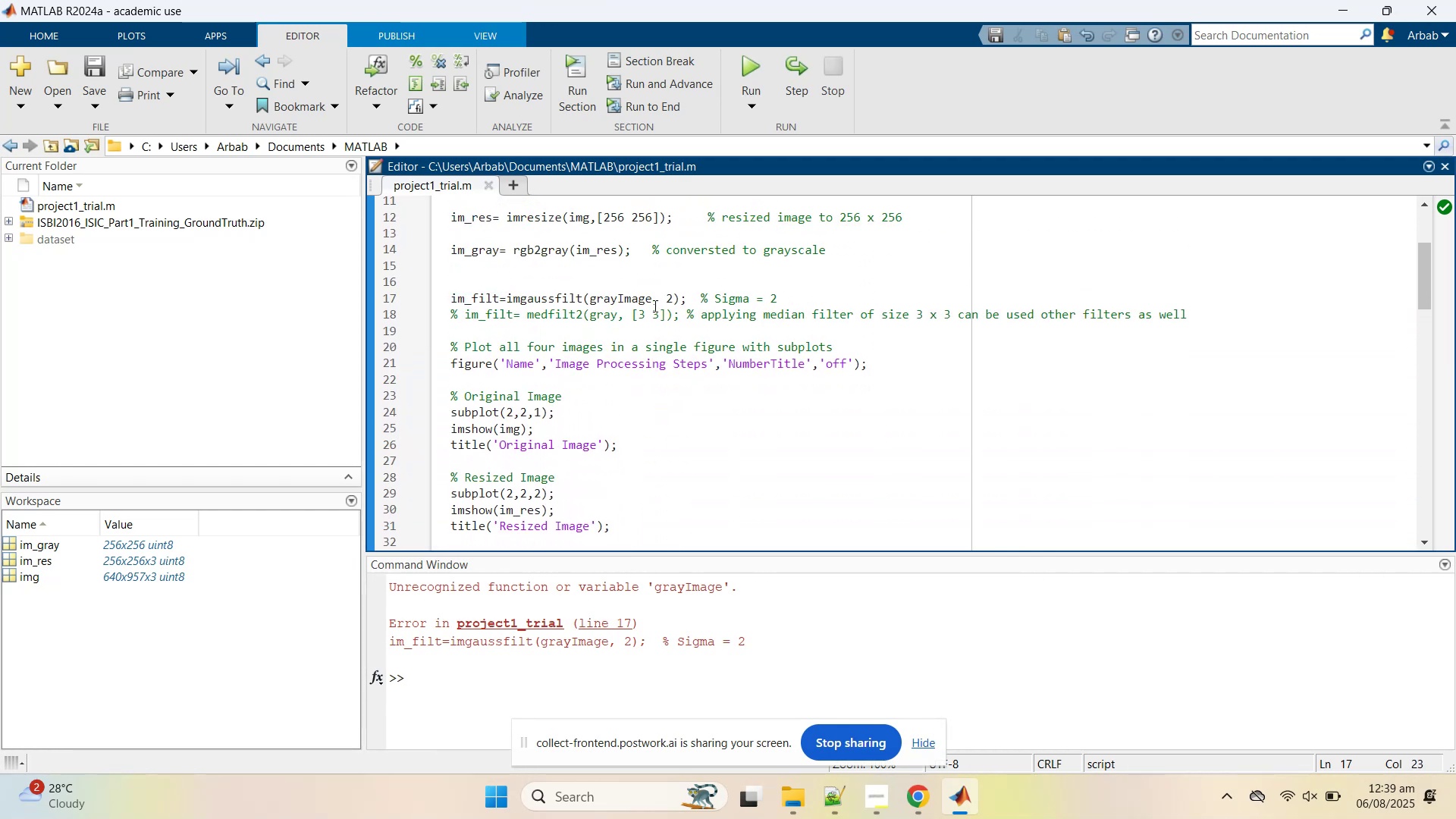 
key(Backspace)
 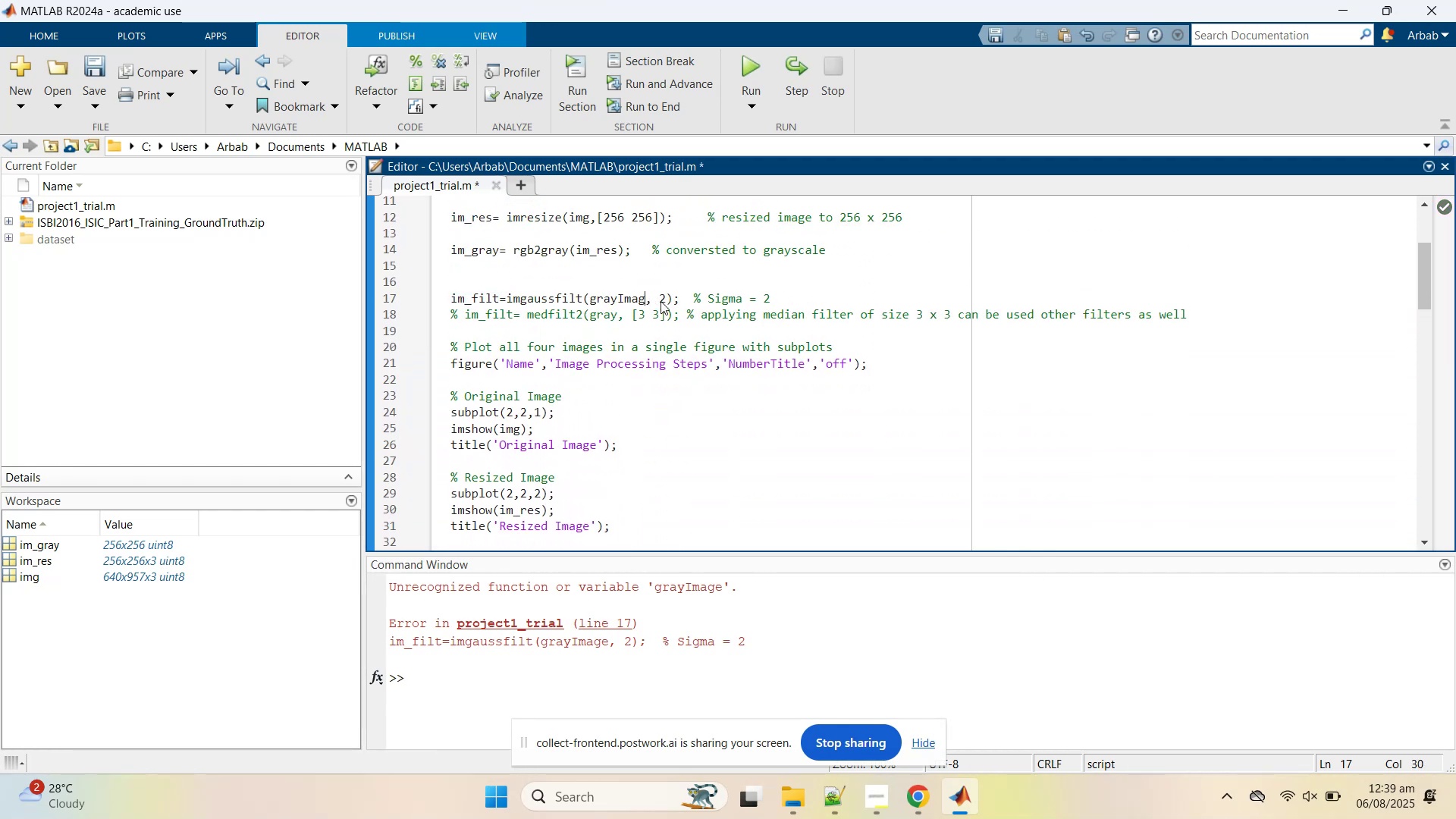 
key(Backspace)
 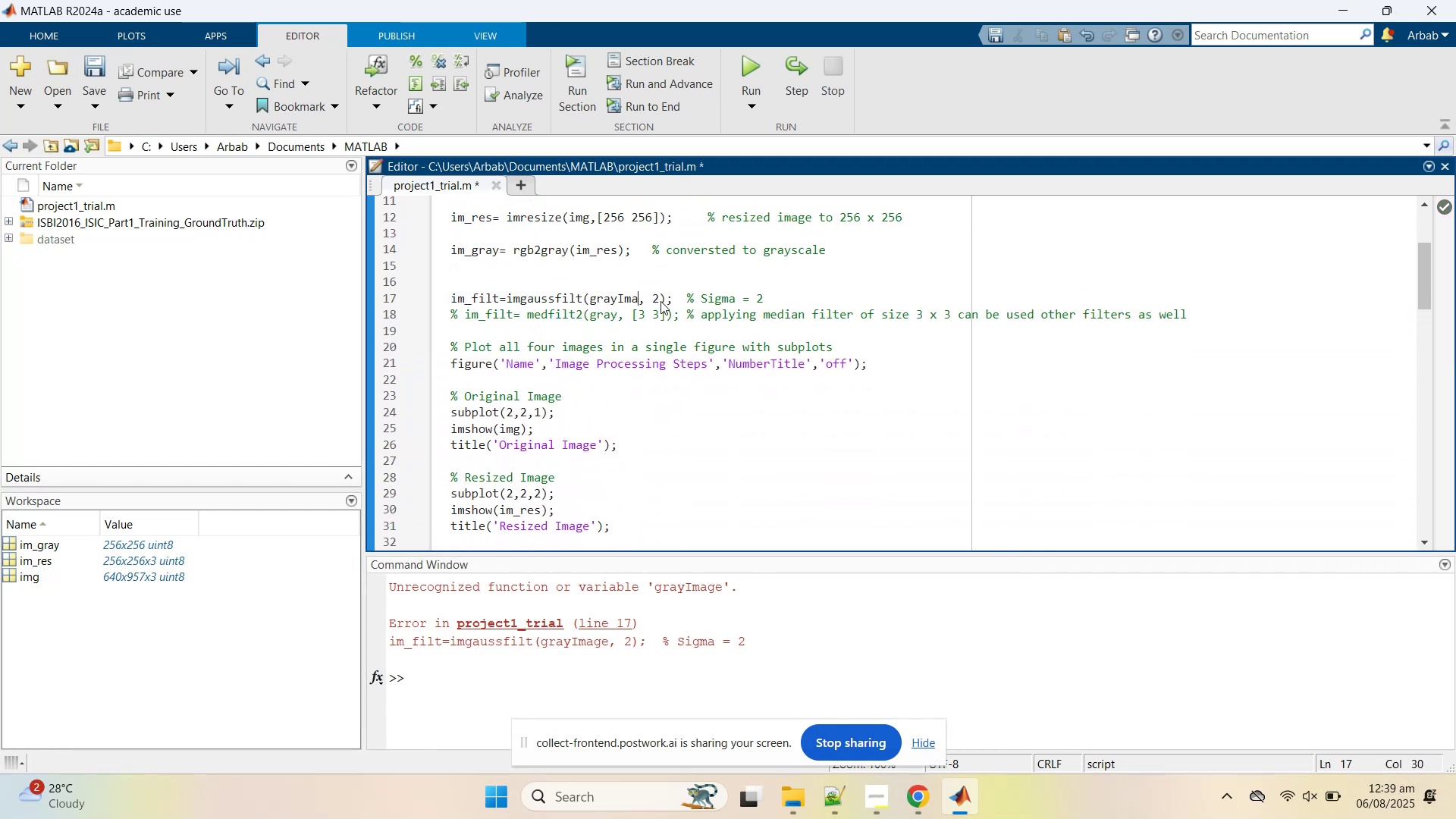 
key(Backspace)
 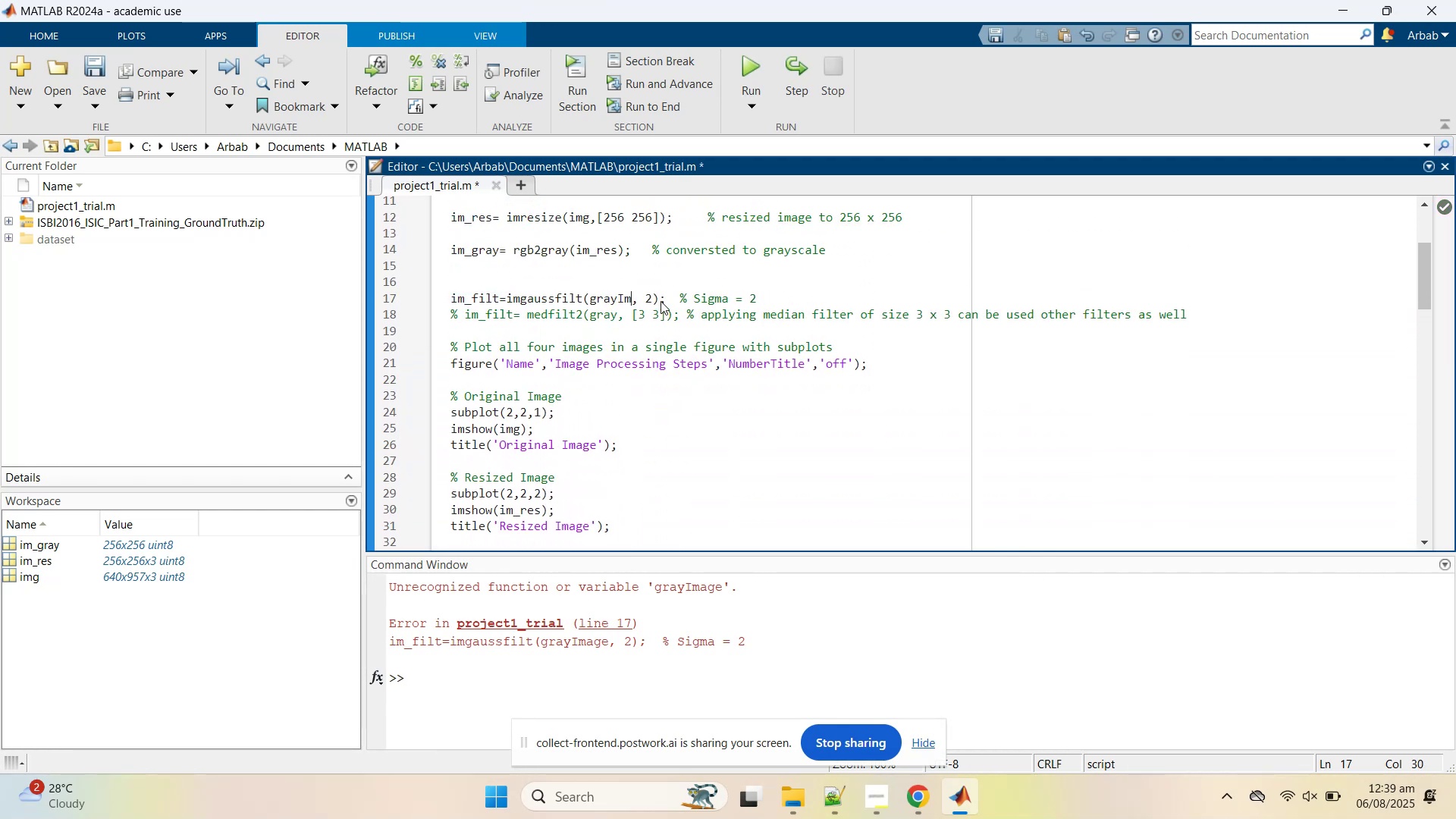 
key(Backspace)
 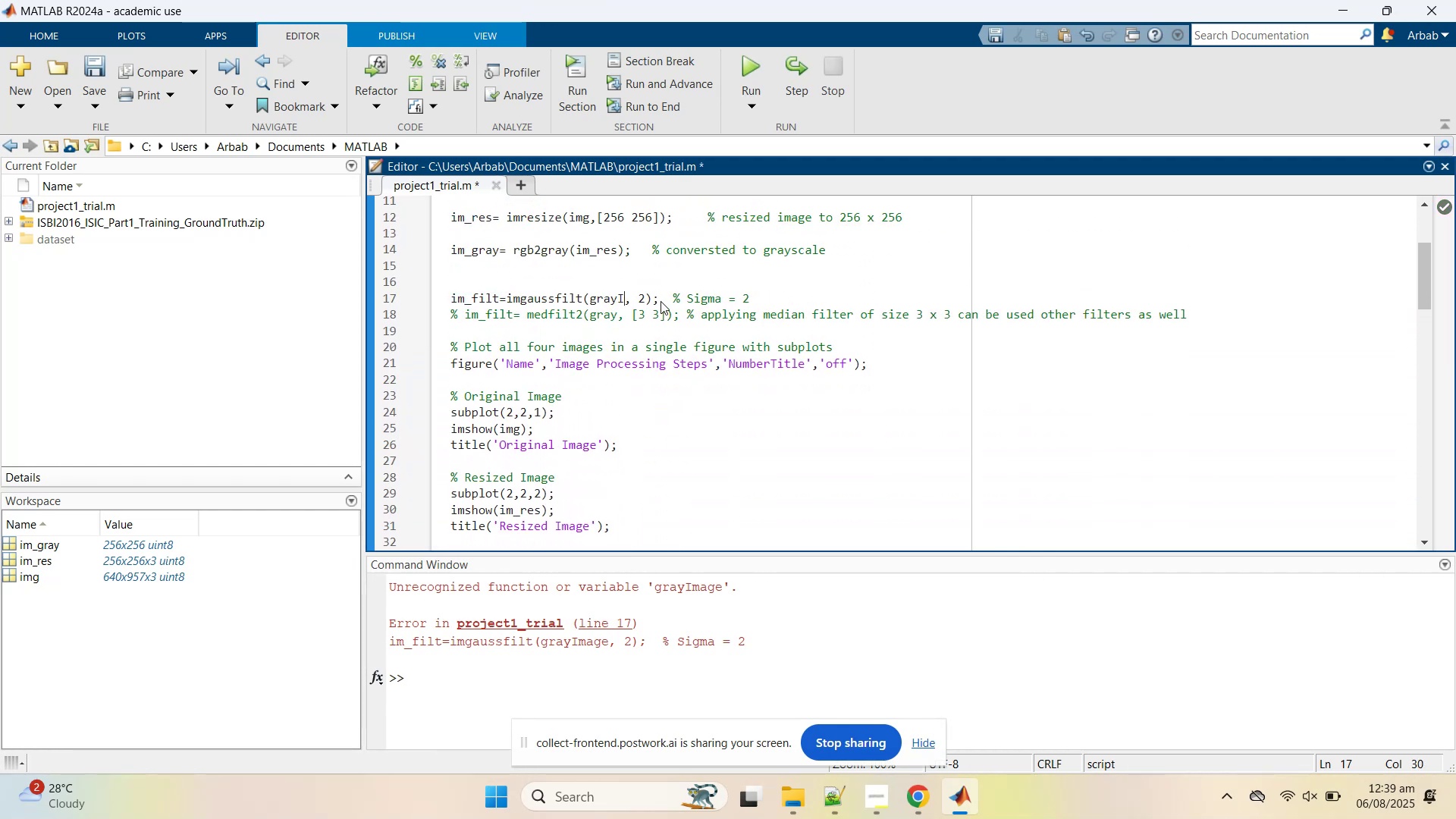 
key(Backspace)
 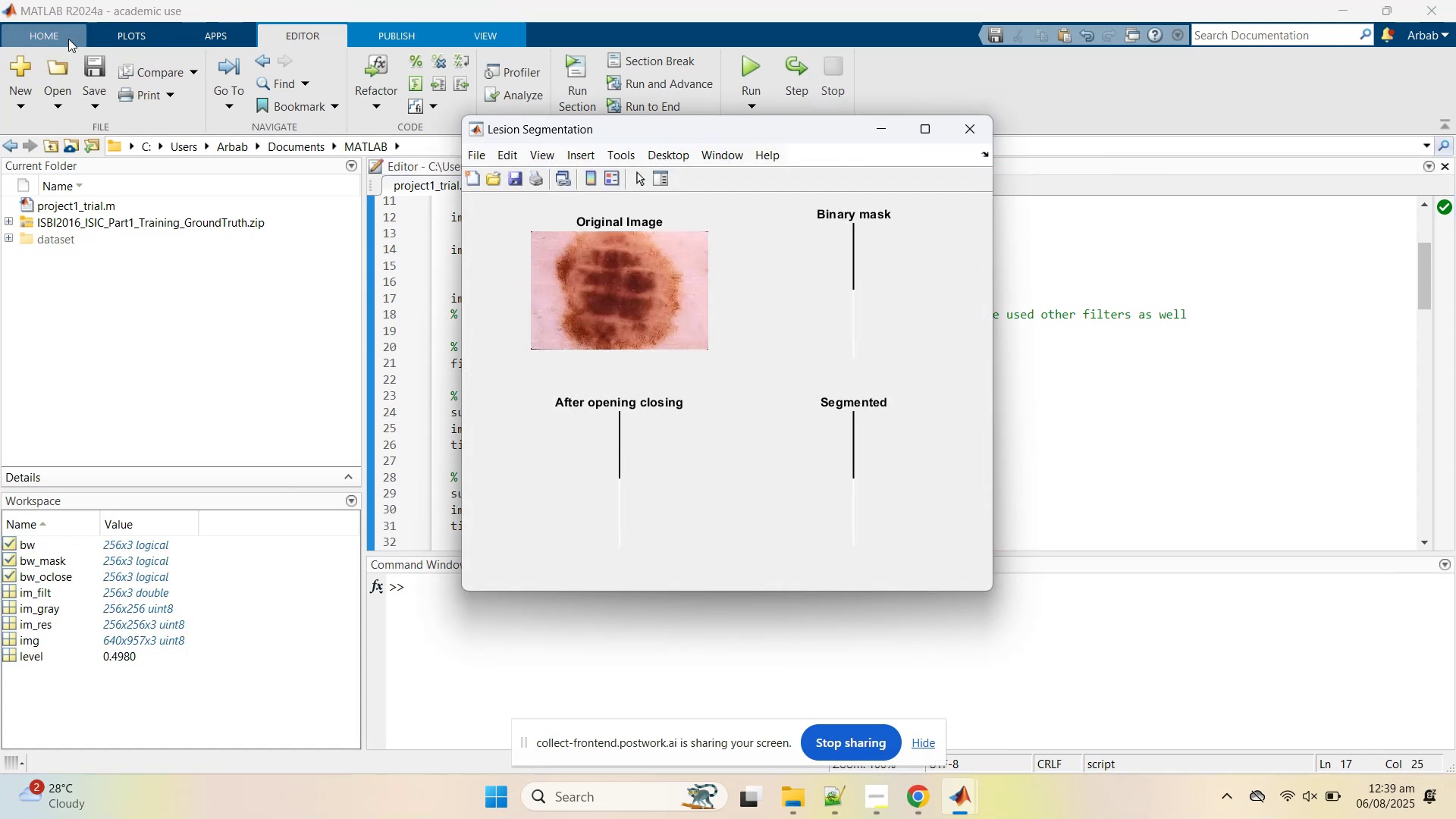 
wait(6.49)
 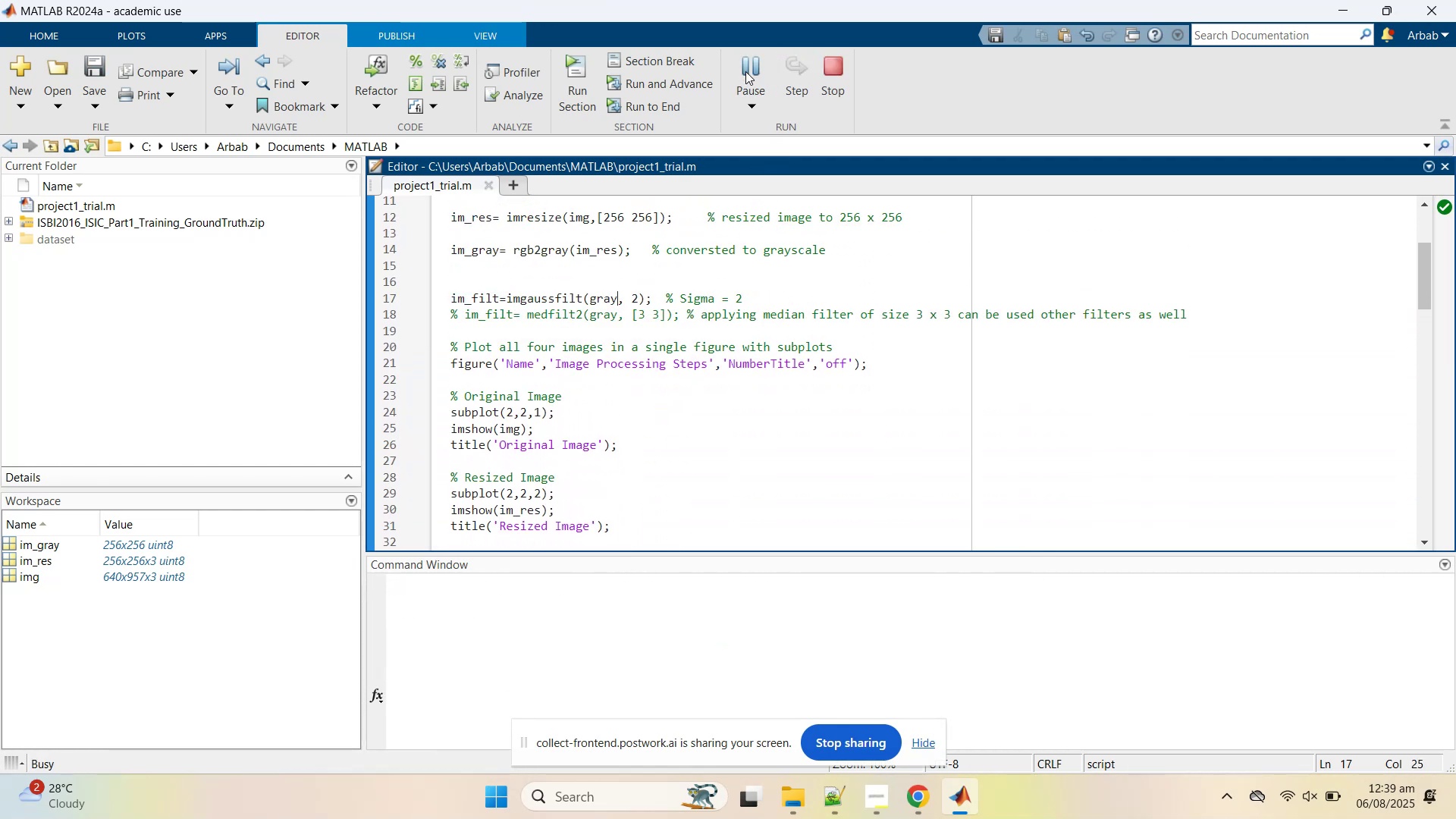 
left_click([985, 124])
 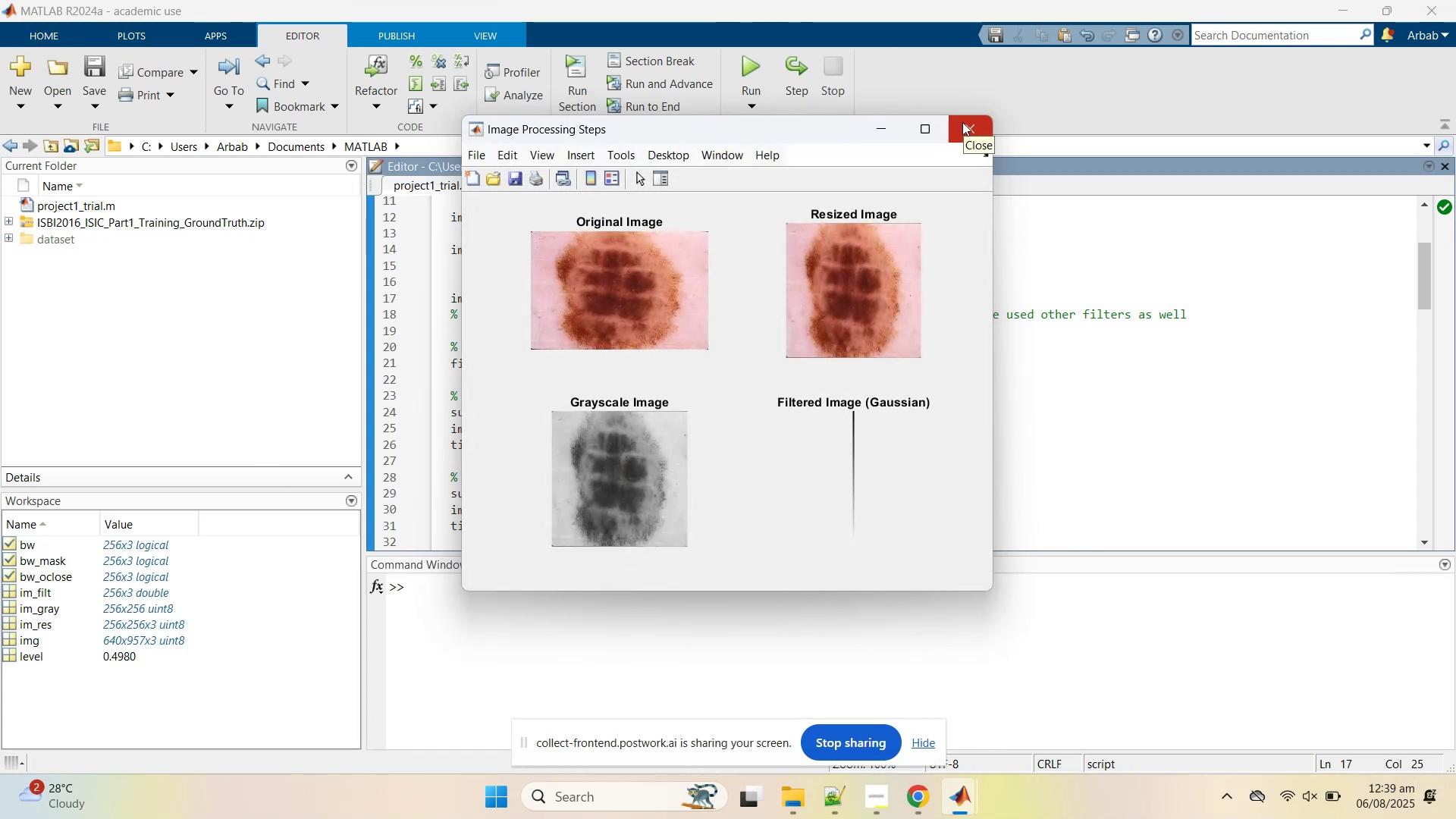 
wait(10.67)
 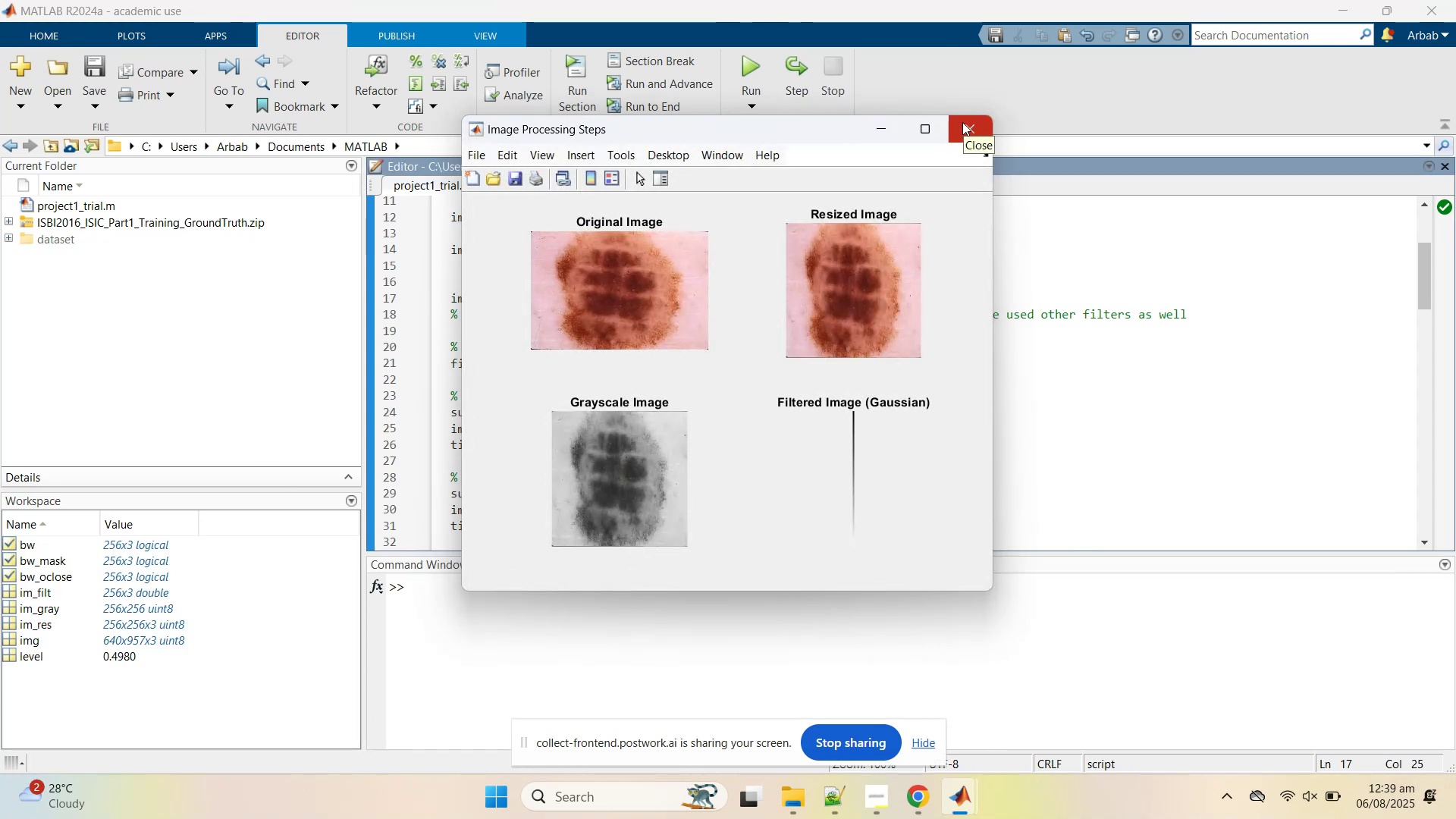 
left_click([720, 318])
 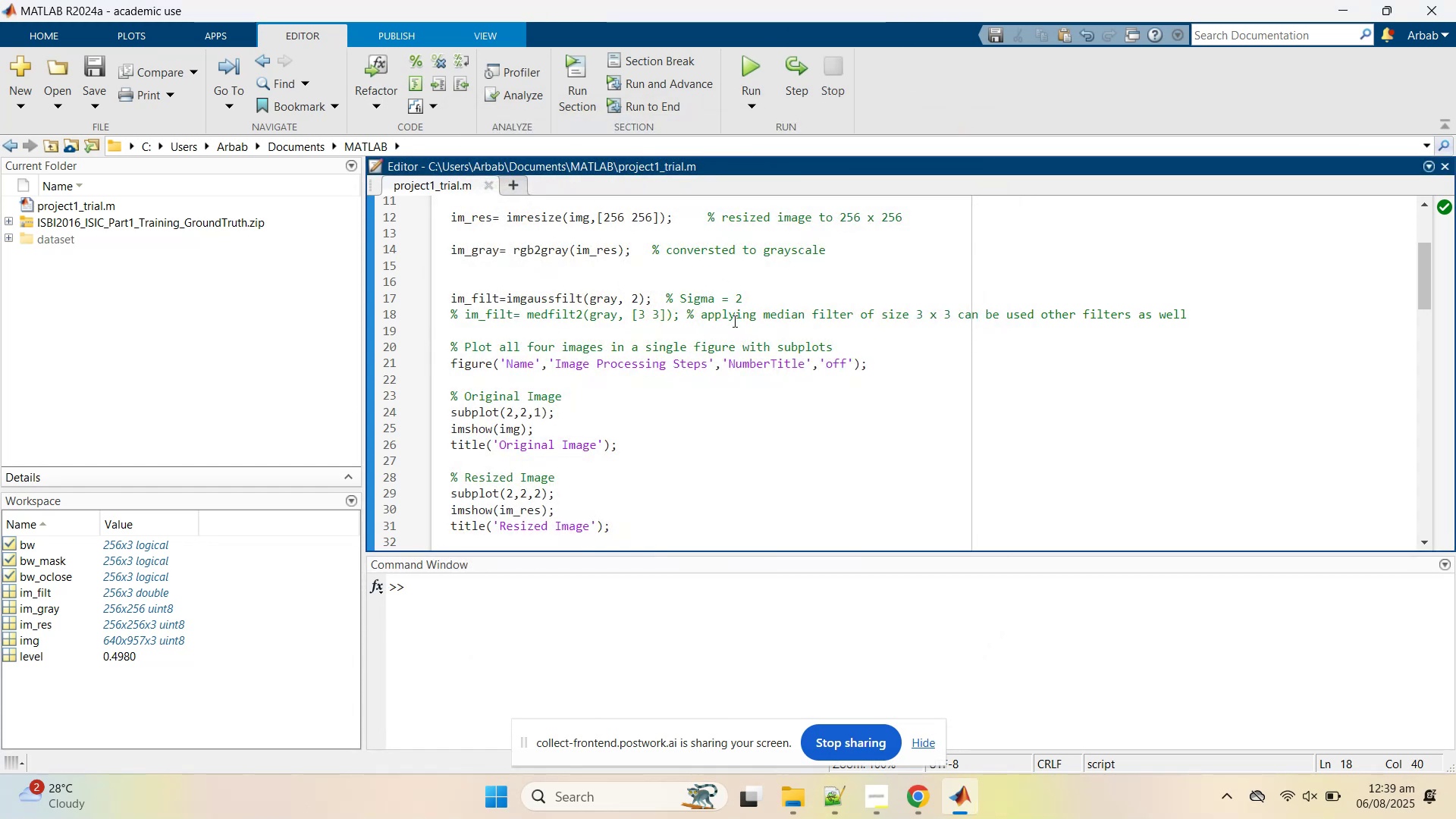 
wait(7.73)
 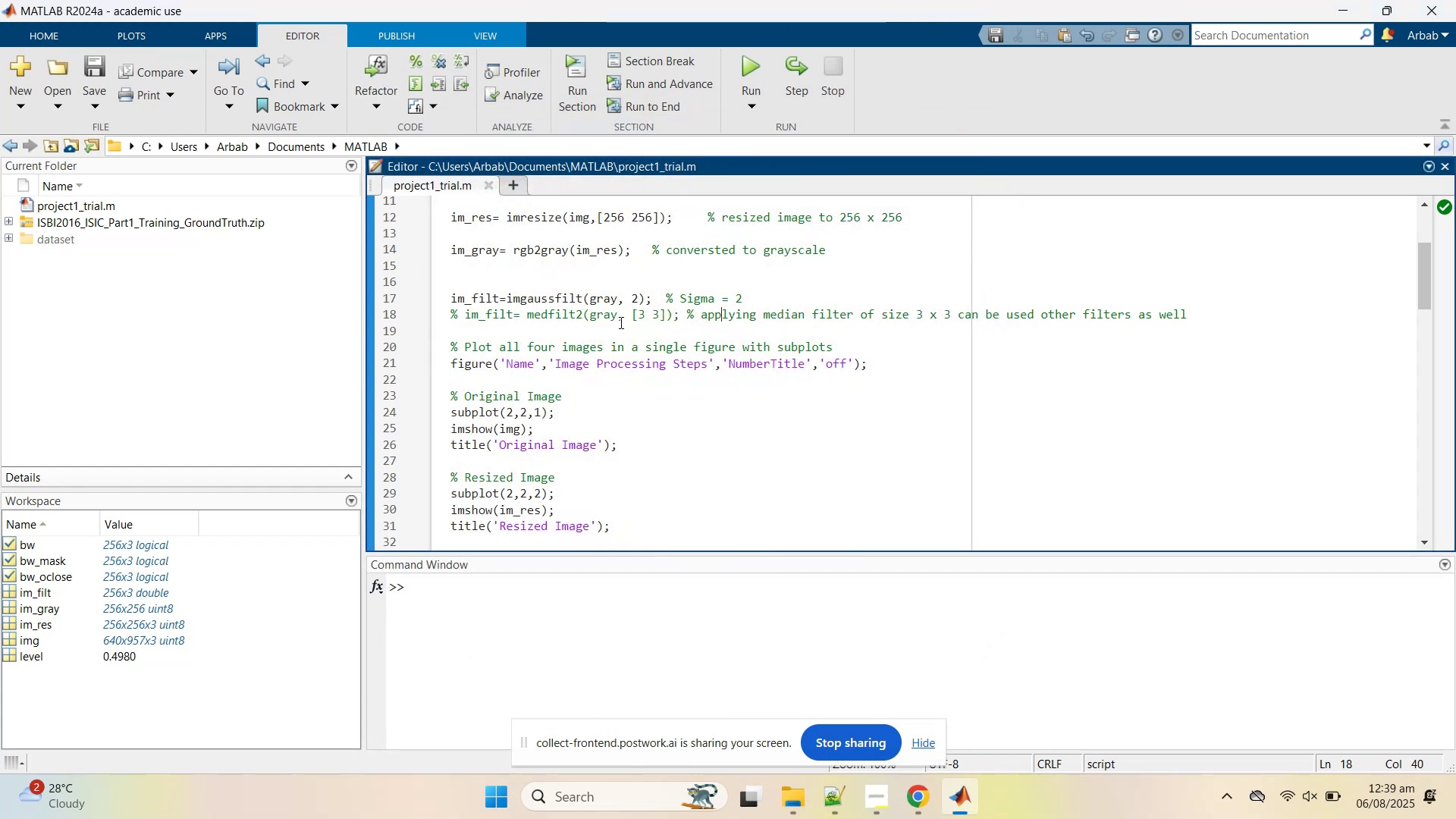 
left_click([911, 803])
 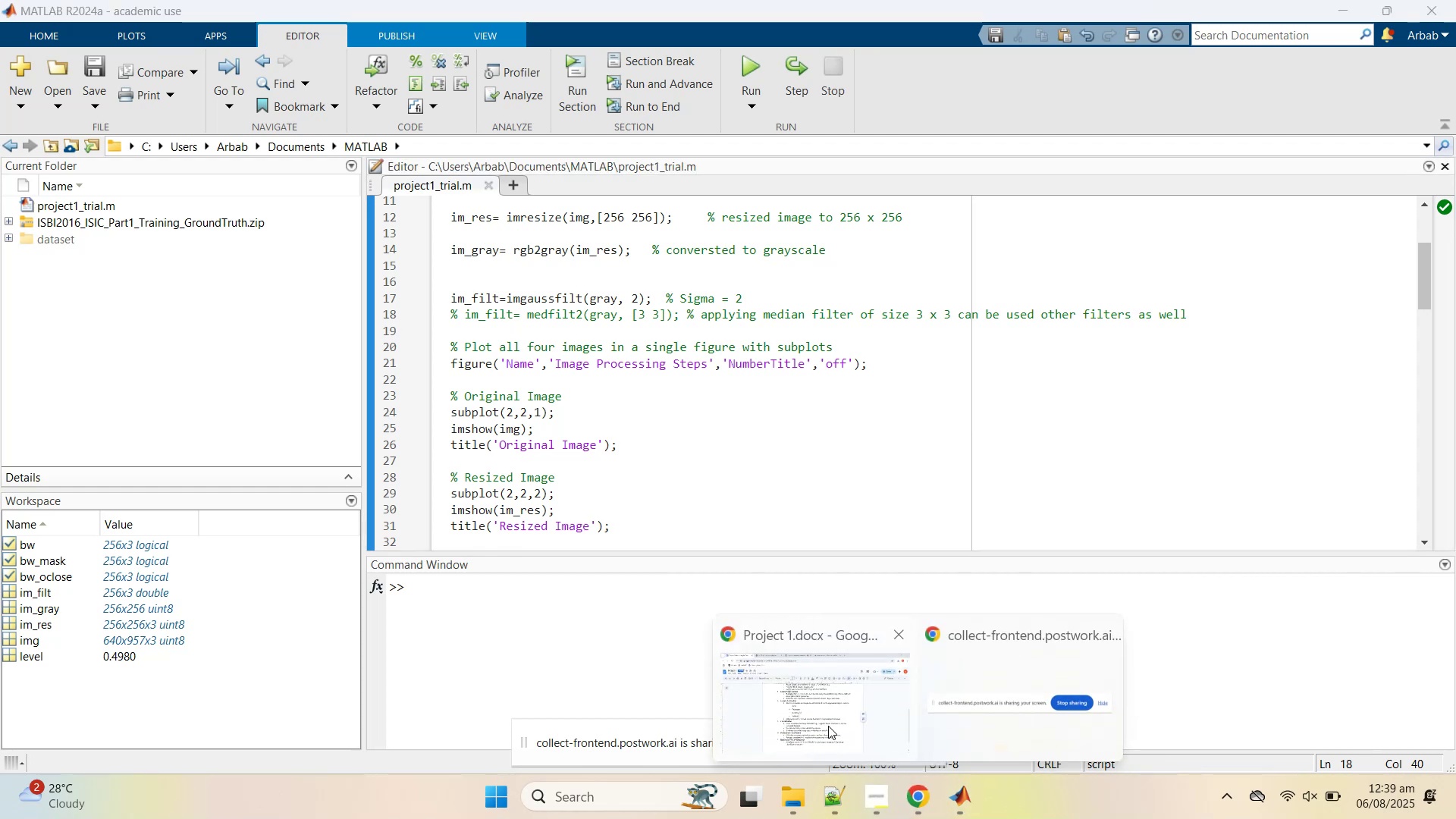 
left_click([827, 724])
 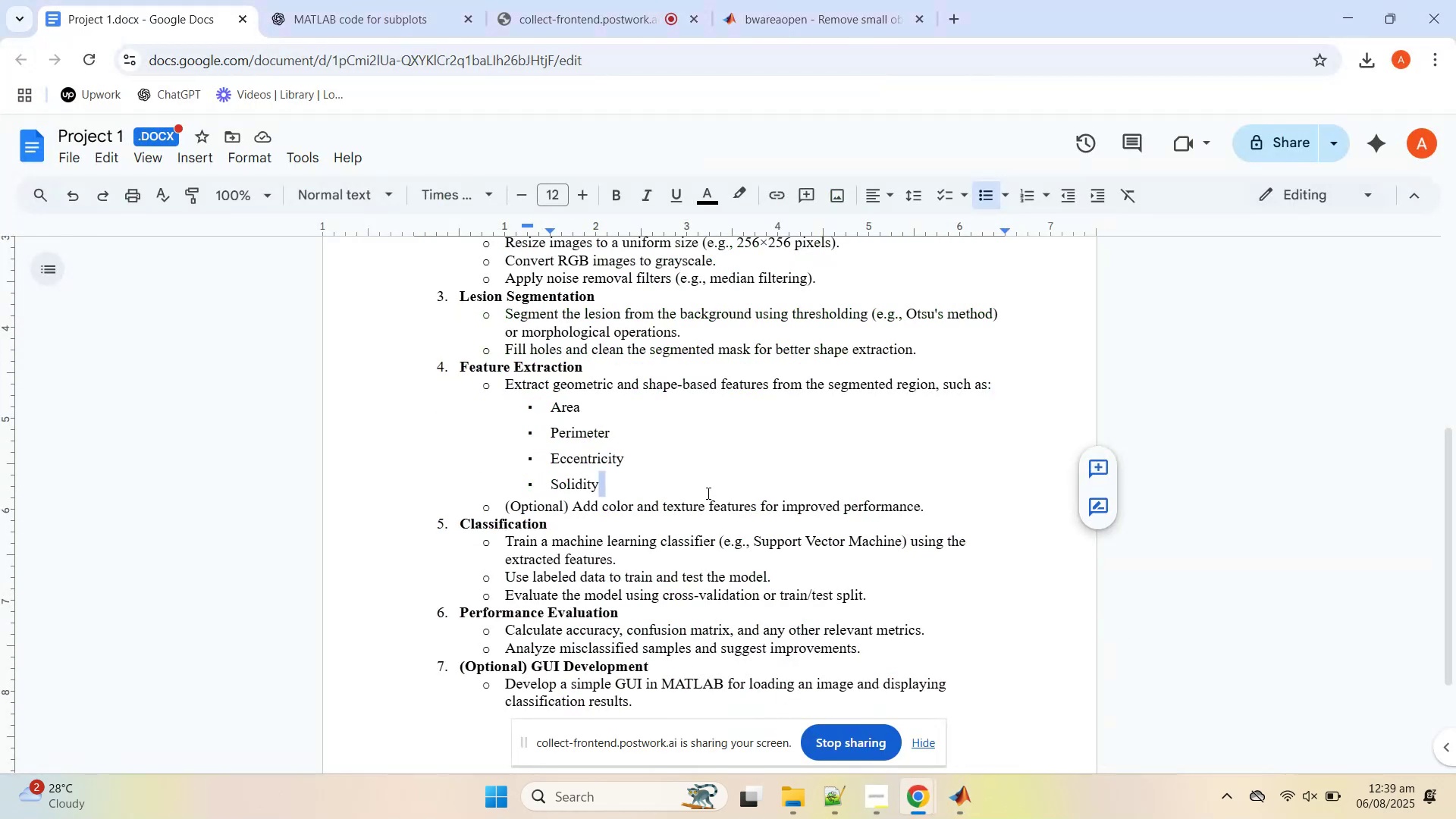 
scroll: coordinate [707, 491], scroll_direction: up, amount: 2.0
 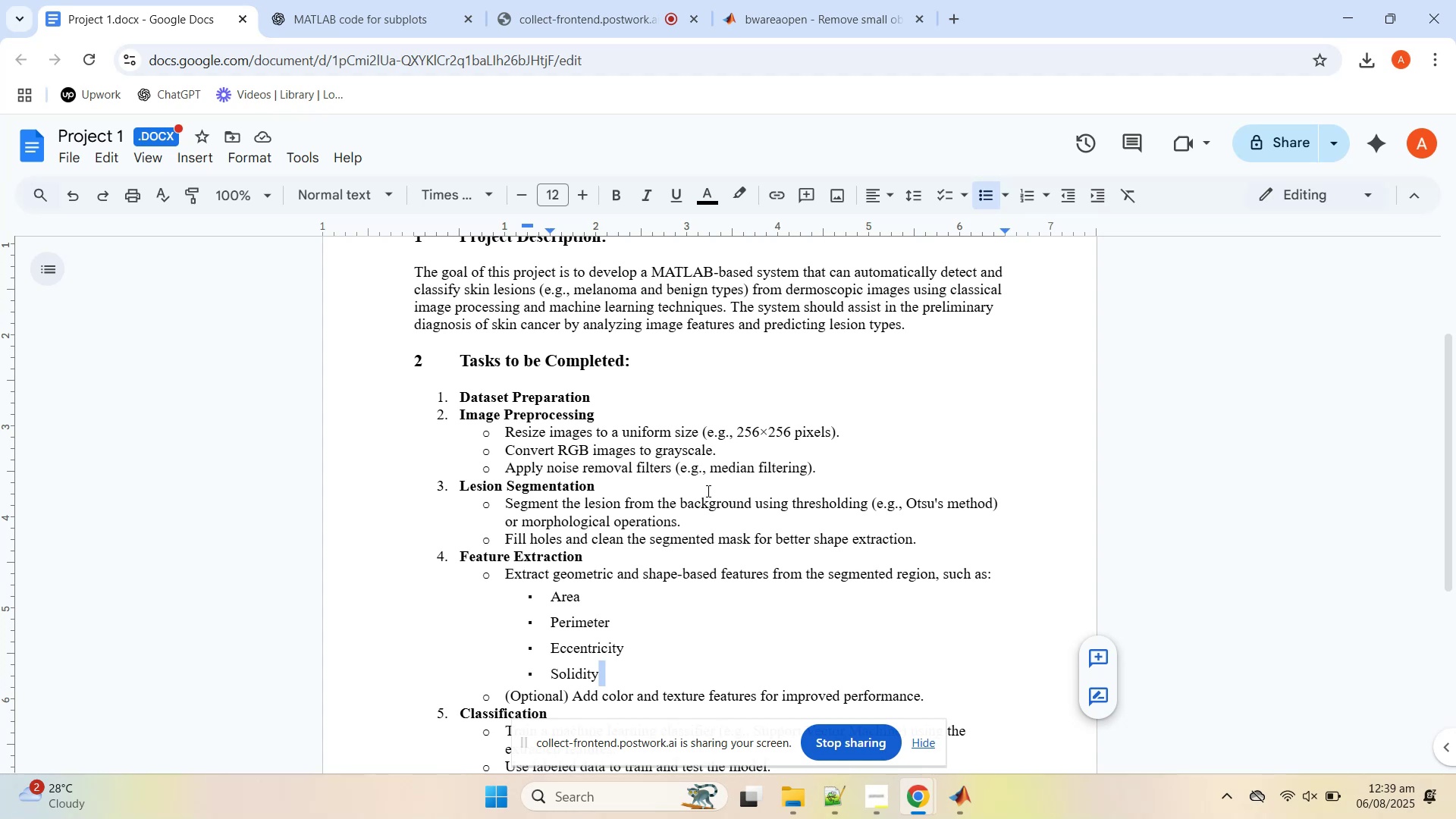 
wait(14.86)
 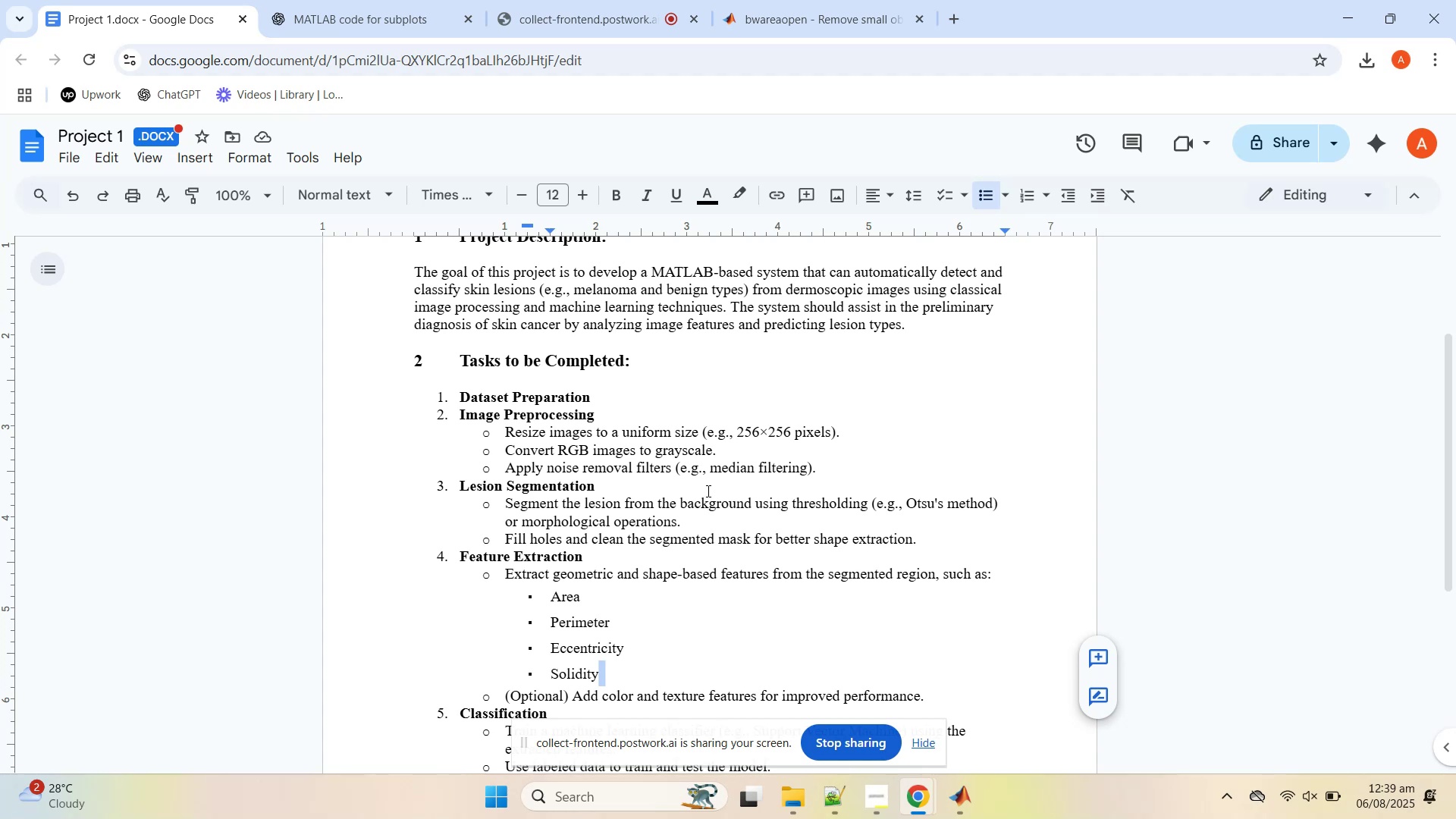 
left_click([541, 0])
 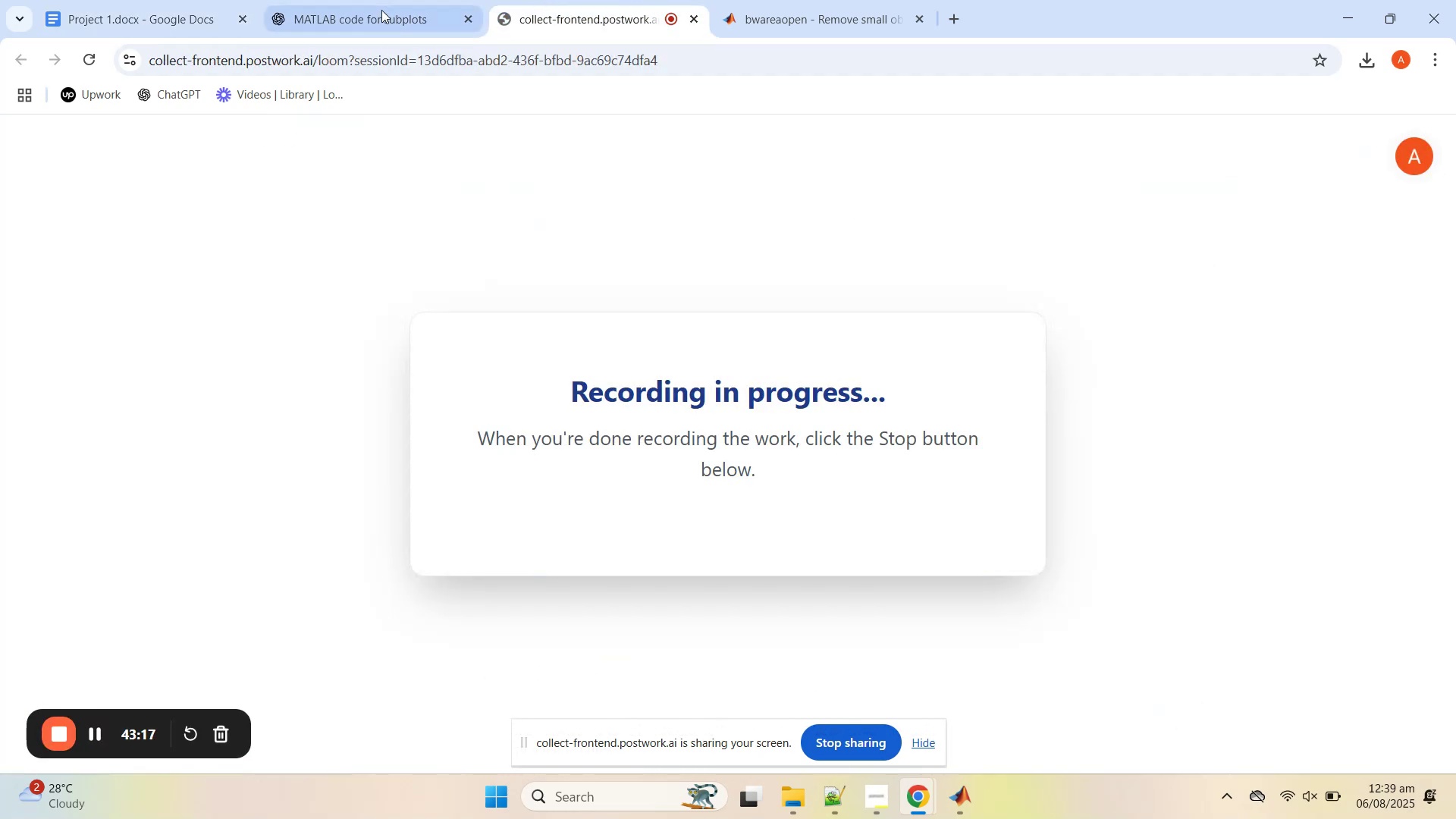 
left_click([381, 5])
 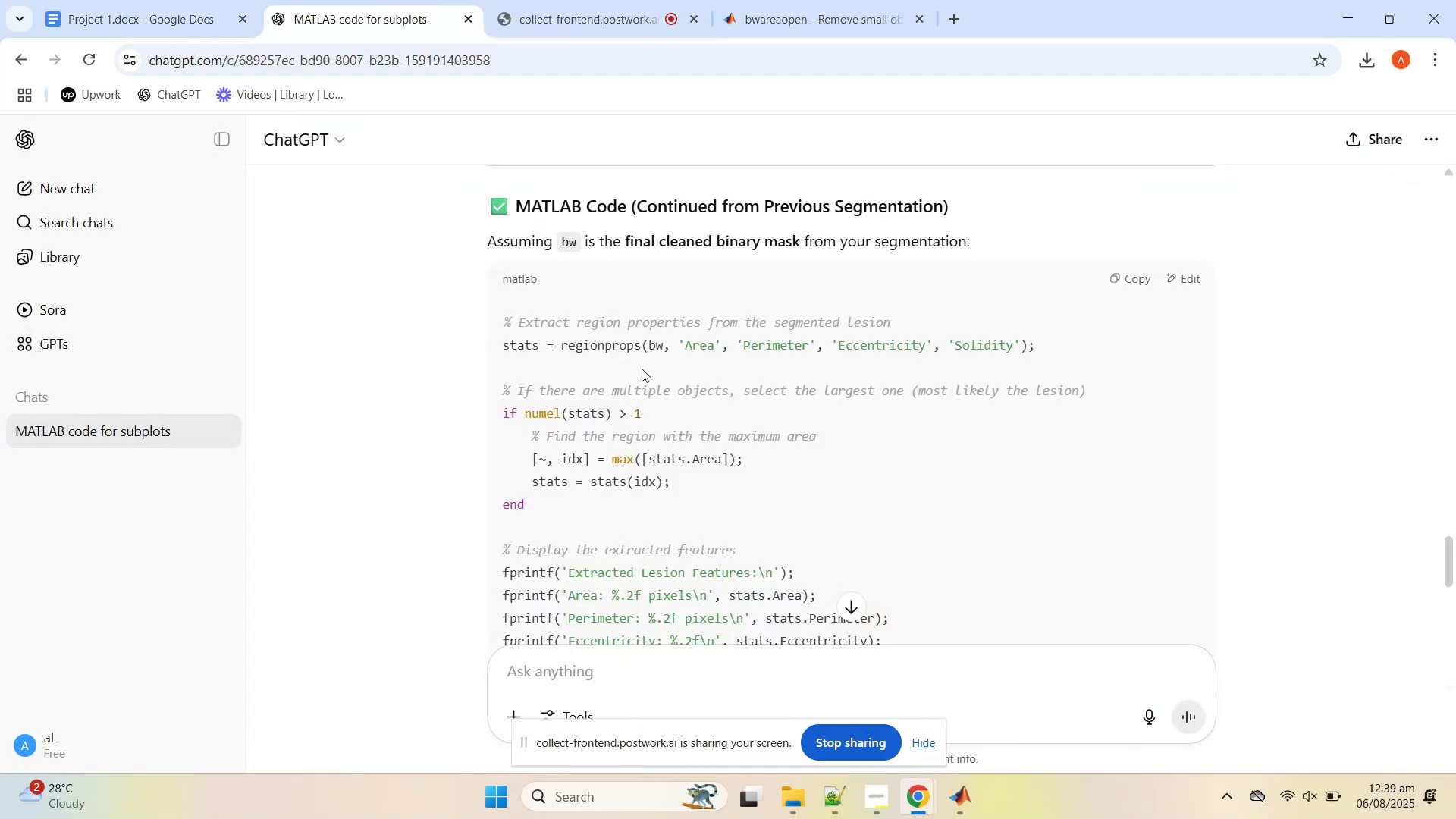 
scroll: coordinate [692, 379], scroll_direction: up, amount: 19.0
 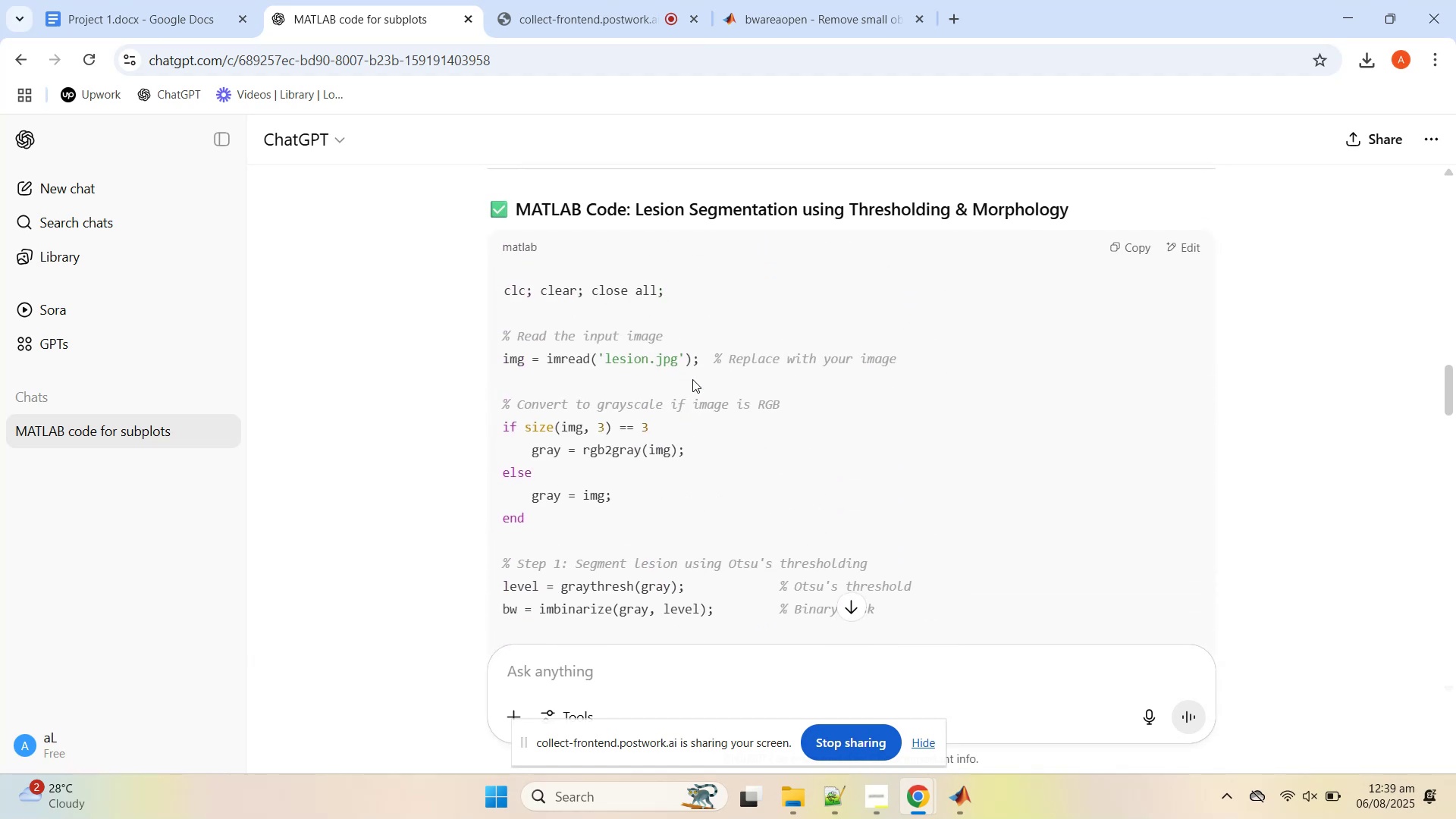 
scroll: coordinate [692, 379], scroll_direction: down, amount: 3.0
 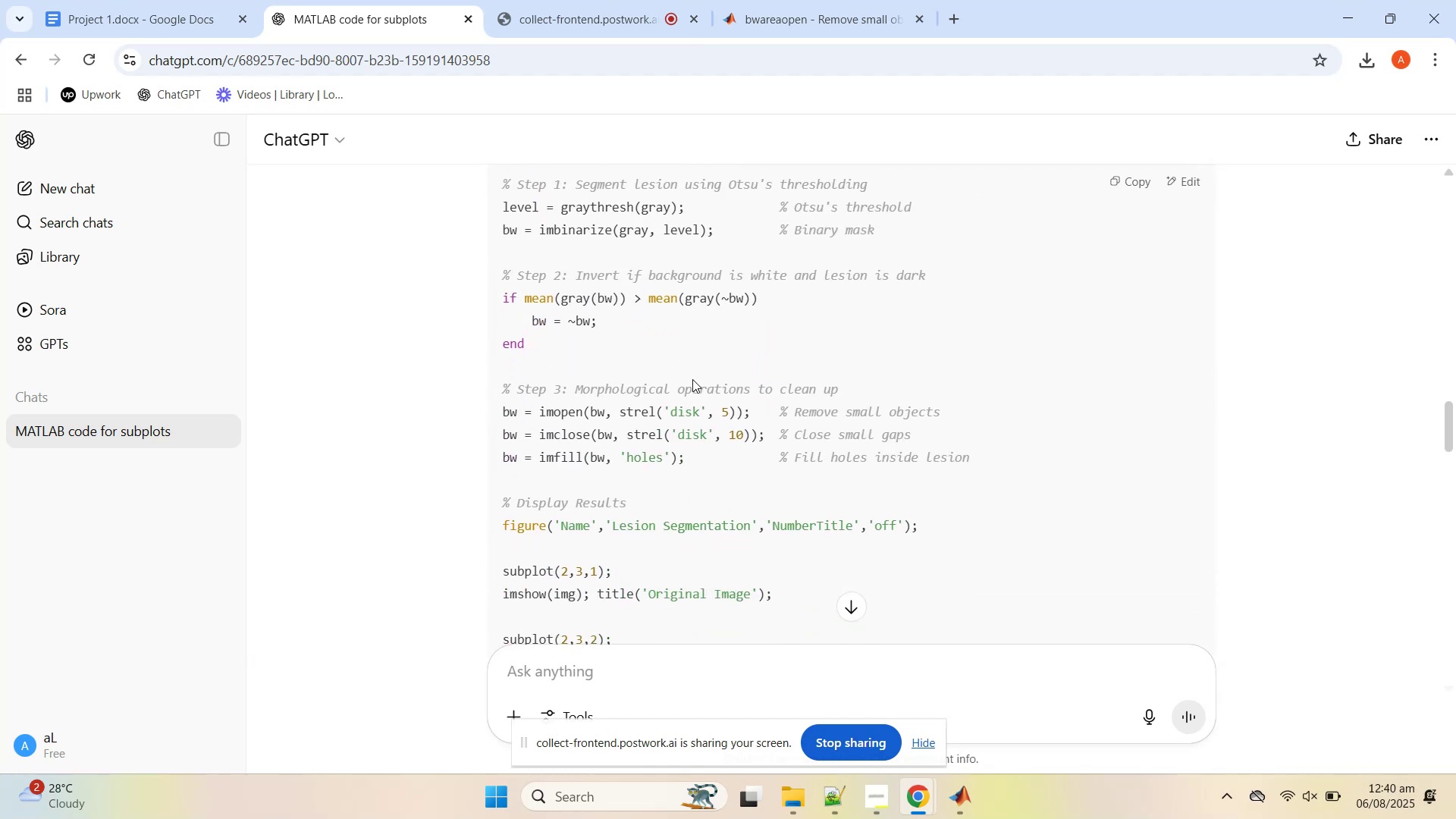 
scroll: coordinate [733, 315], scroll_direction: up, amount: 19.0
 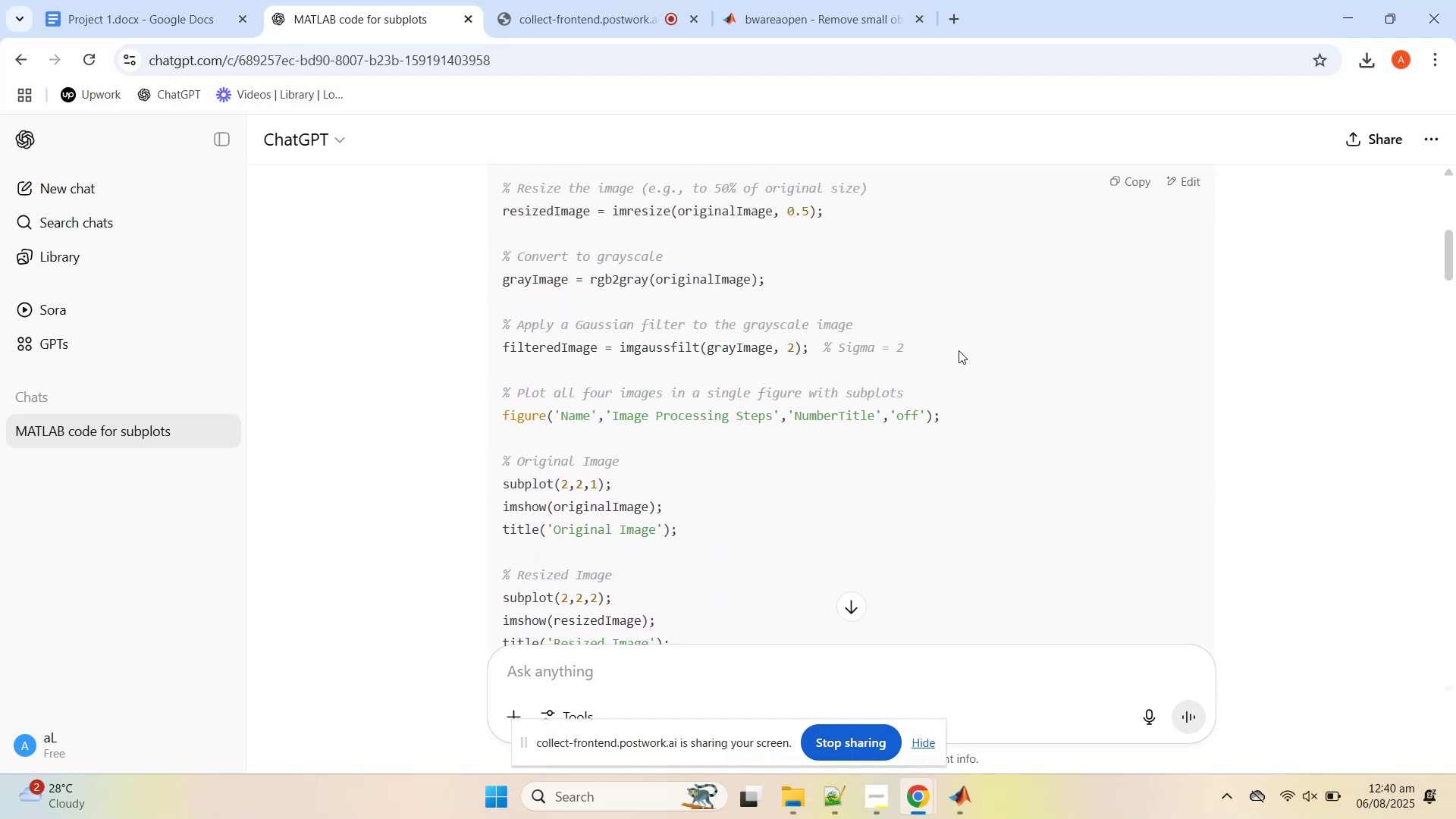 
scroll: coordinate [607, 452], scroll_direction: down, amount: 4.0
 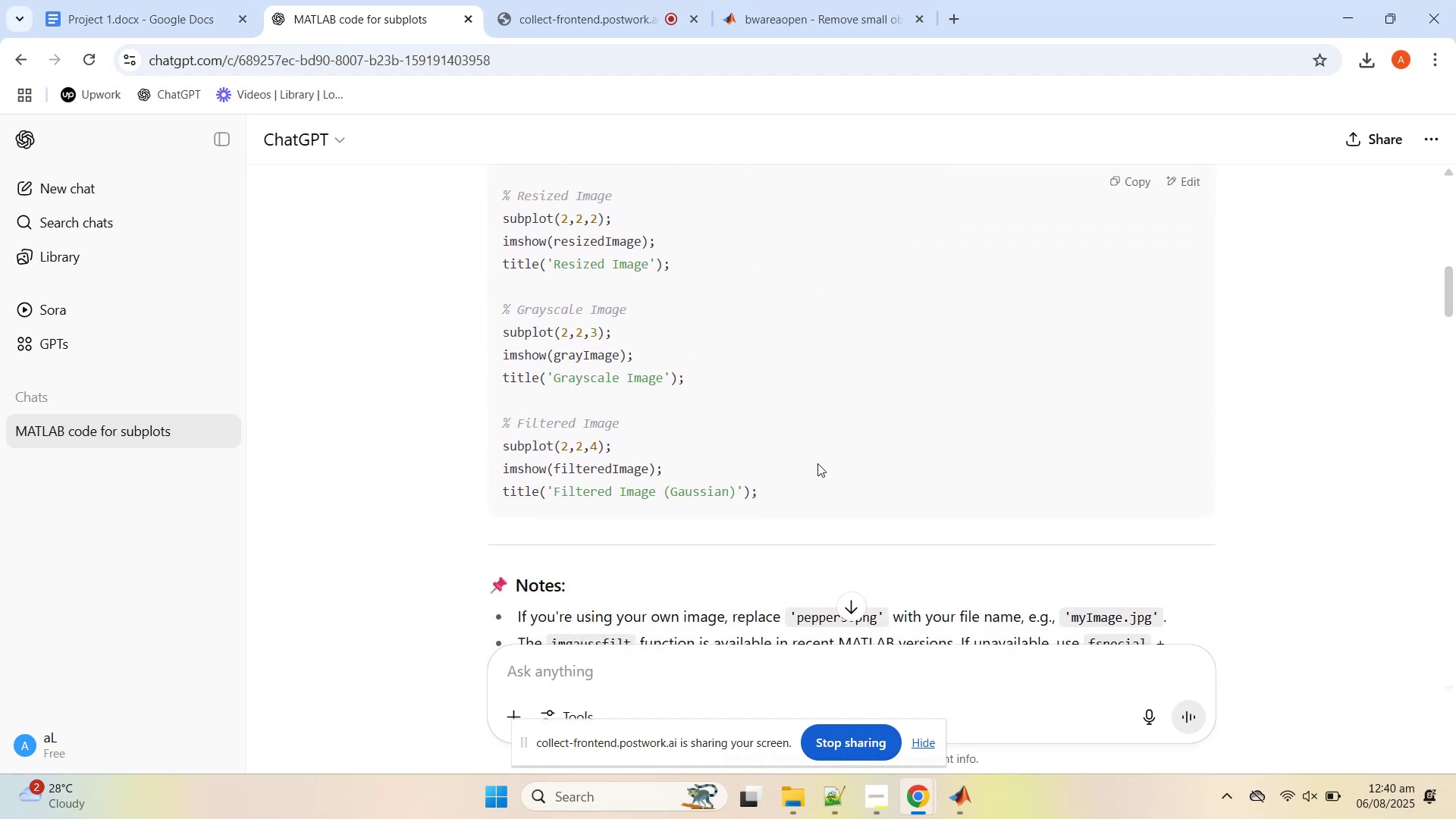 
left_click_drag(start_coordinate=[801, 493], to_coordinate=[499, 323])
 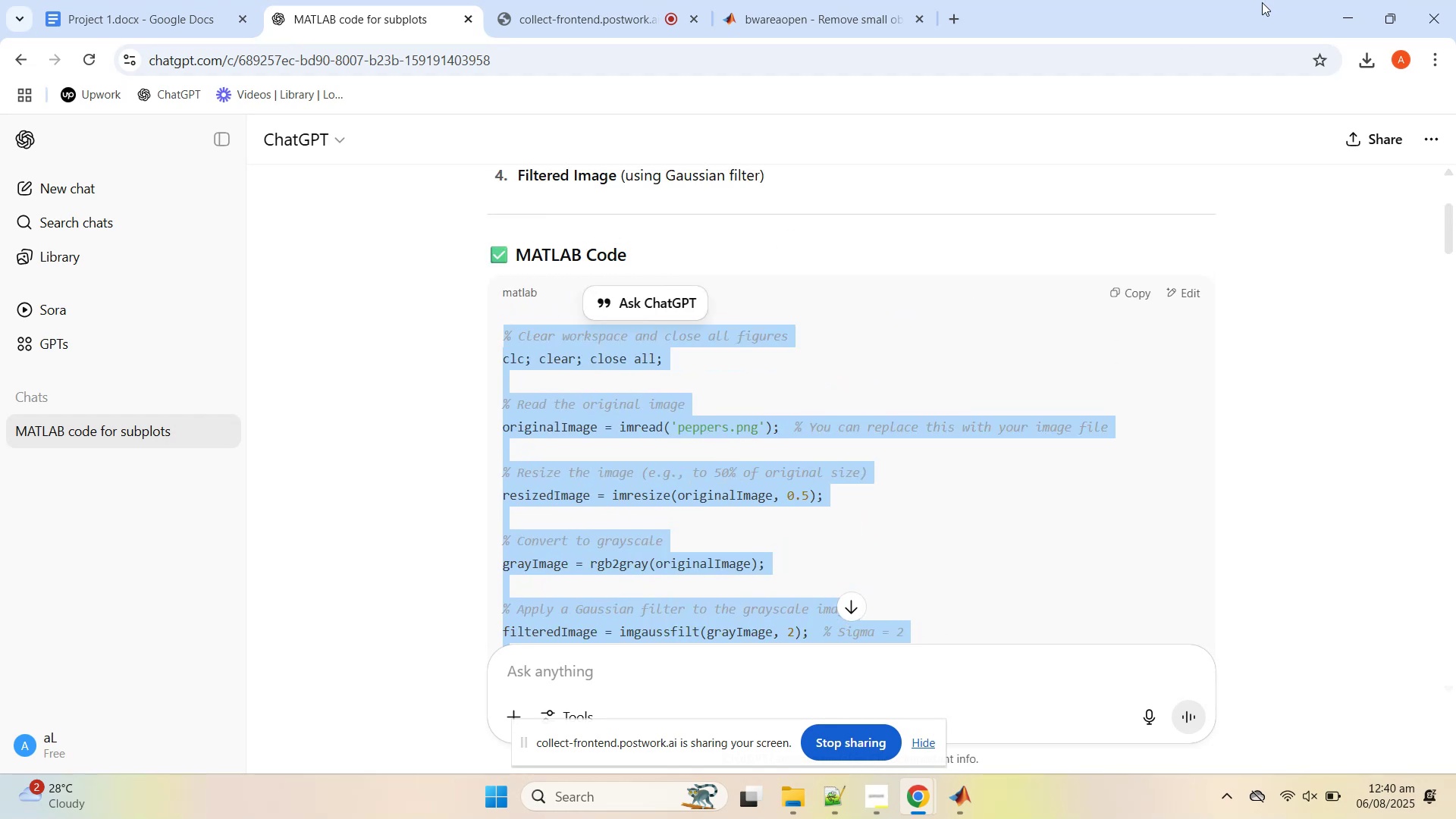 
scroll: coordinate [570, 292], scroll_direction: up, amount: 7.0
 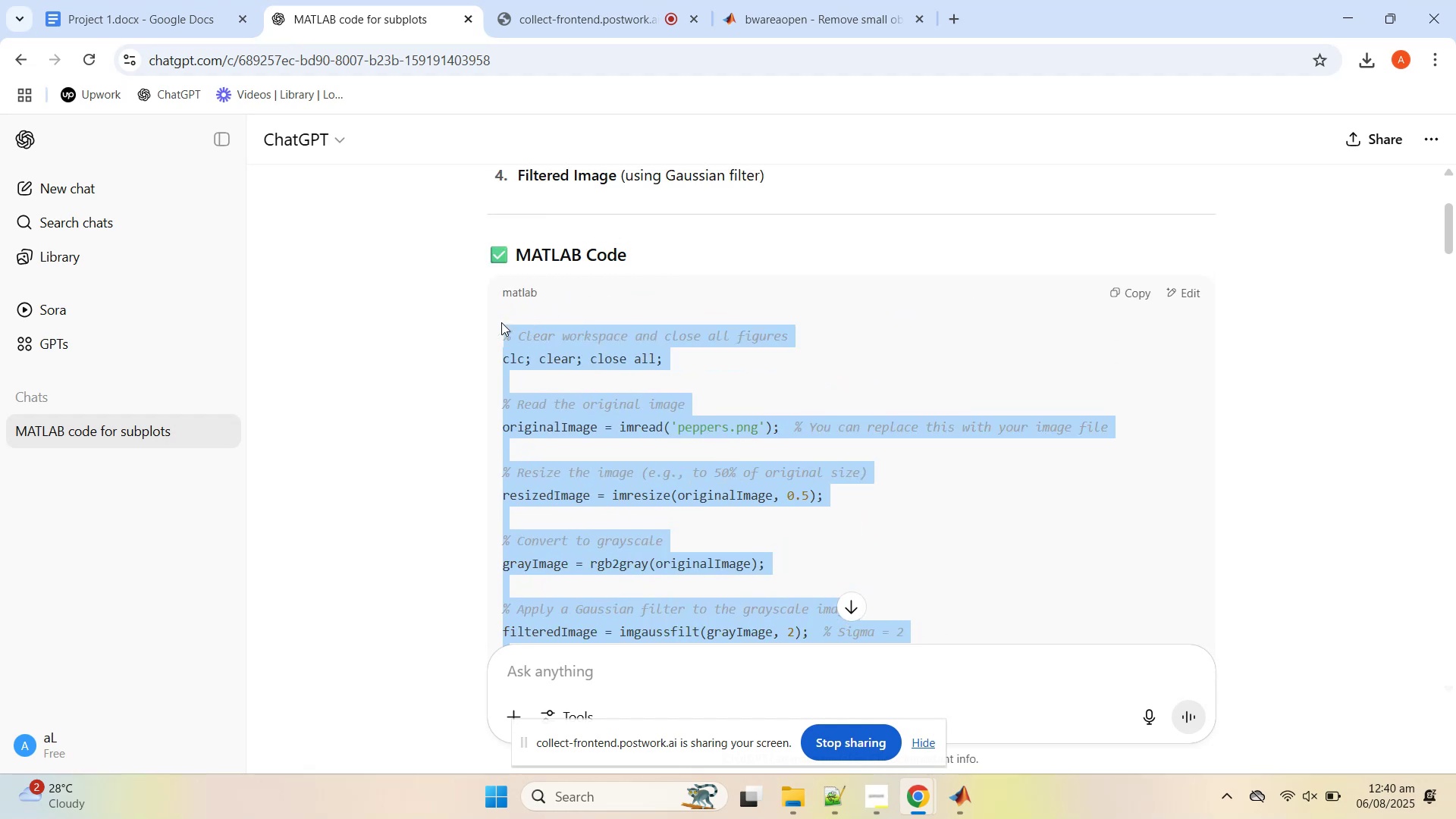 
key(Control+C)
 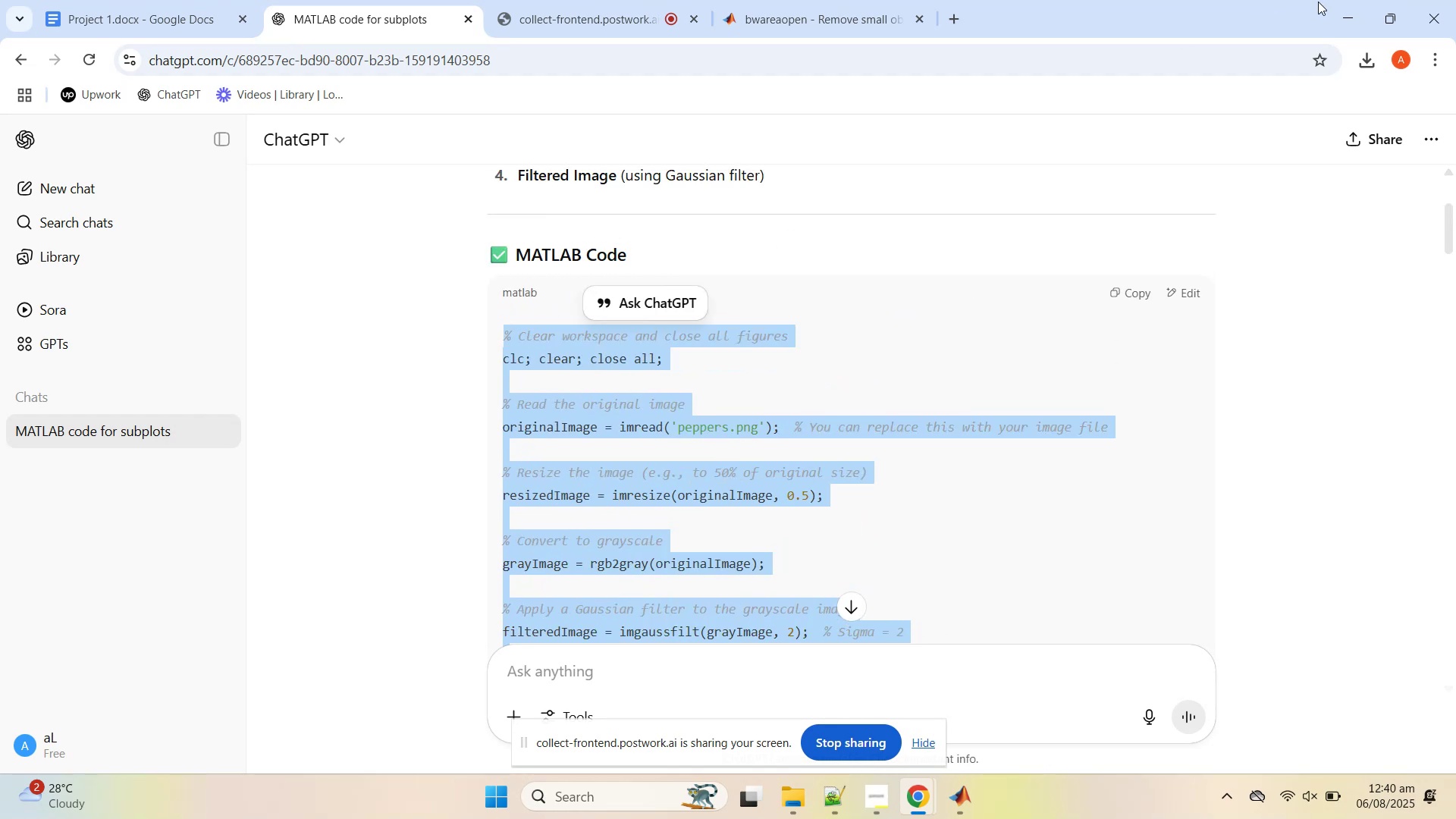 
left_click([1351, 11])
 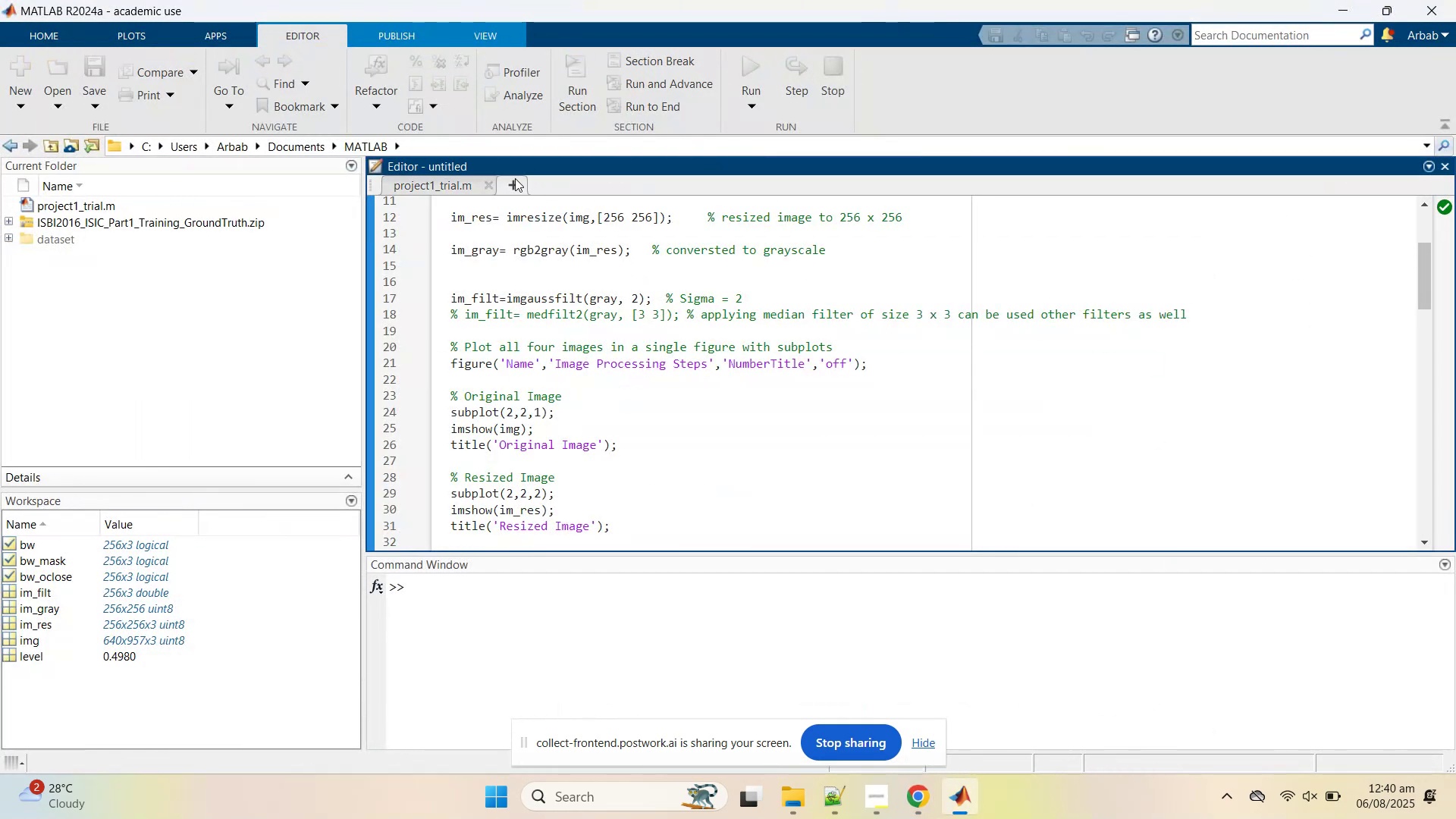 
left_click([650, 326])
 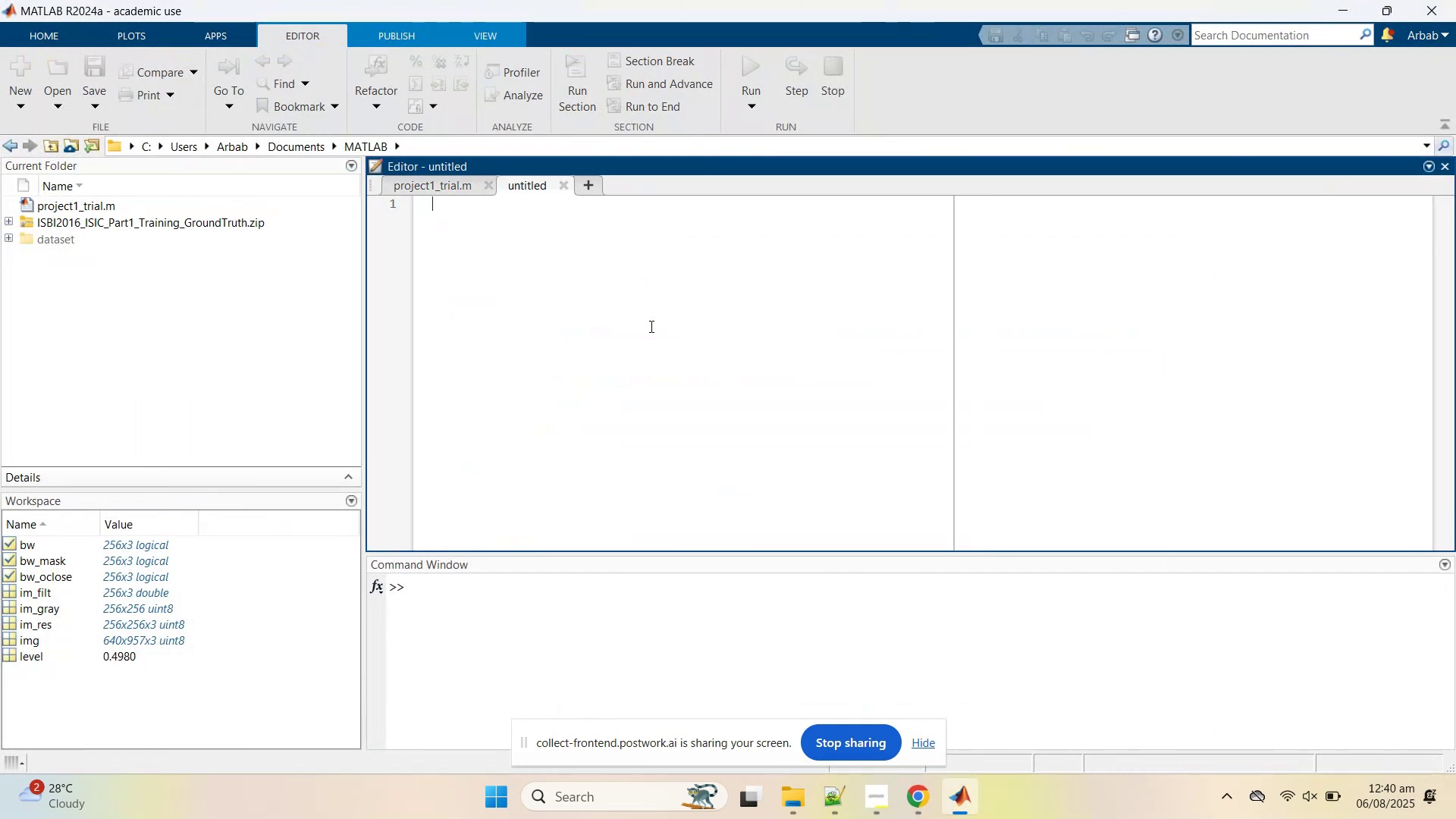 
key(Control+V)
 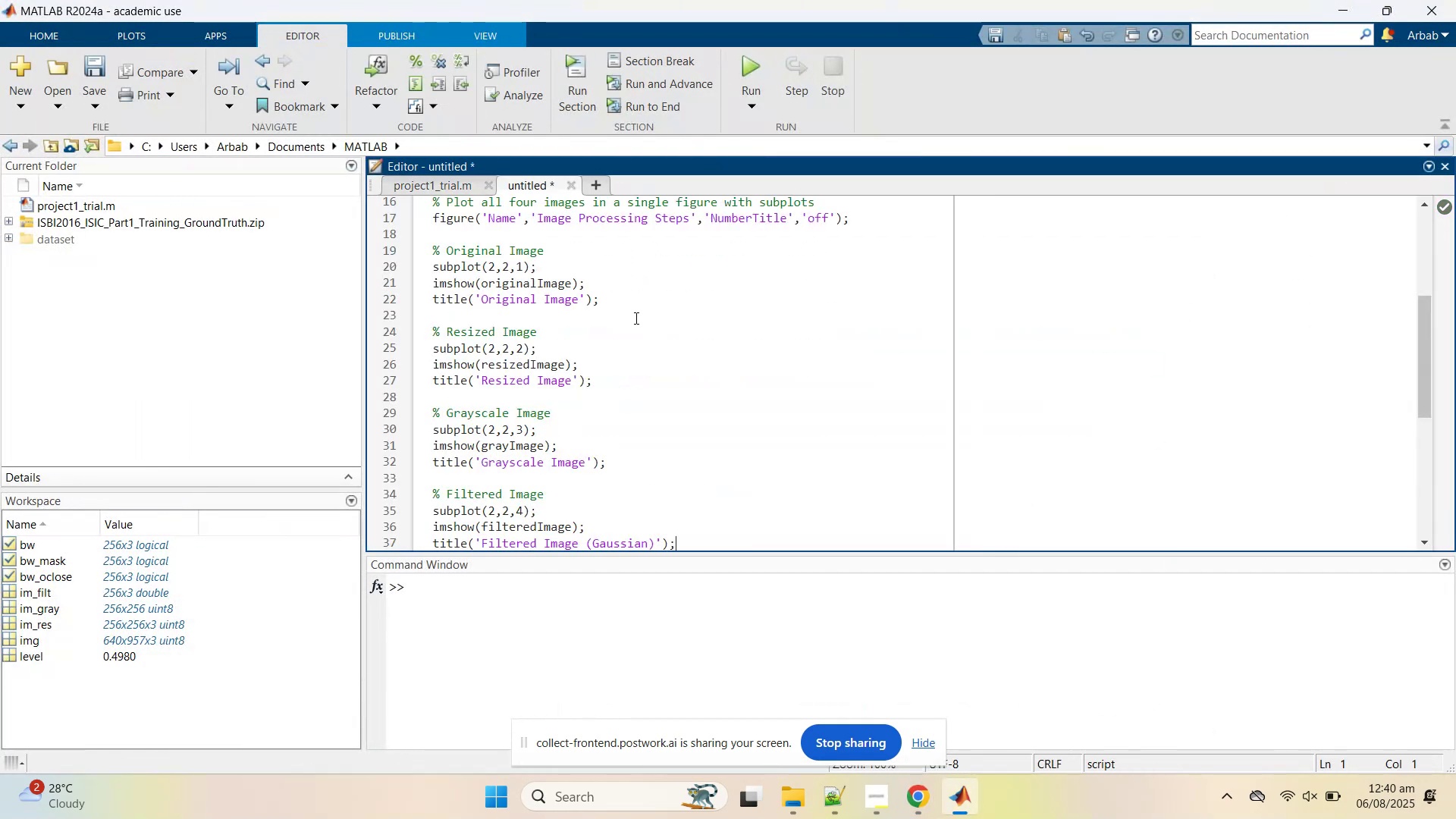 
key(Control+A)
 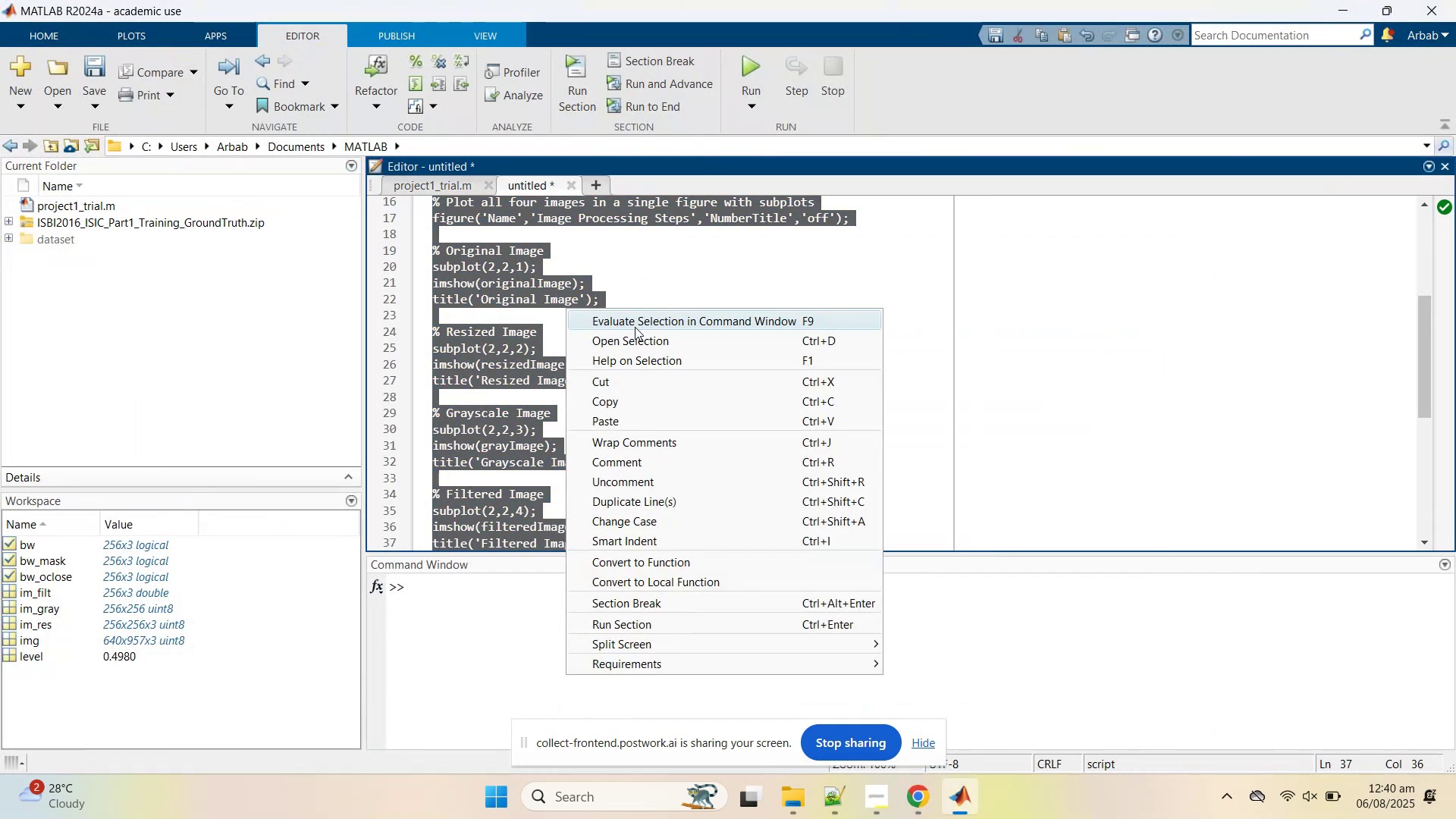 
left_click([639, 324])
 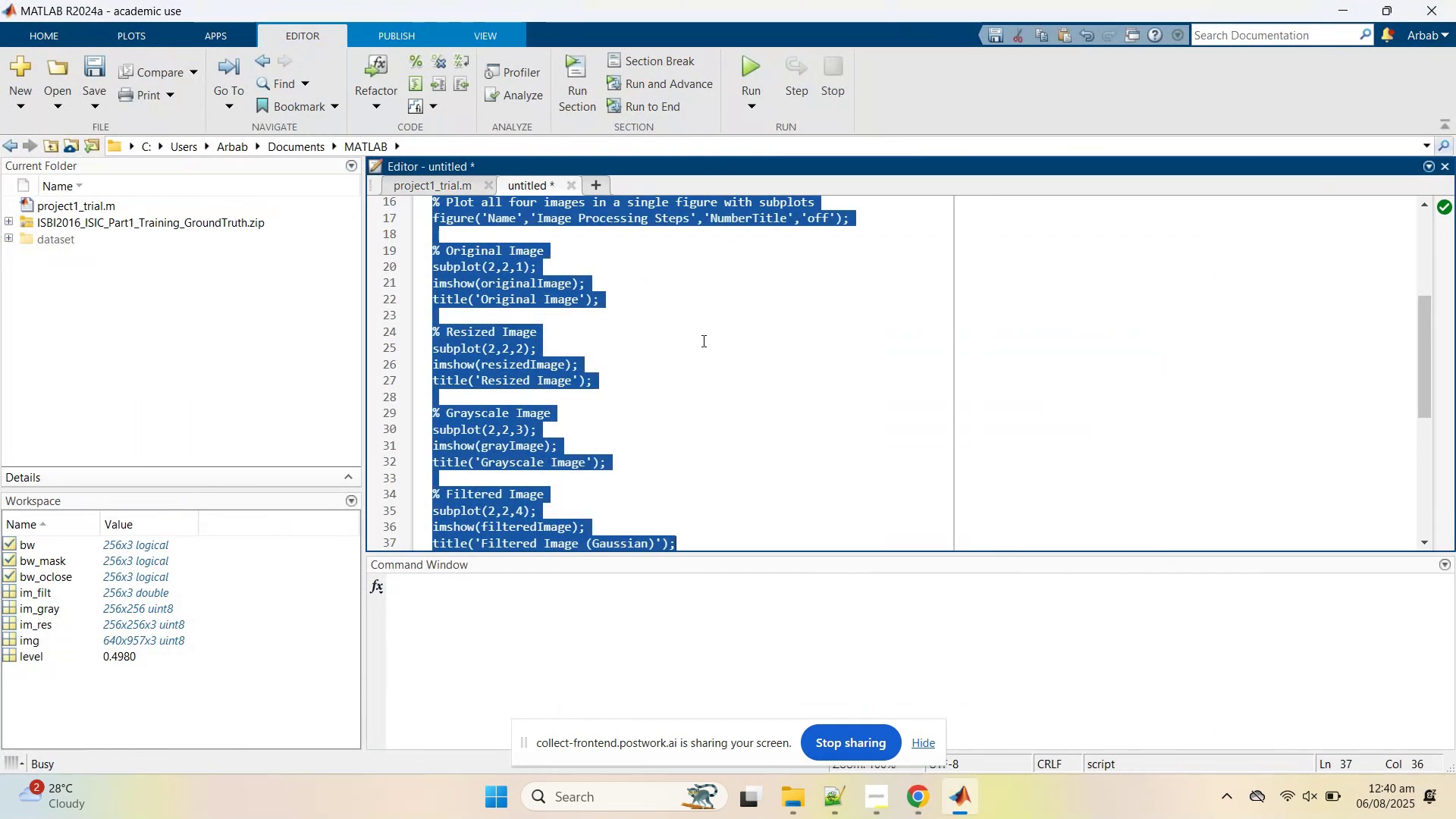 
mouse_move([807, 378])
 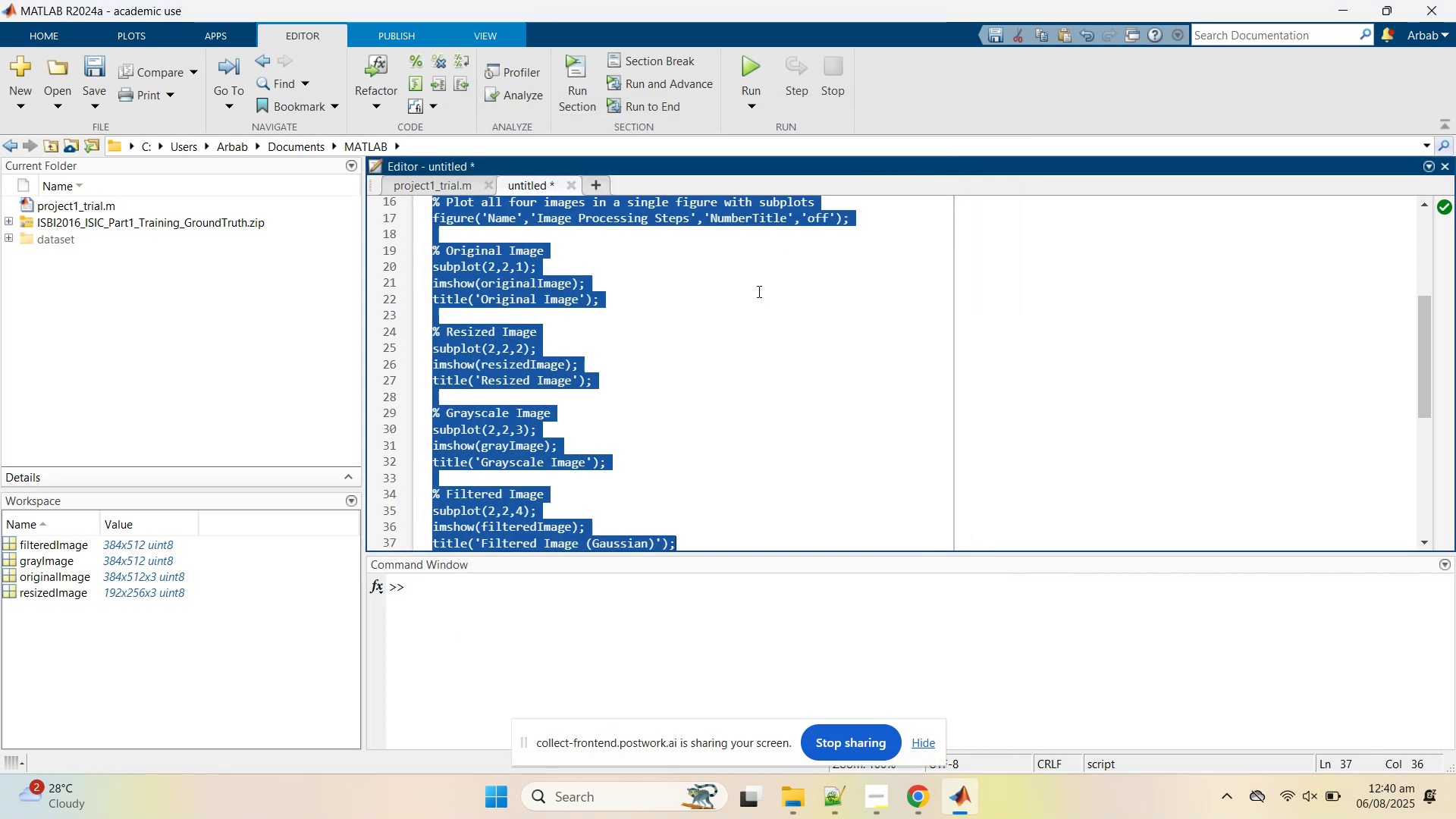 
left_click([734, 381])
 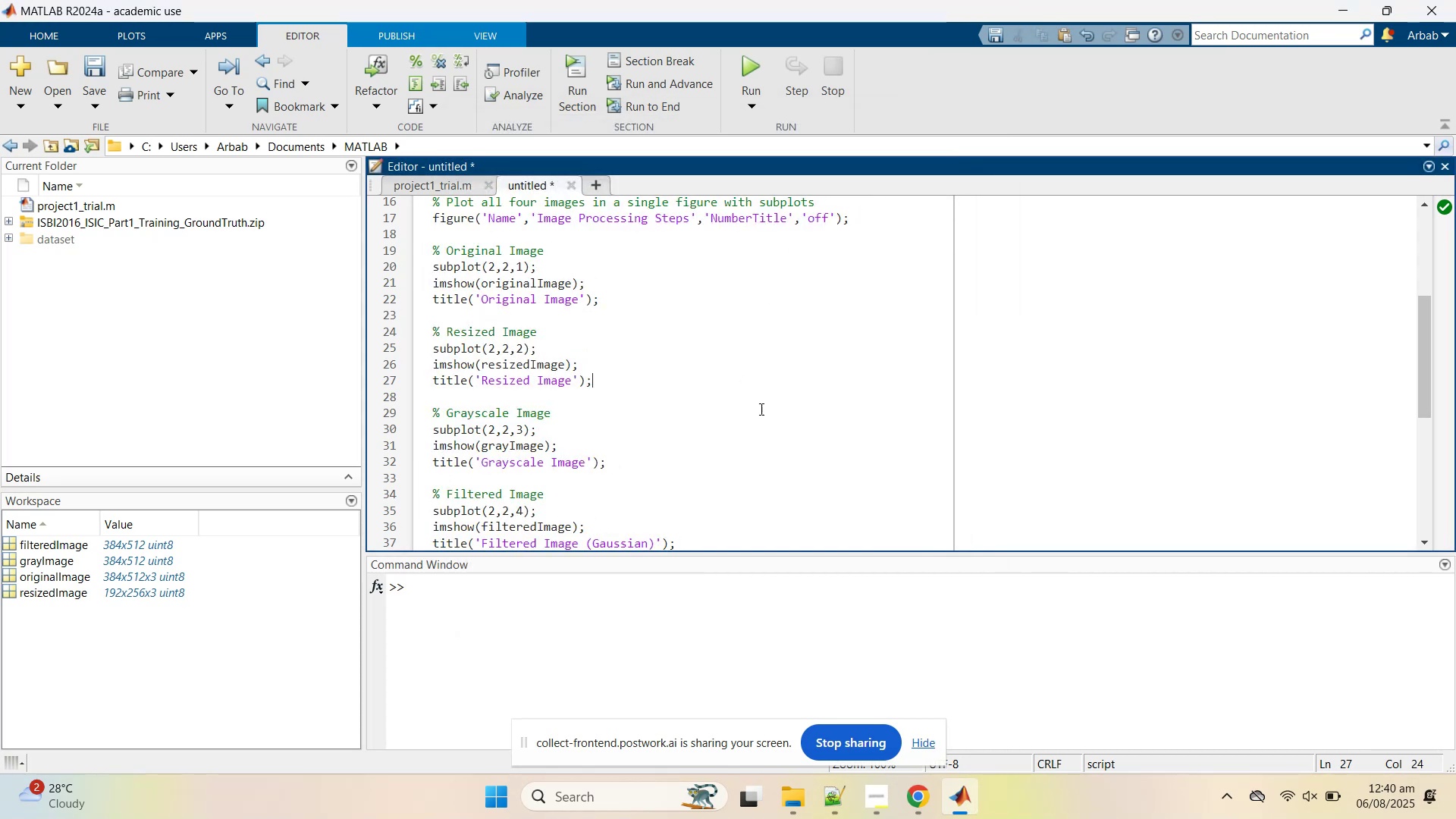 
scroll: coordinate [761, 410], scroll_direction: up, amount: 6.0
 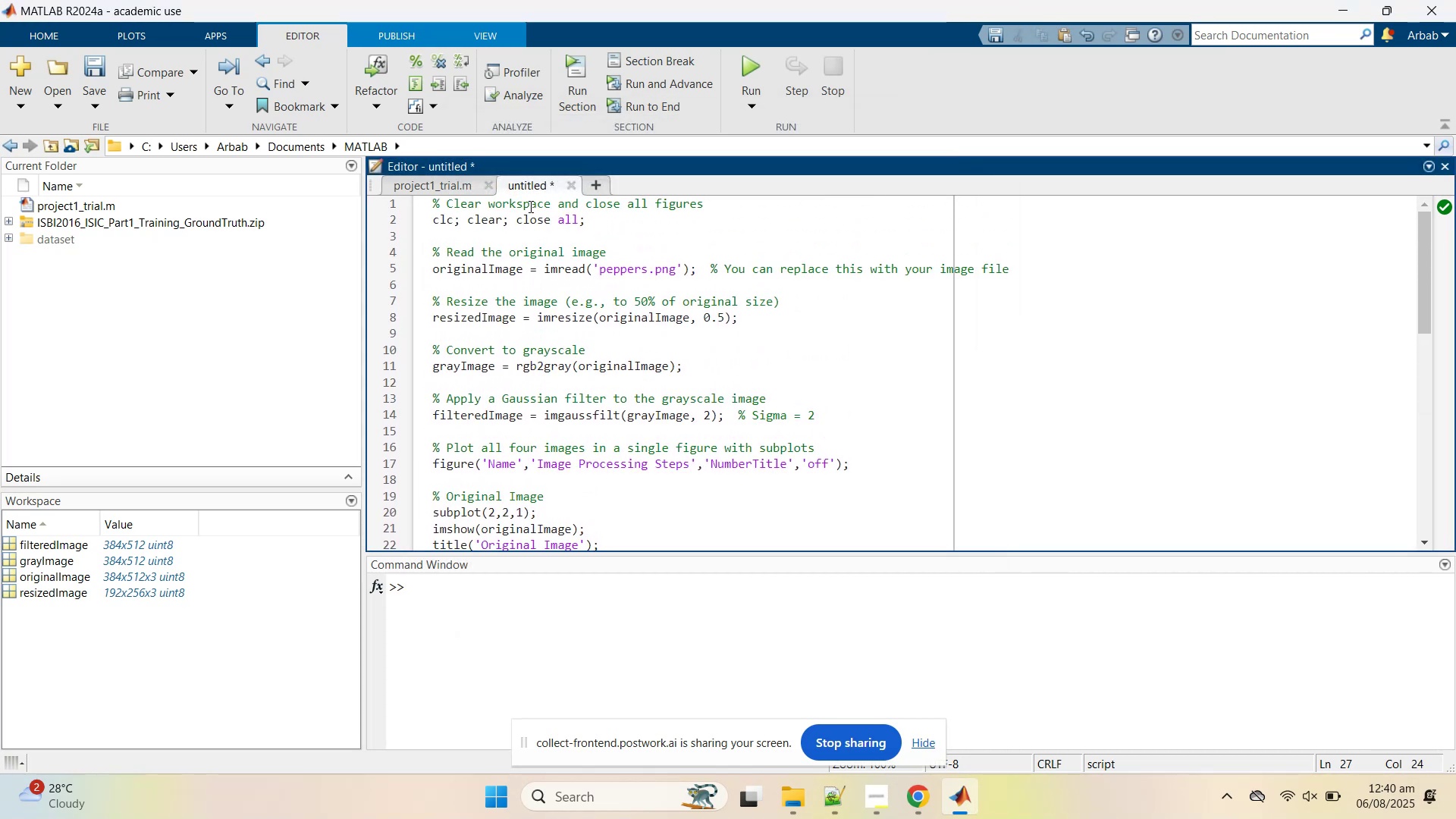 
wait(7.38)
 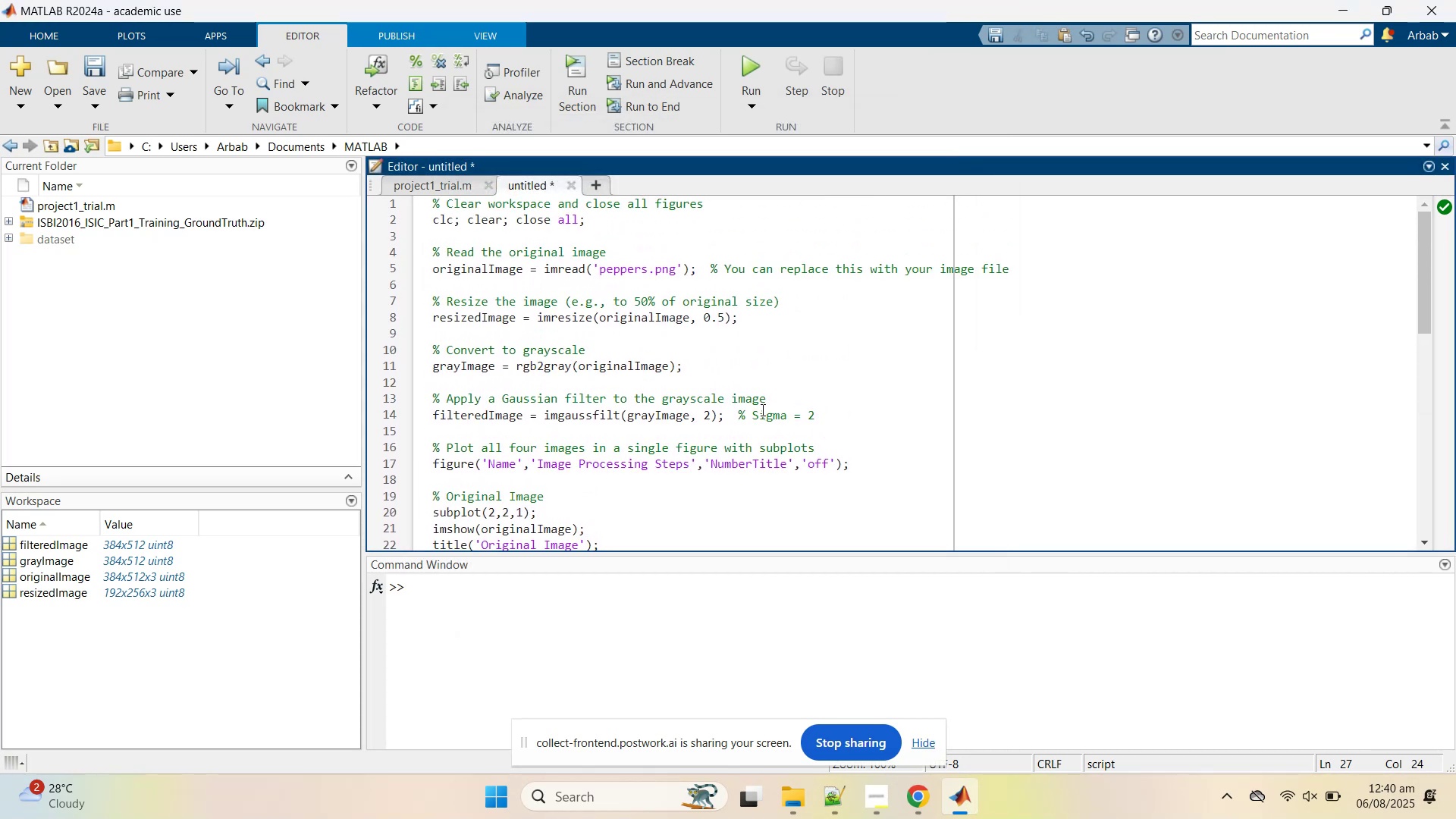 
scroll: coordinate [557, 373], scroll_direction: up, amount: 2.0
 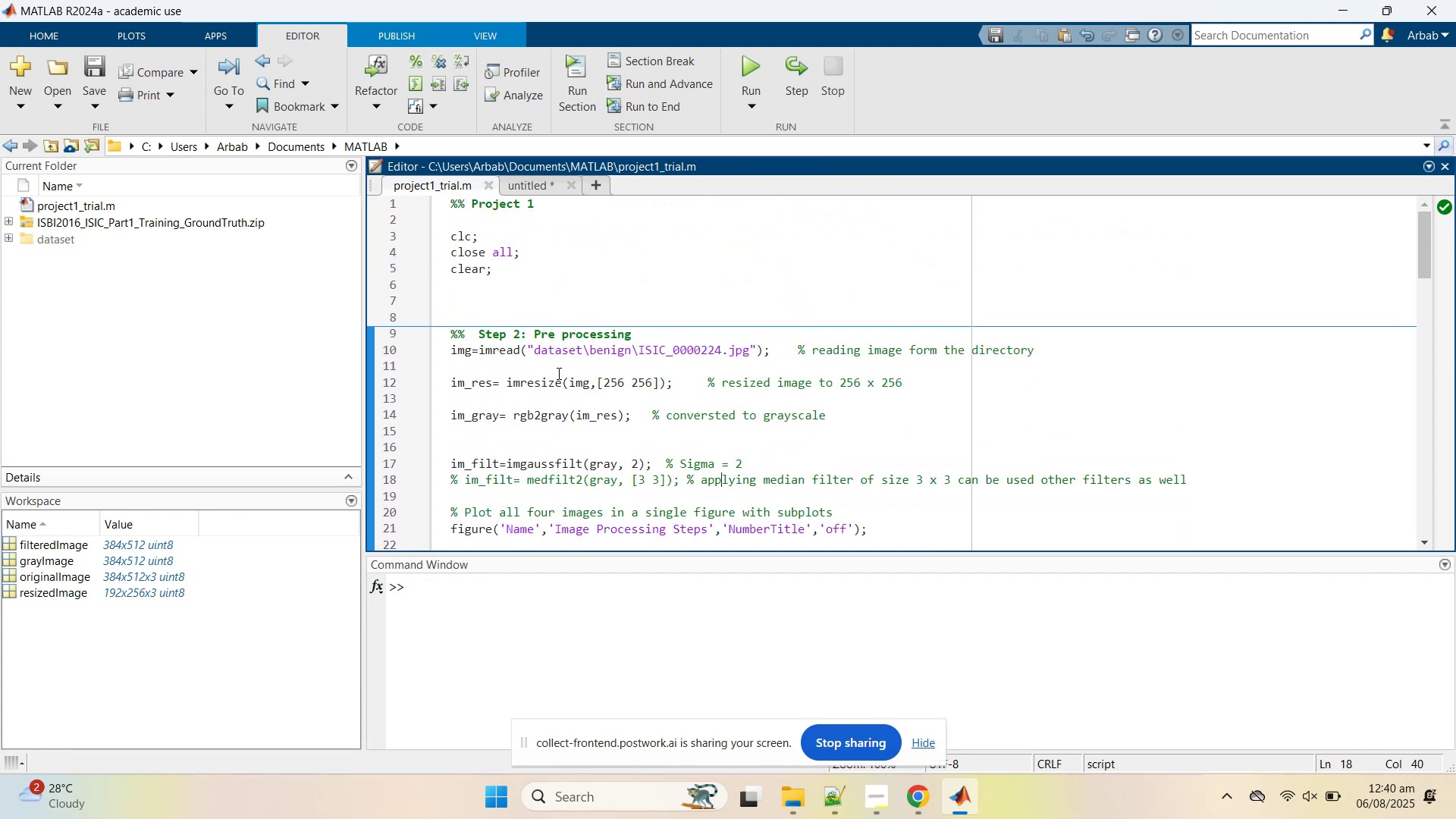 
scroll: coordinate [557, 373], scroll_direction: down, amount: 1.0
 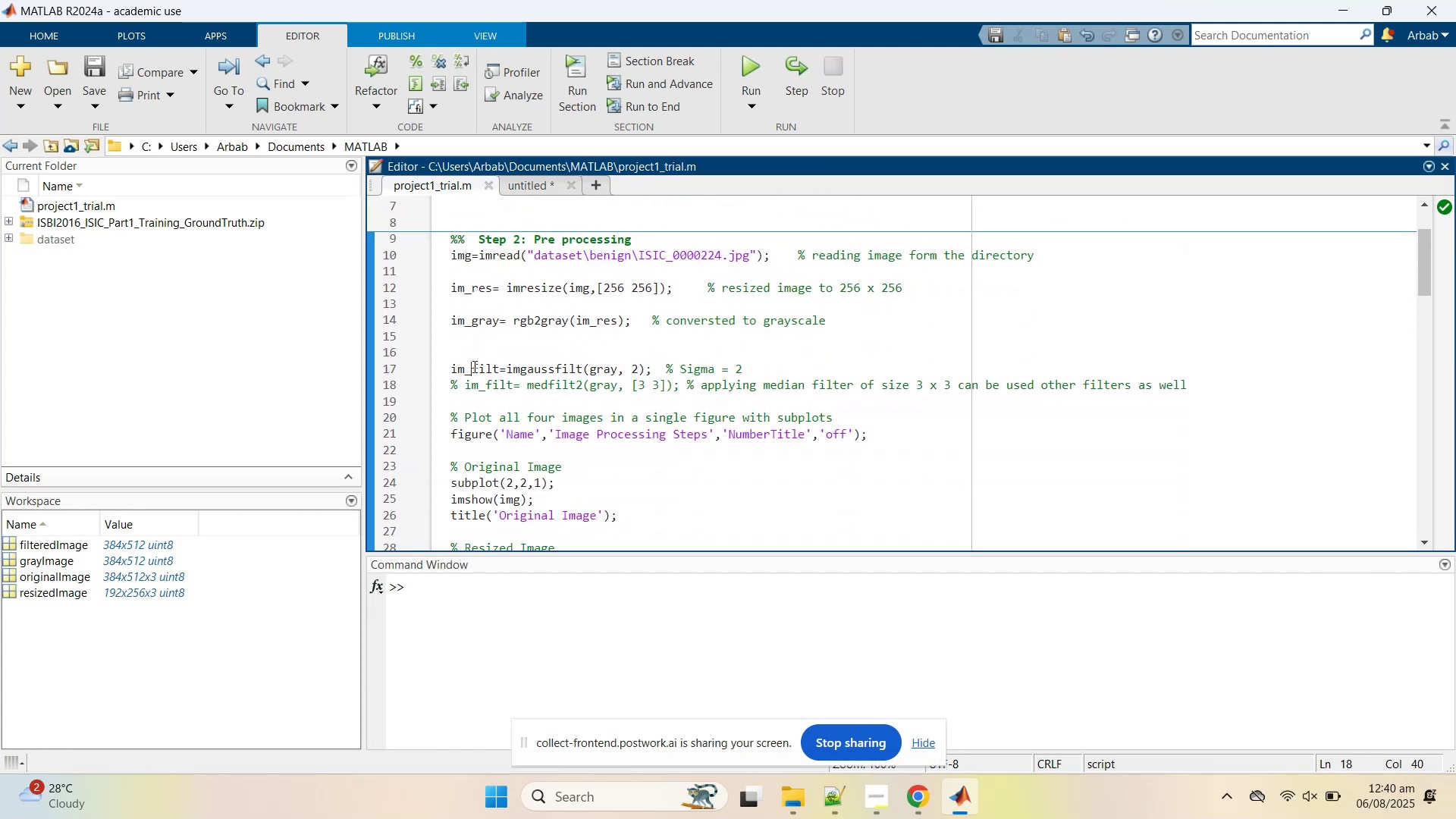 
double_click([473, 366])
 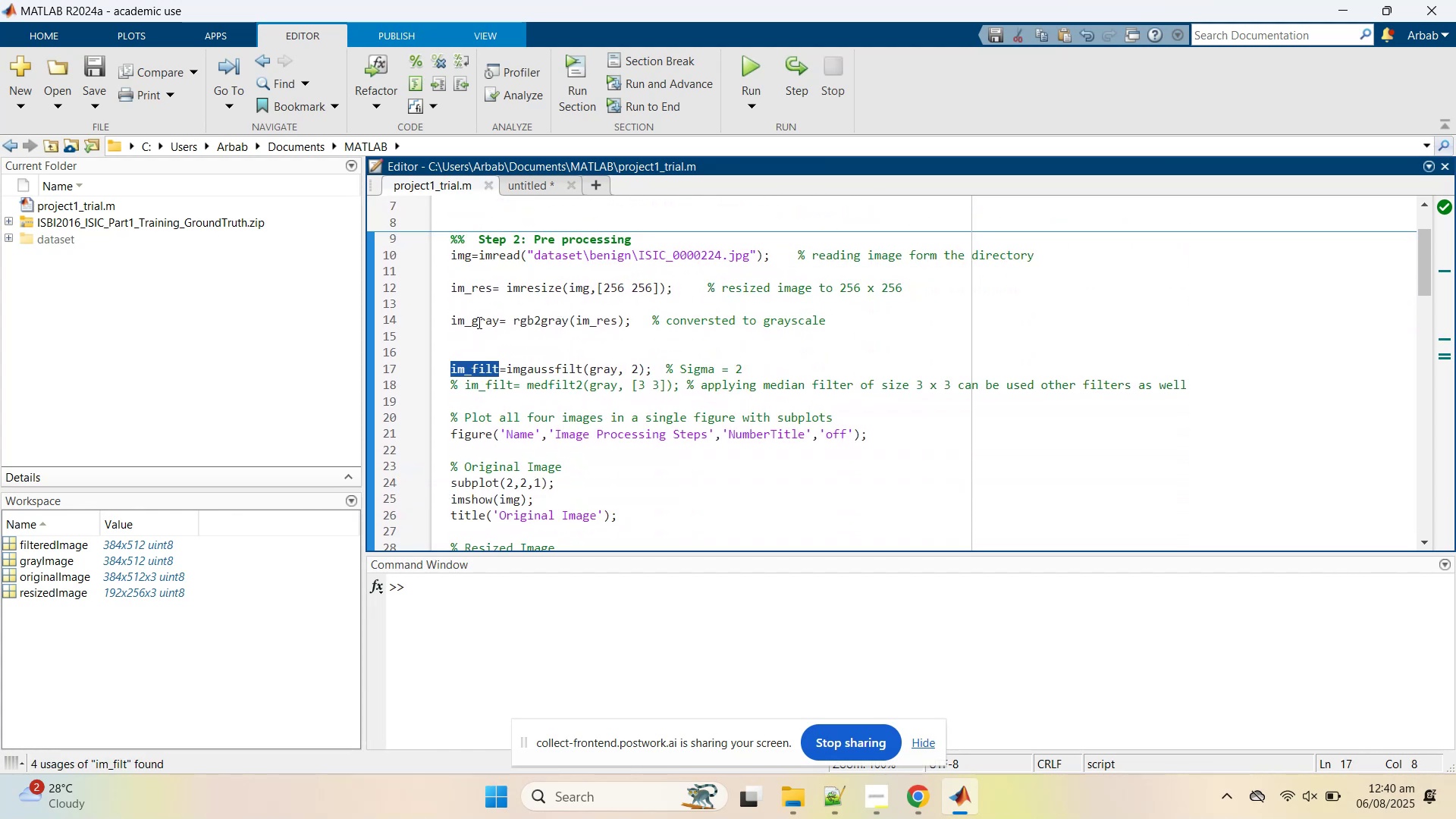 
double_click([478, 320])
 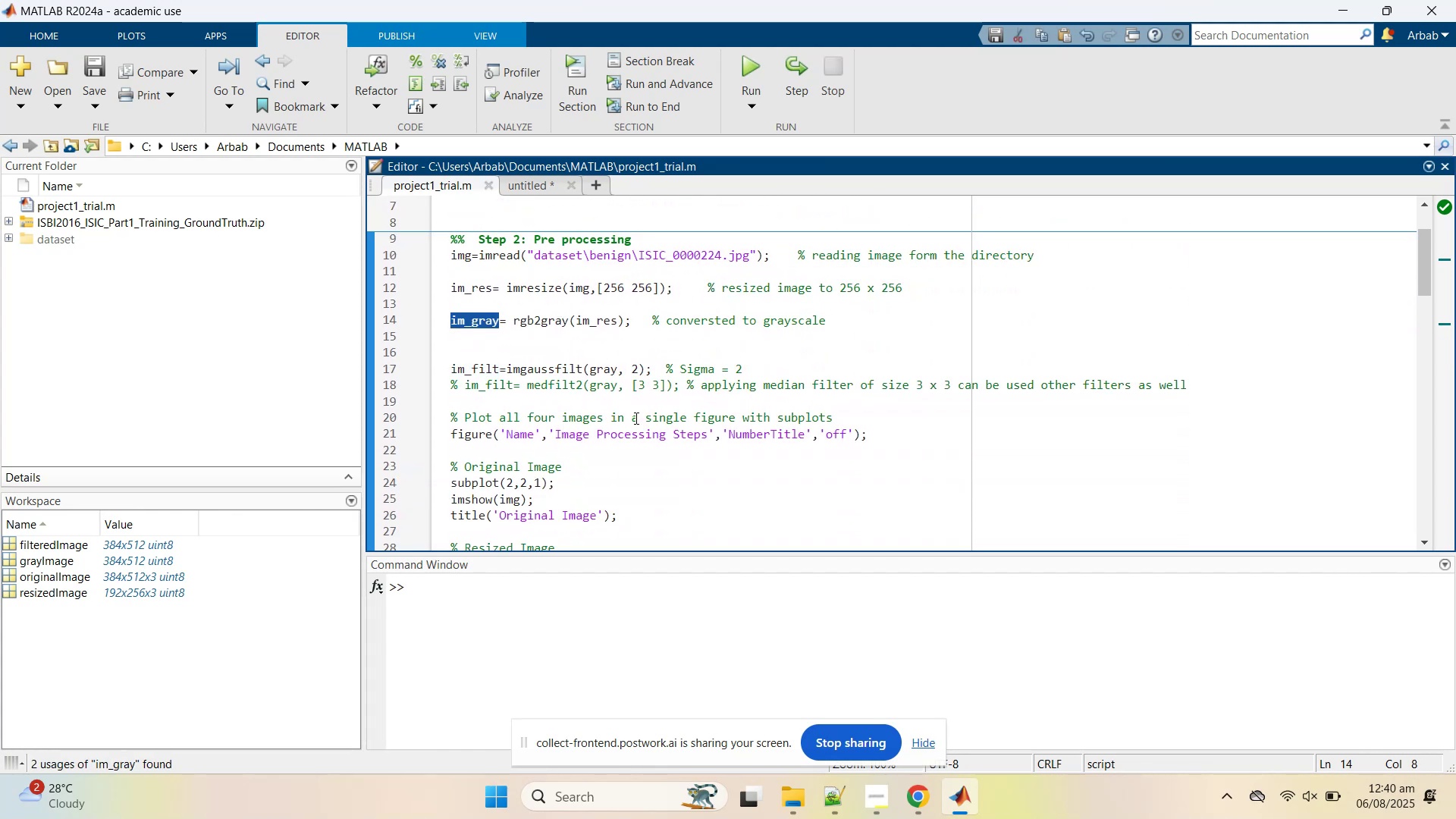 
key(Control+C)
 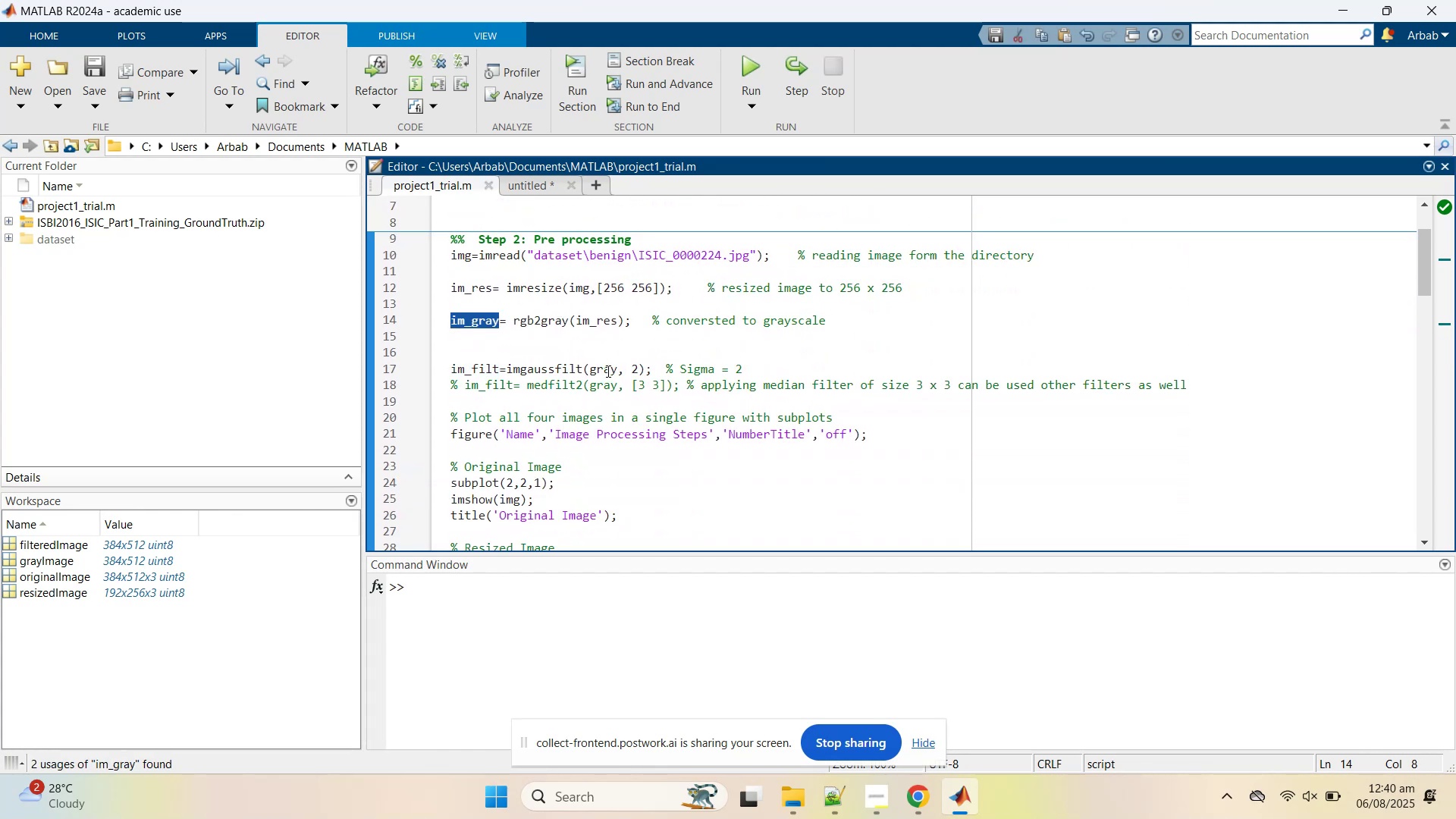 
double_click([607, 369])
 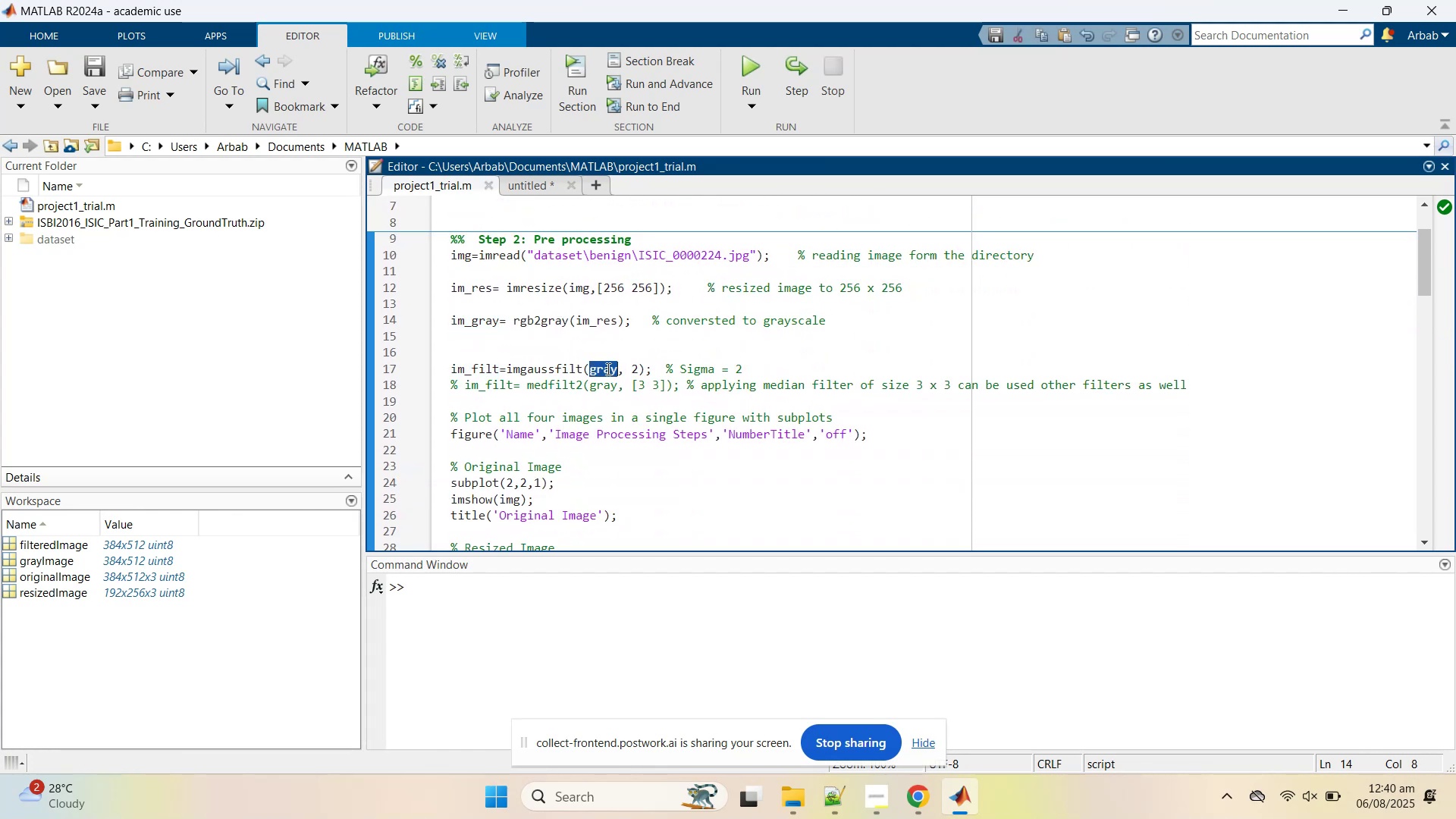 
key(V)
 